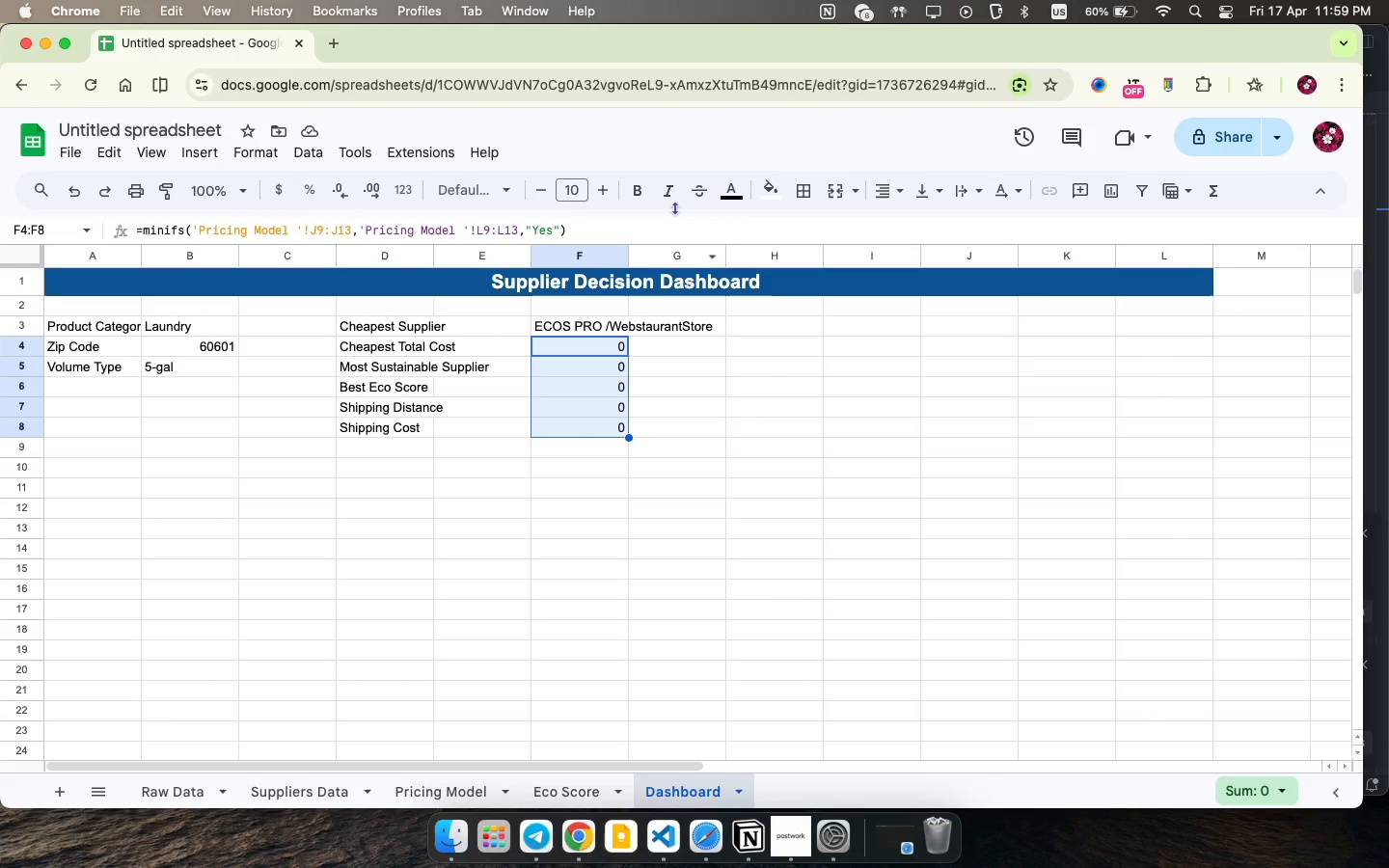 
wait(6.89)
 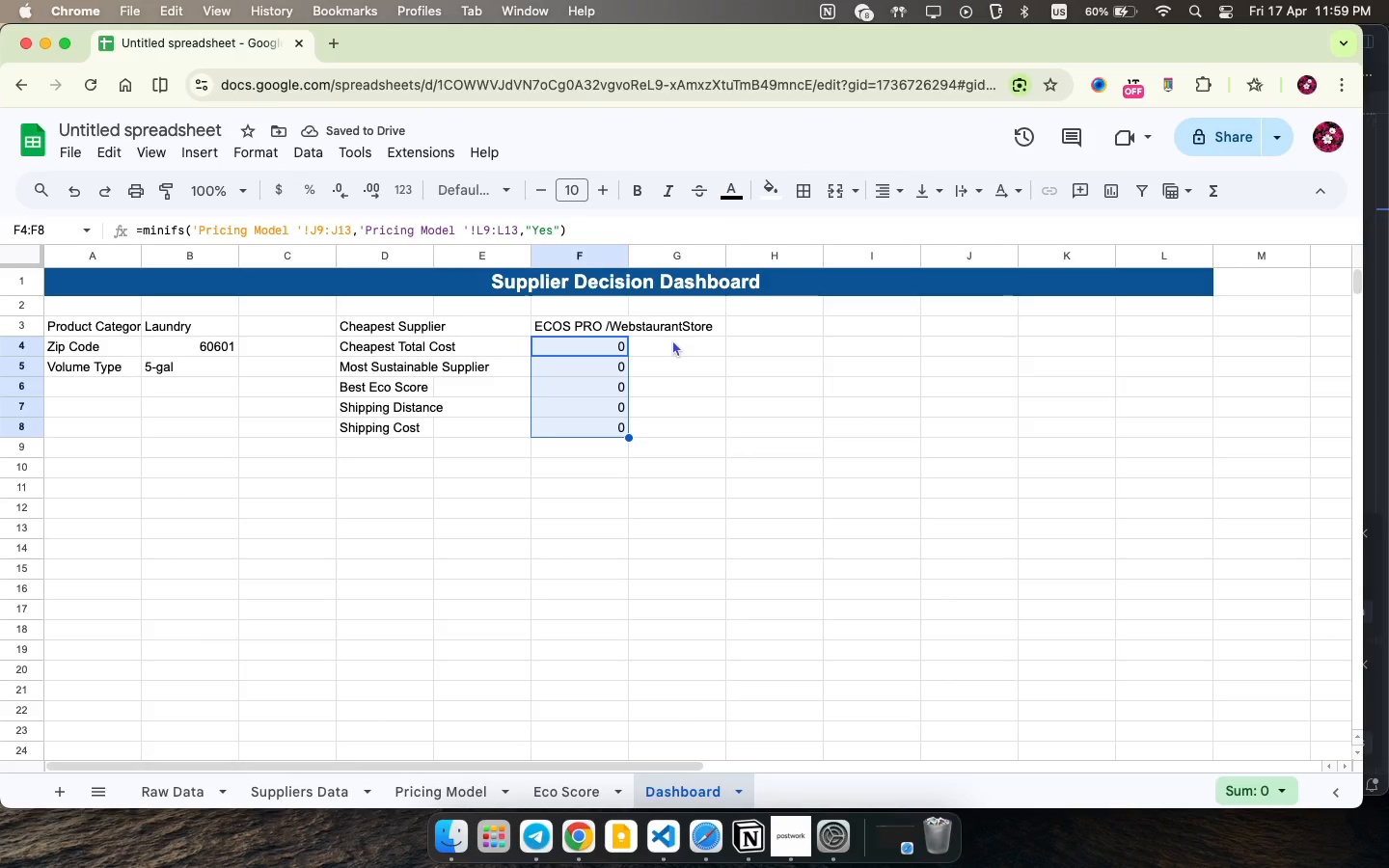 
left_click_drag(start_coordinate=[628, 256], to_coordinate=[751, 264])
 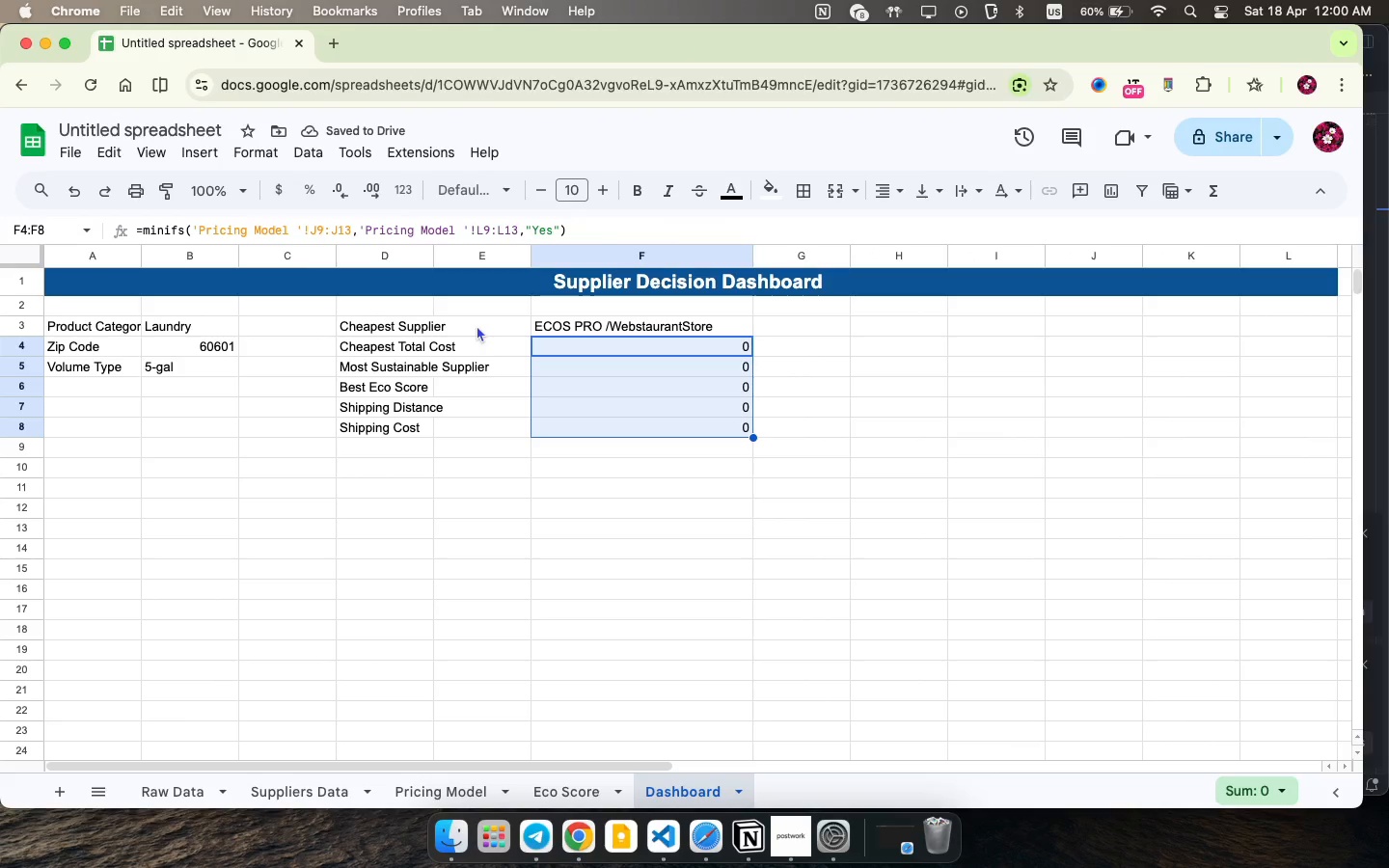 
left_click_drag(start_coordinate=[476, 325], to_coordinate=[477, 397])
 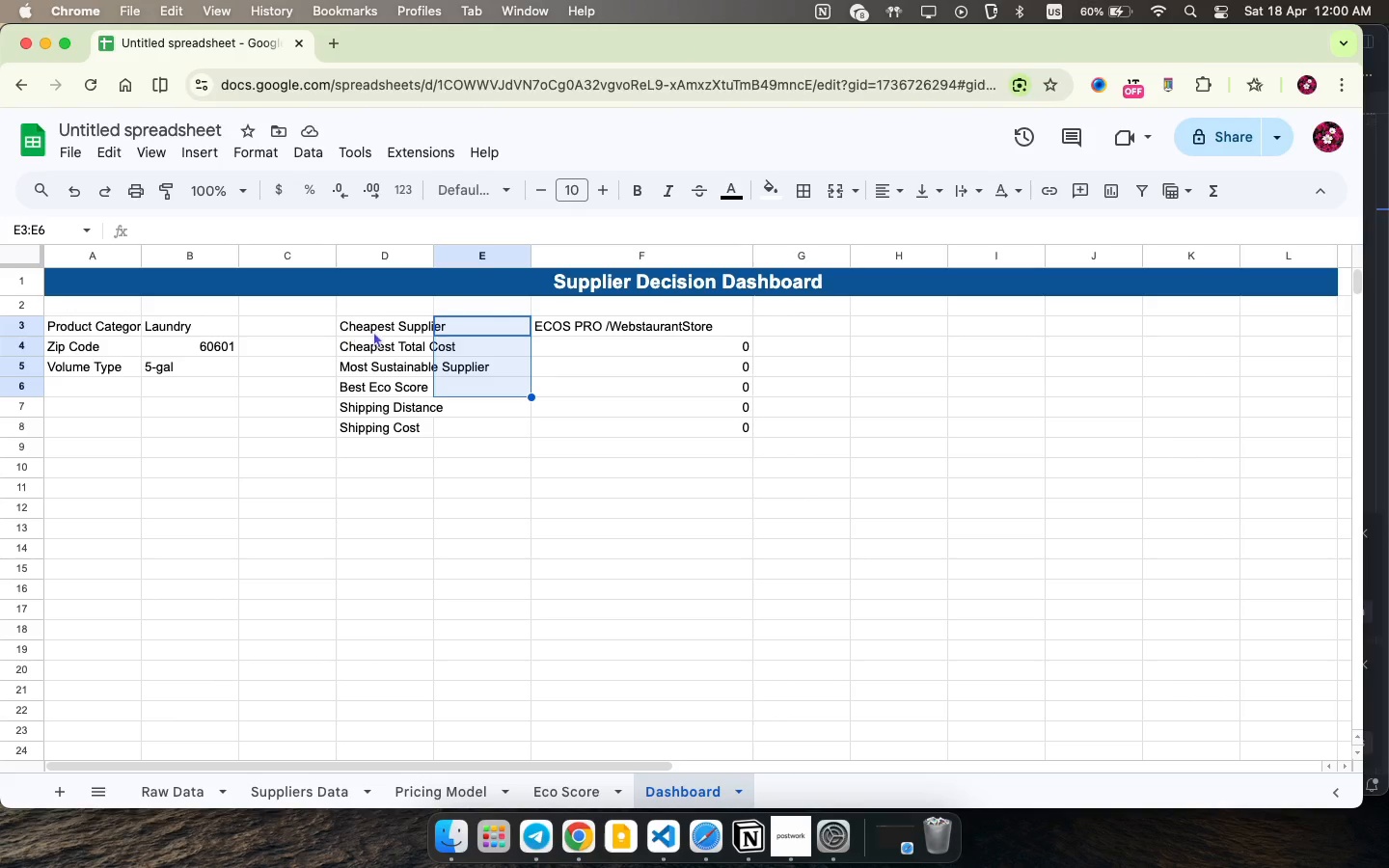 
wait(5.83)
 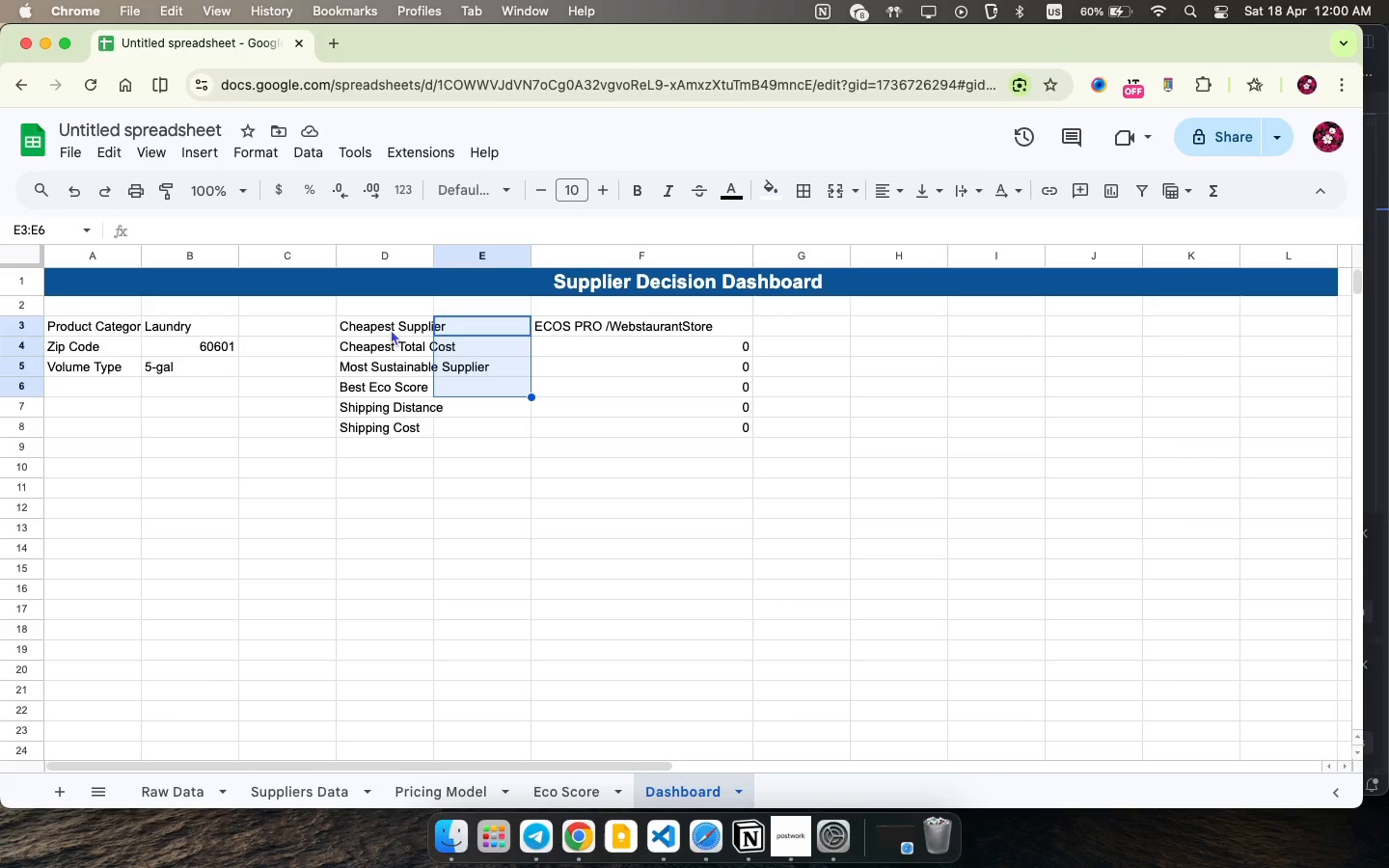 
left_click([489, 344])
 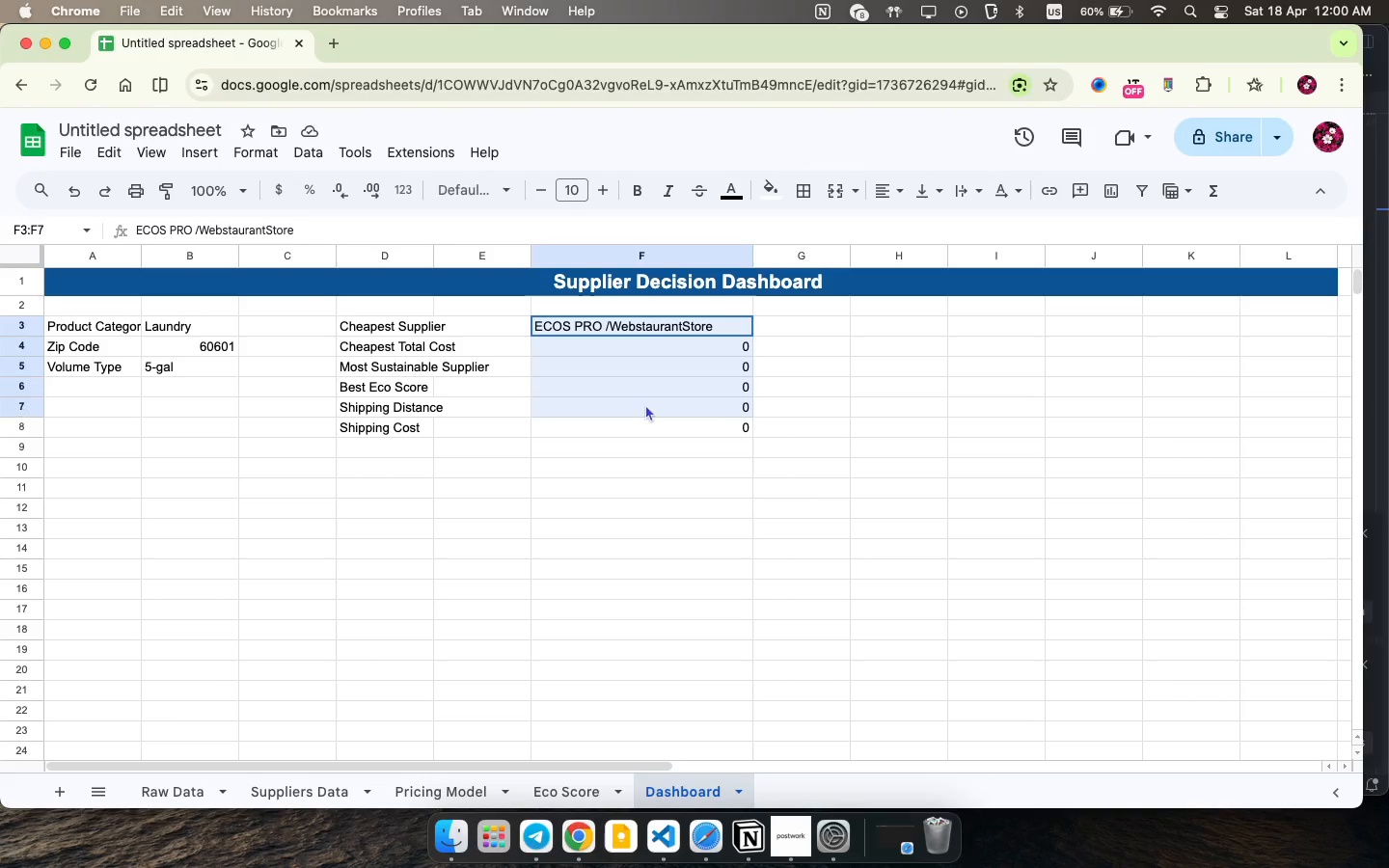 
left_click_drag(start_coordinate=[611, 326], to_coordinate=[653, 426])
 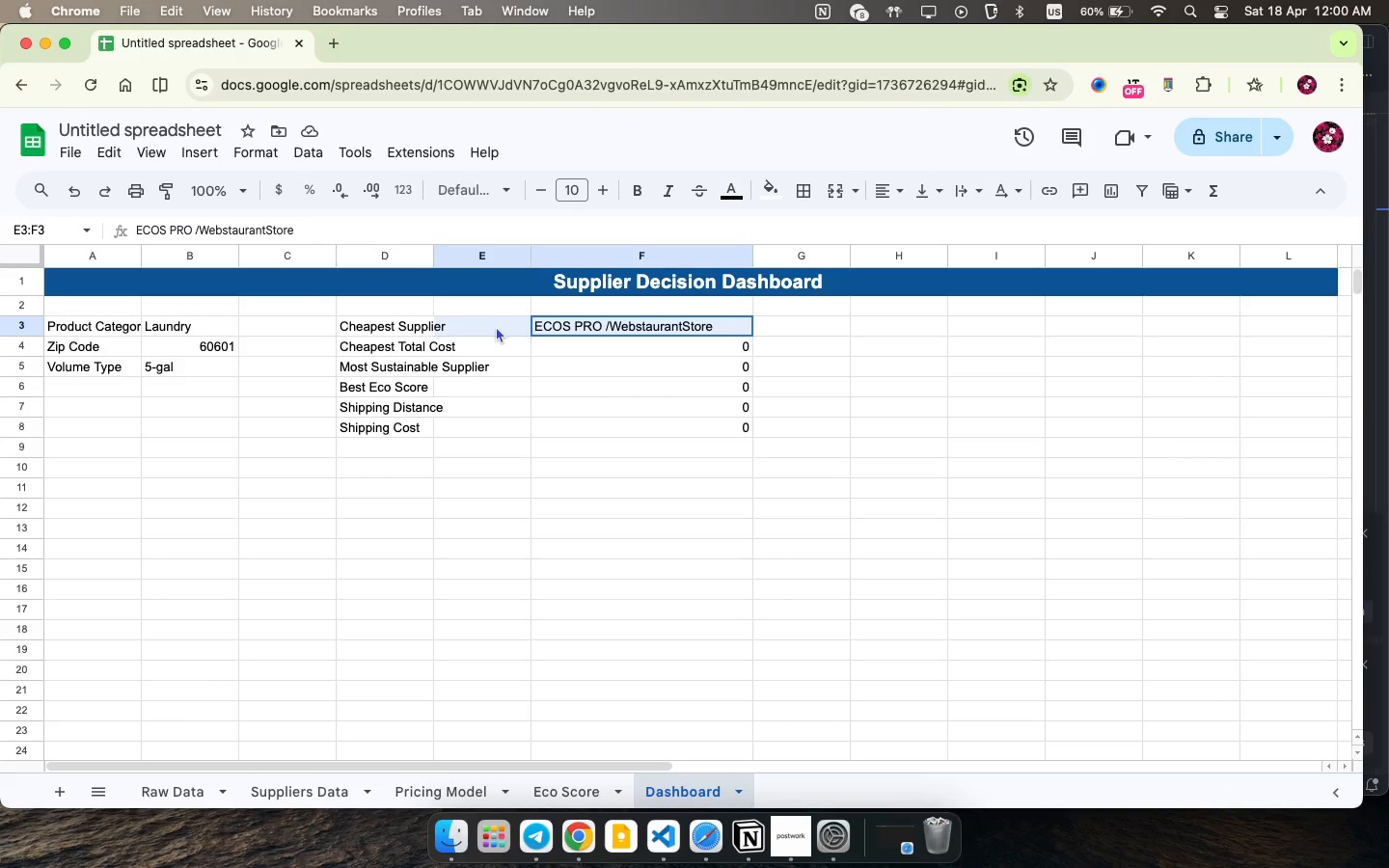 
left_click_drag(start_coordinate=[597, 322], to_coordinate=[618, 428])
 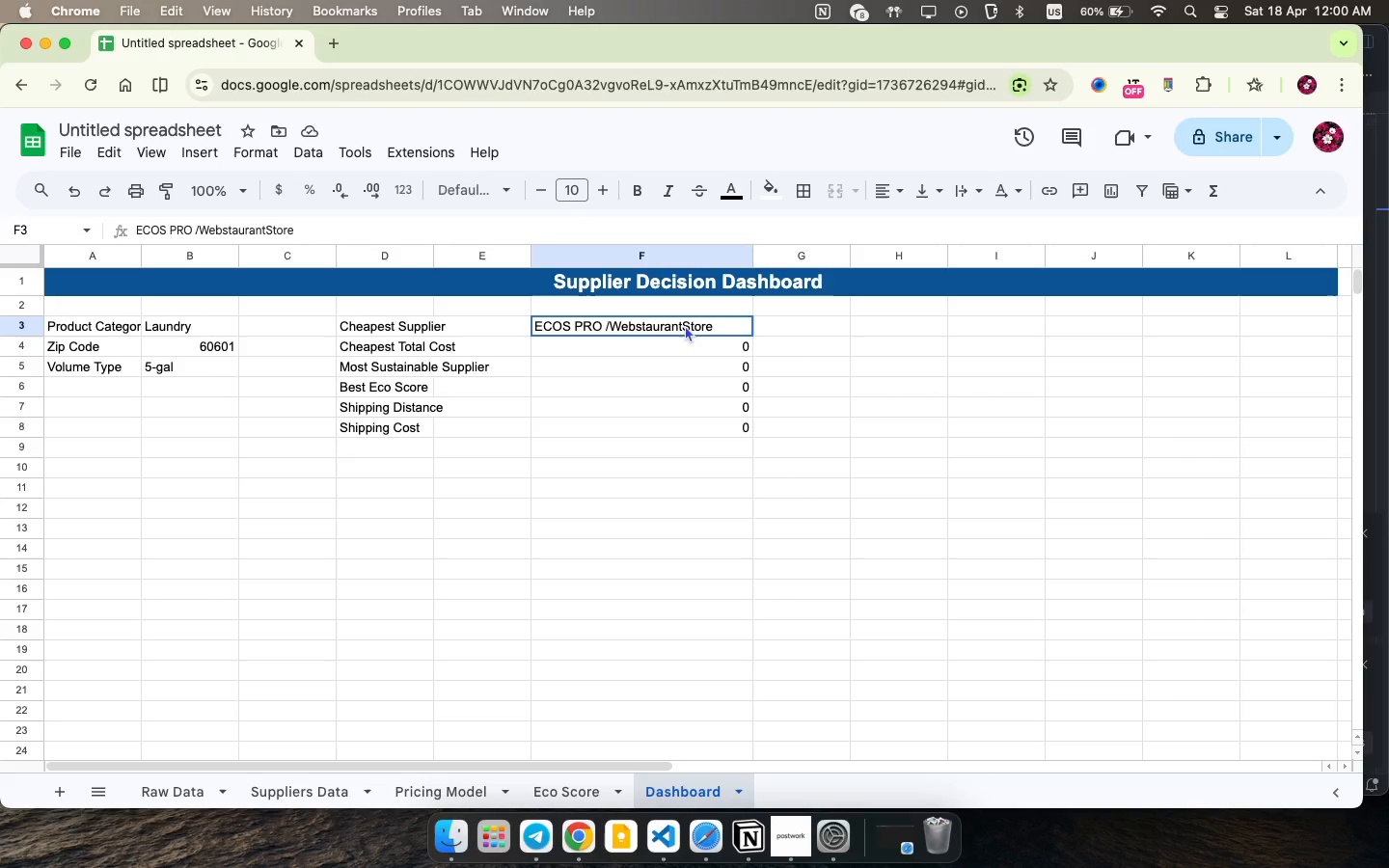 
left_click_drag(start_coordinate=[685, 325], to_coordinate=[735, 429])
 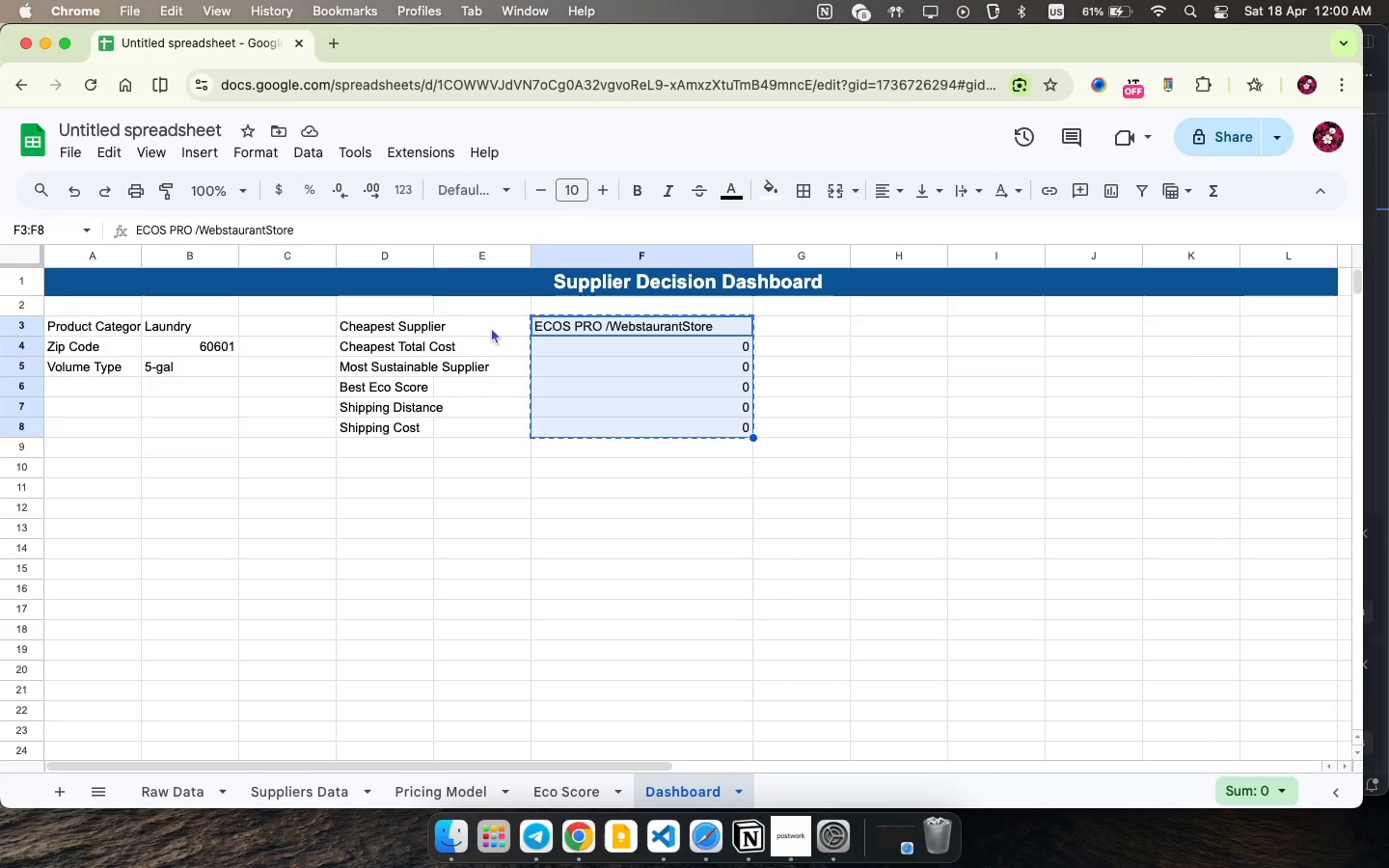 
key(Meta+CommandLeft)
 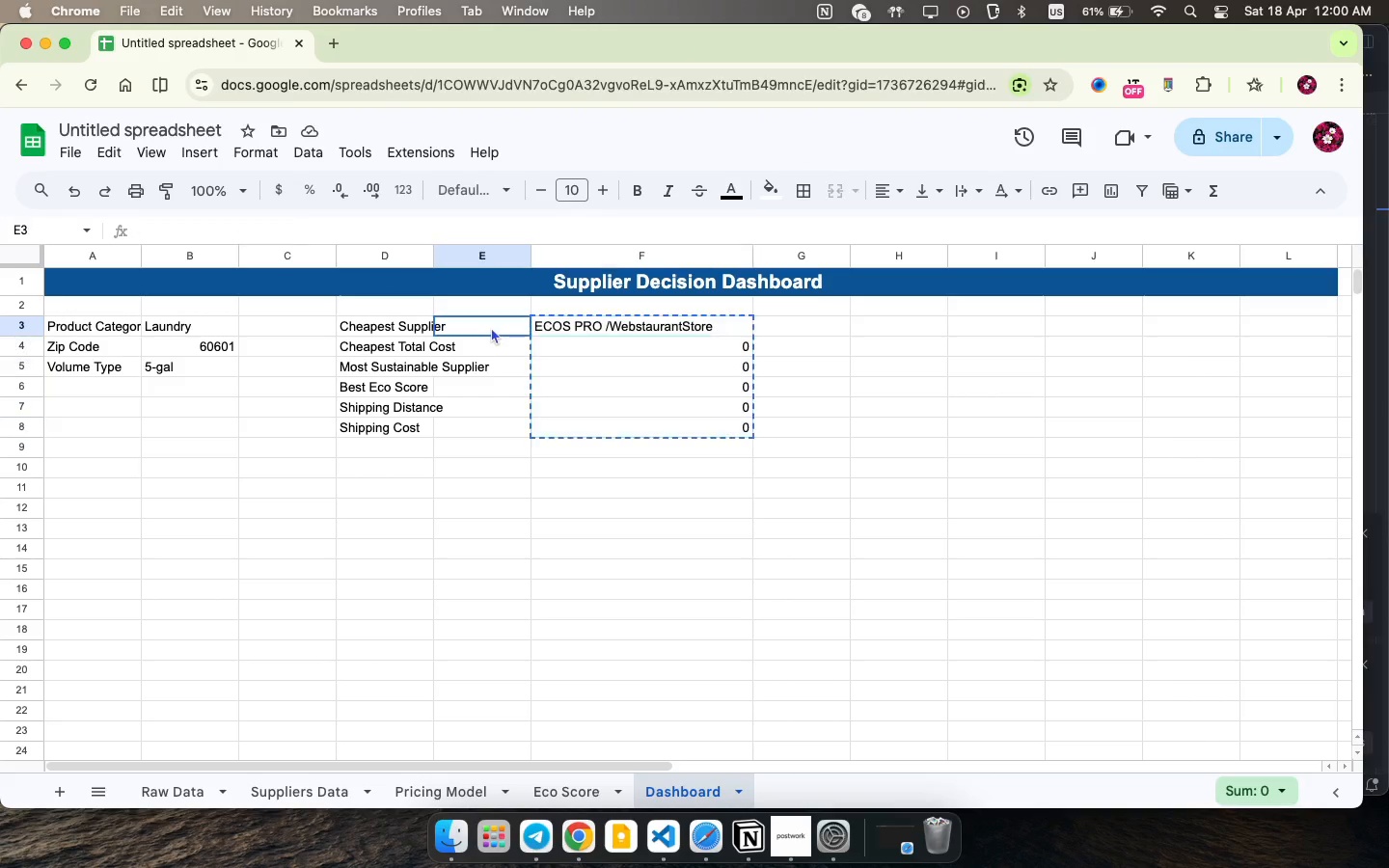 
key(Meta+C)
 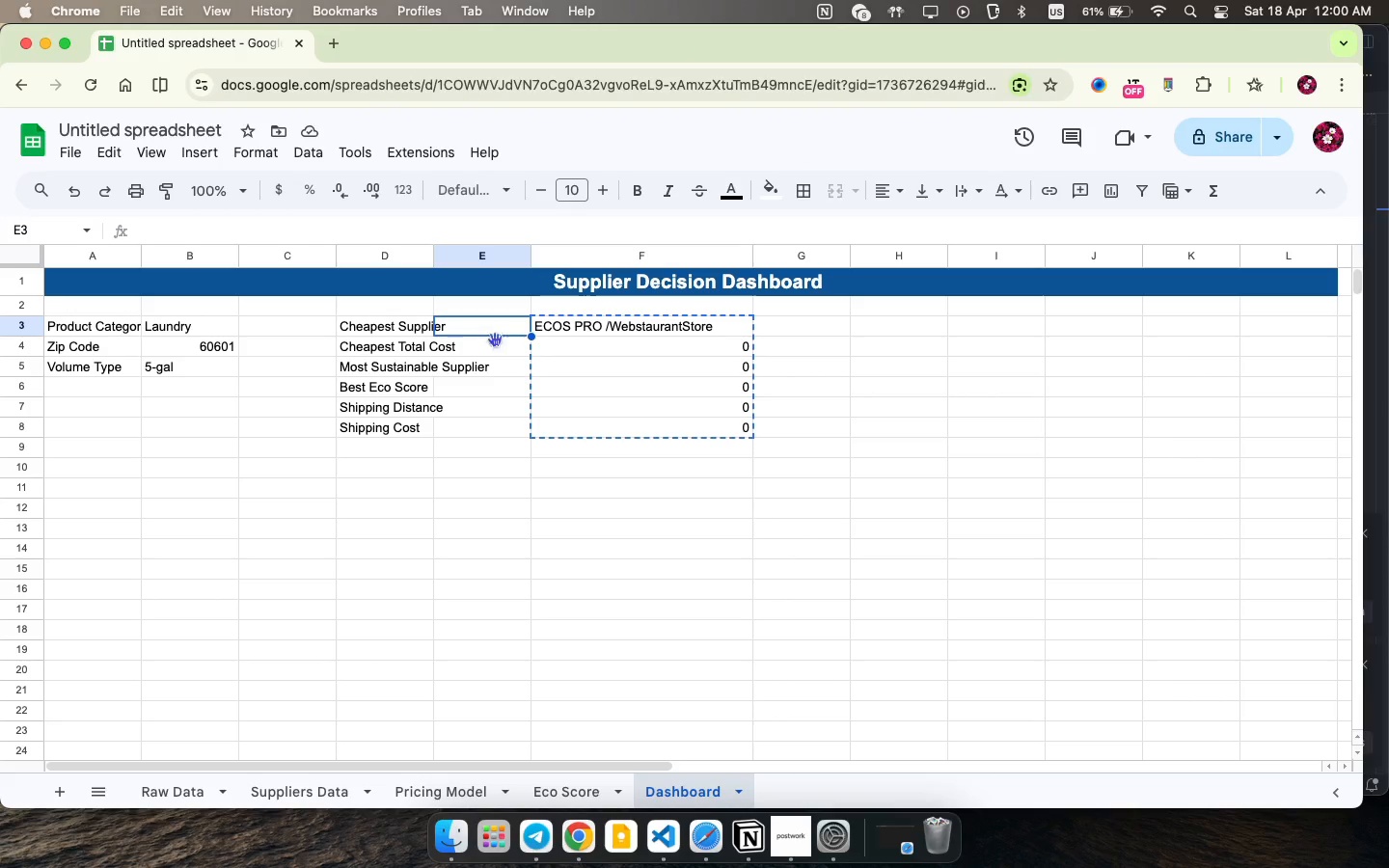 
left_click([491, 327])
 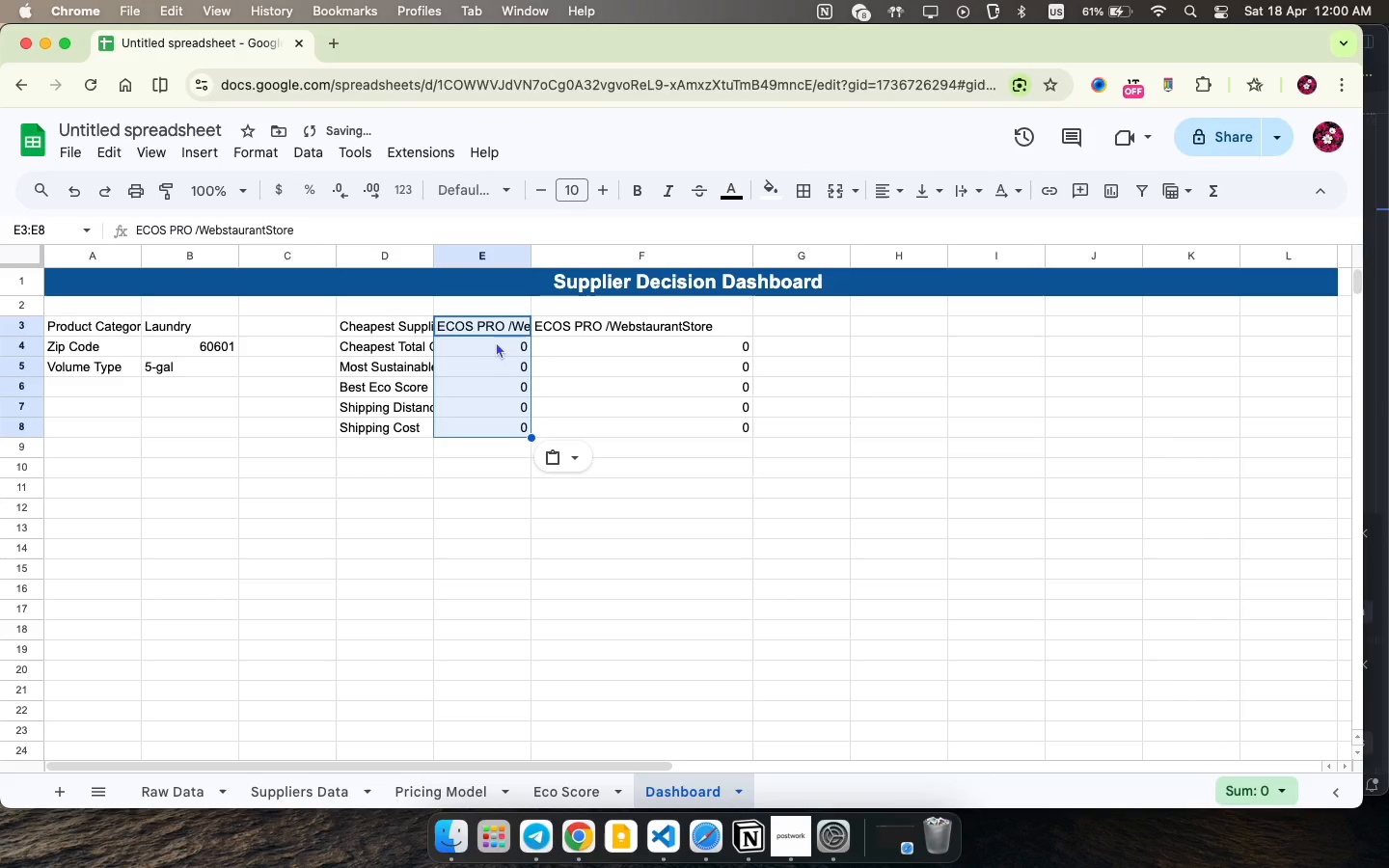 
key(Meta+CommandLeft)
 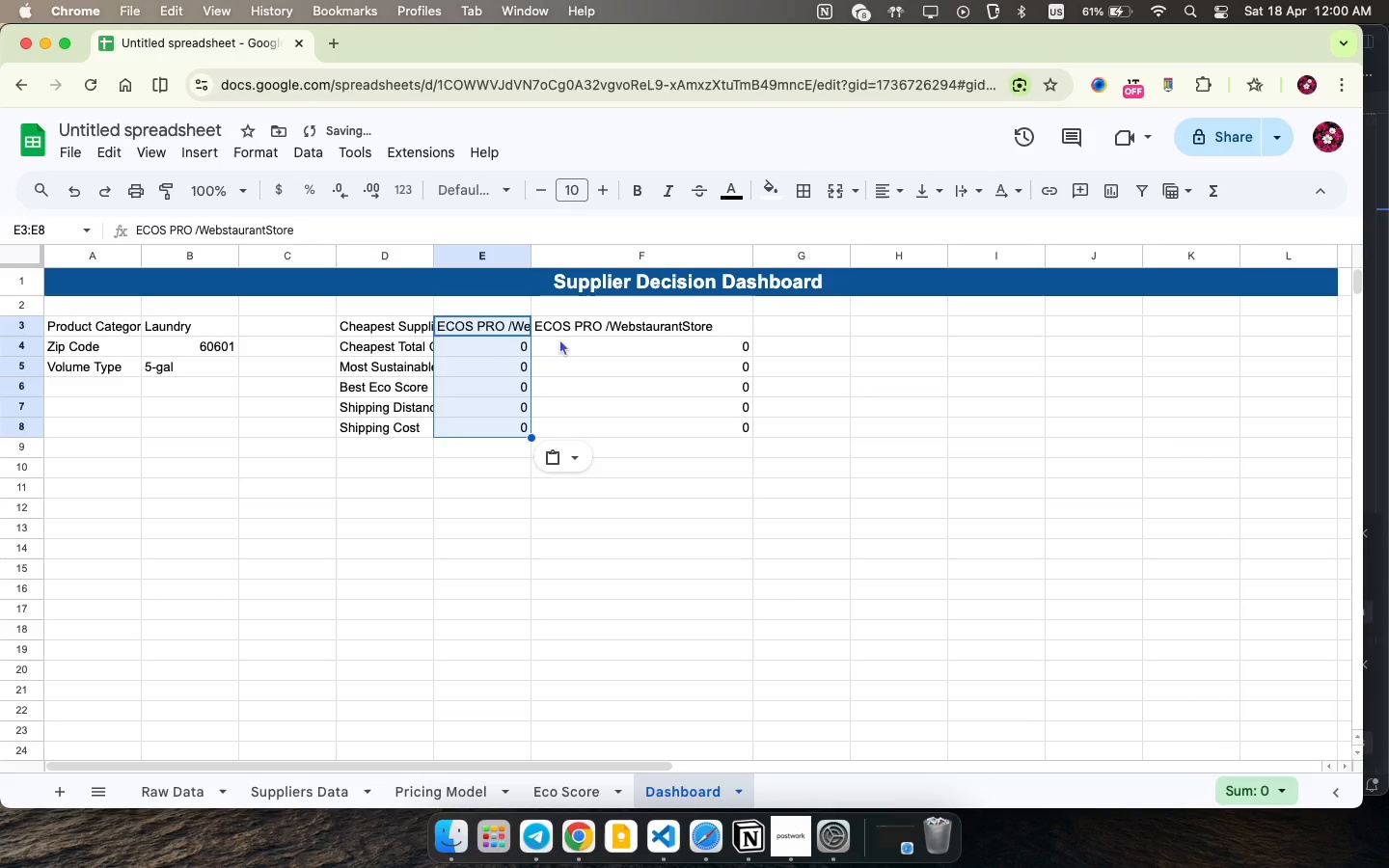 
key(Meta+V)
 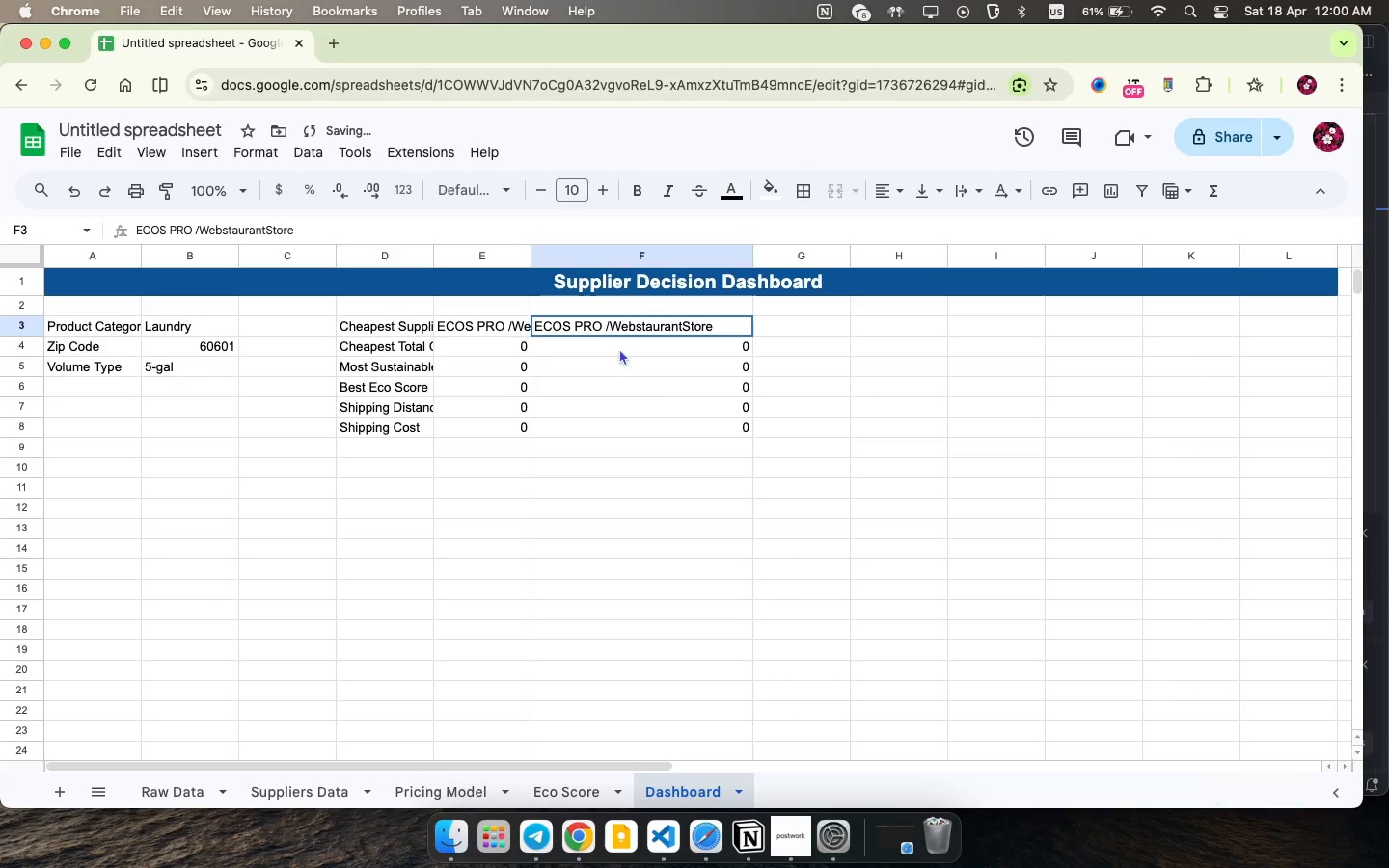 
left_click_drag(start_coordinate=[600, 332], to_coordinate=[703, 423])
 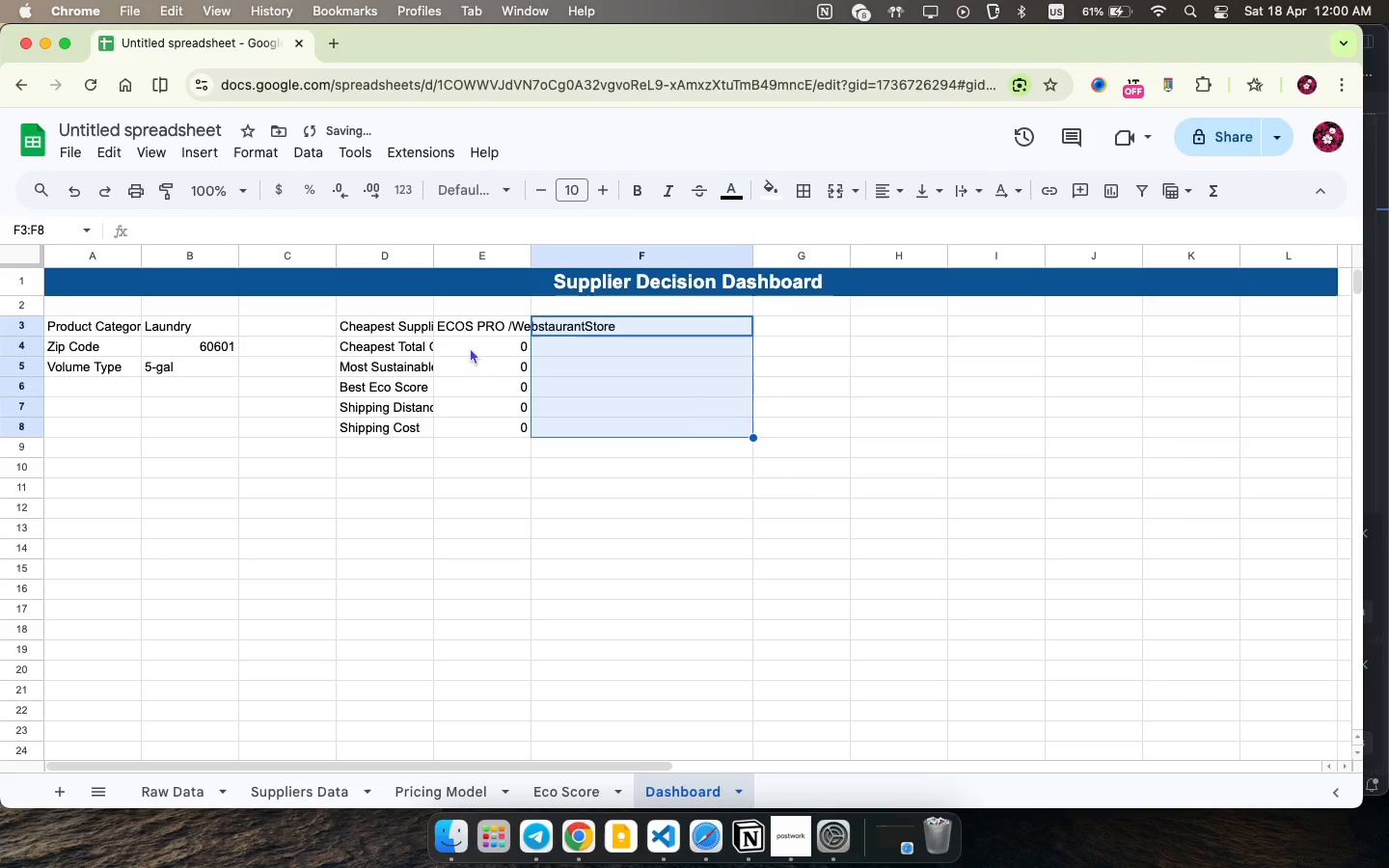 
key(Backspace)
 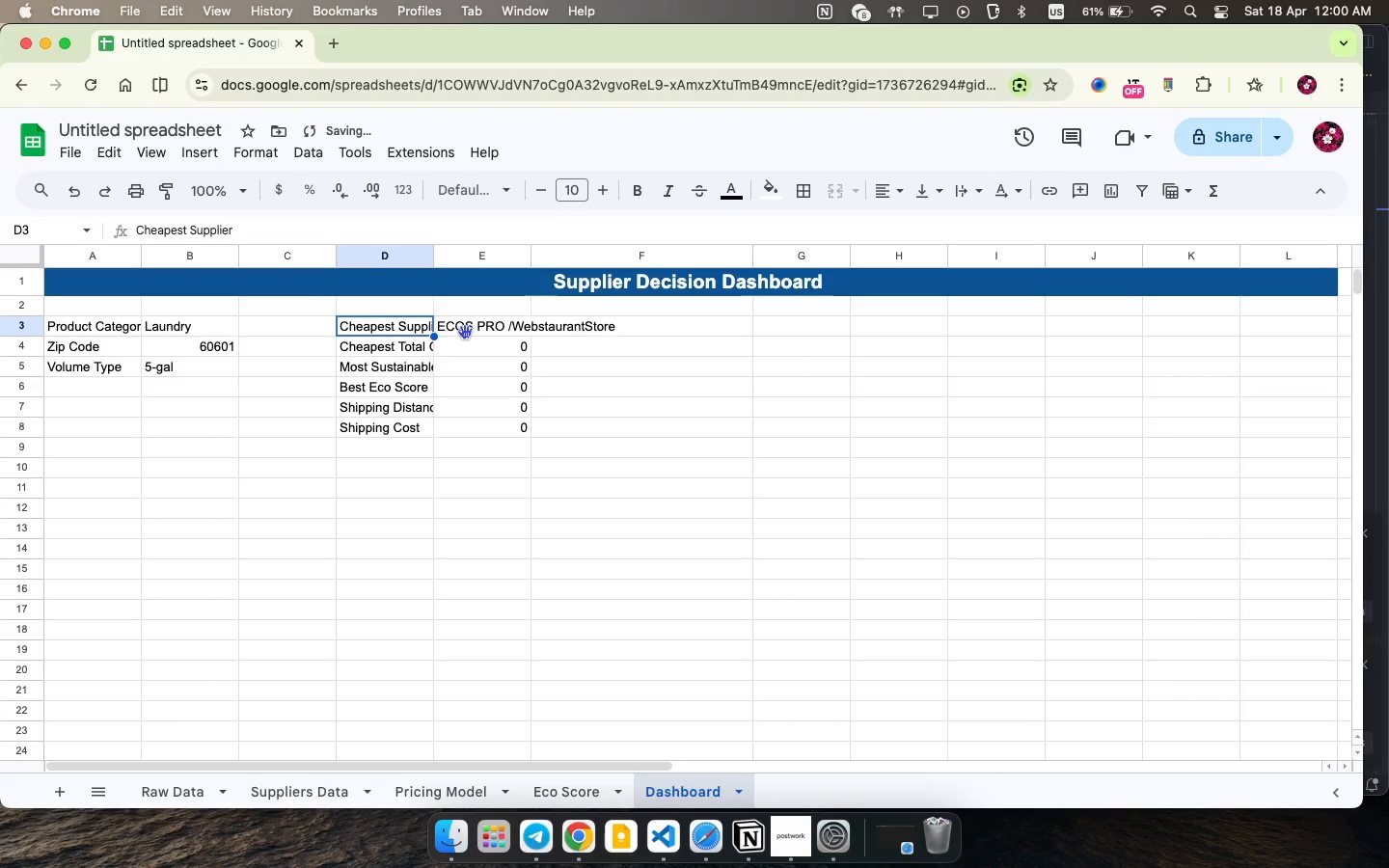 
left_click([396, 334])
 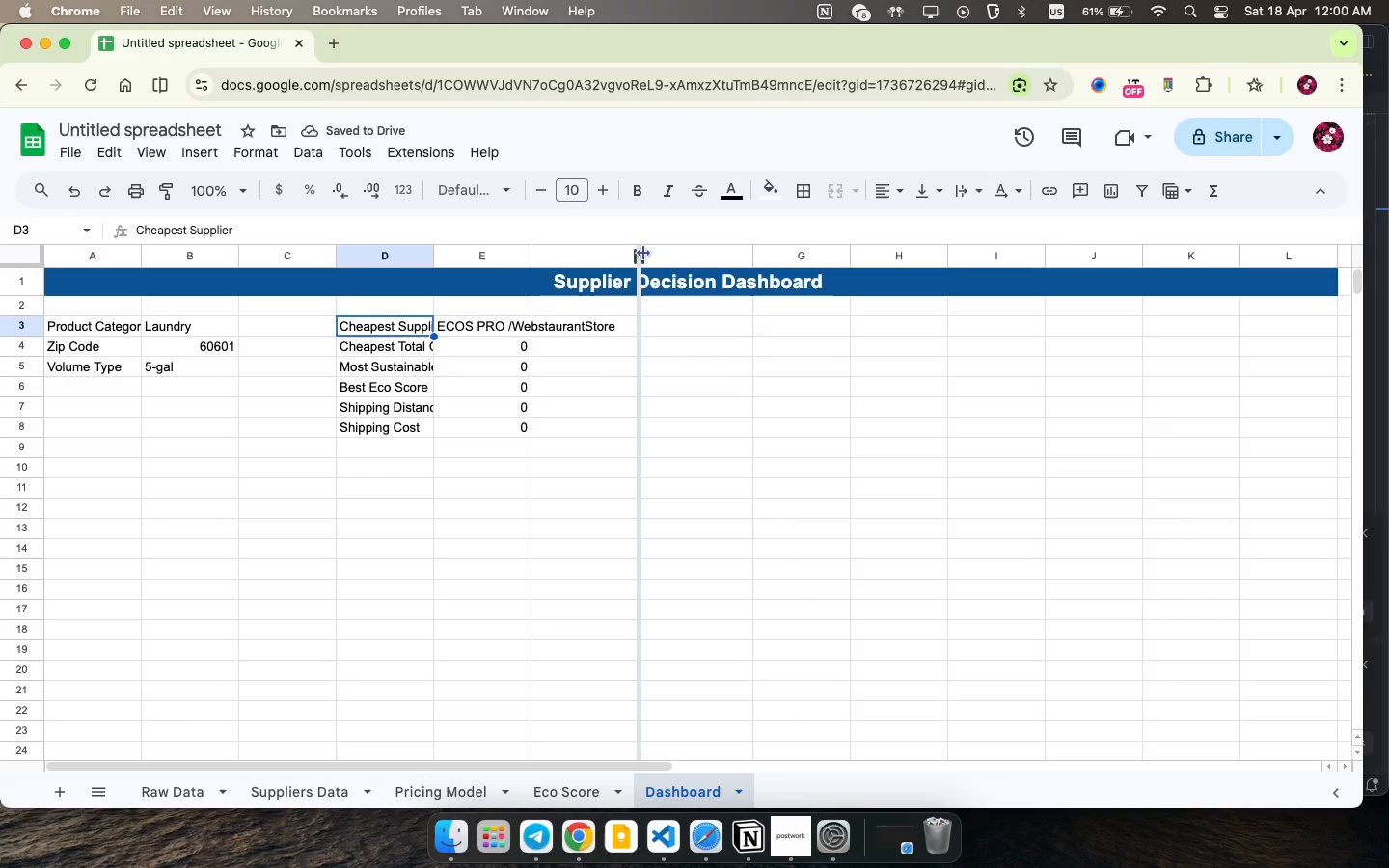 
left_click_drag(start_coordinate=[757, 250], to_coordinate=[643, 253])
 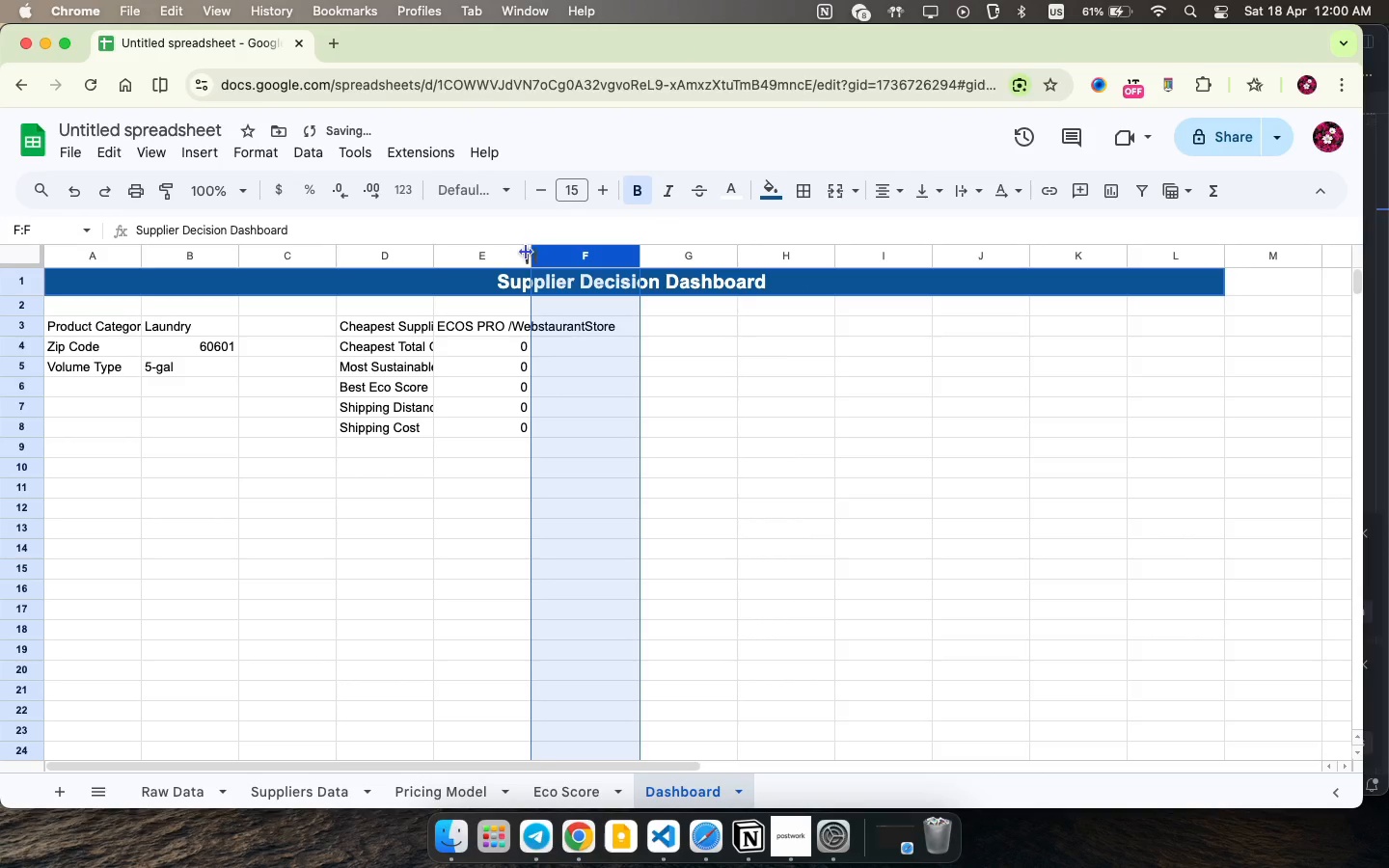 
left_click([532, 247])
 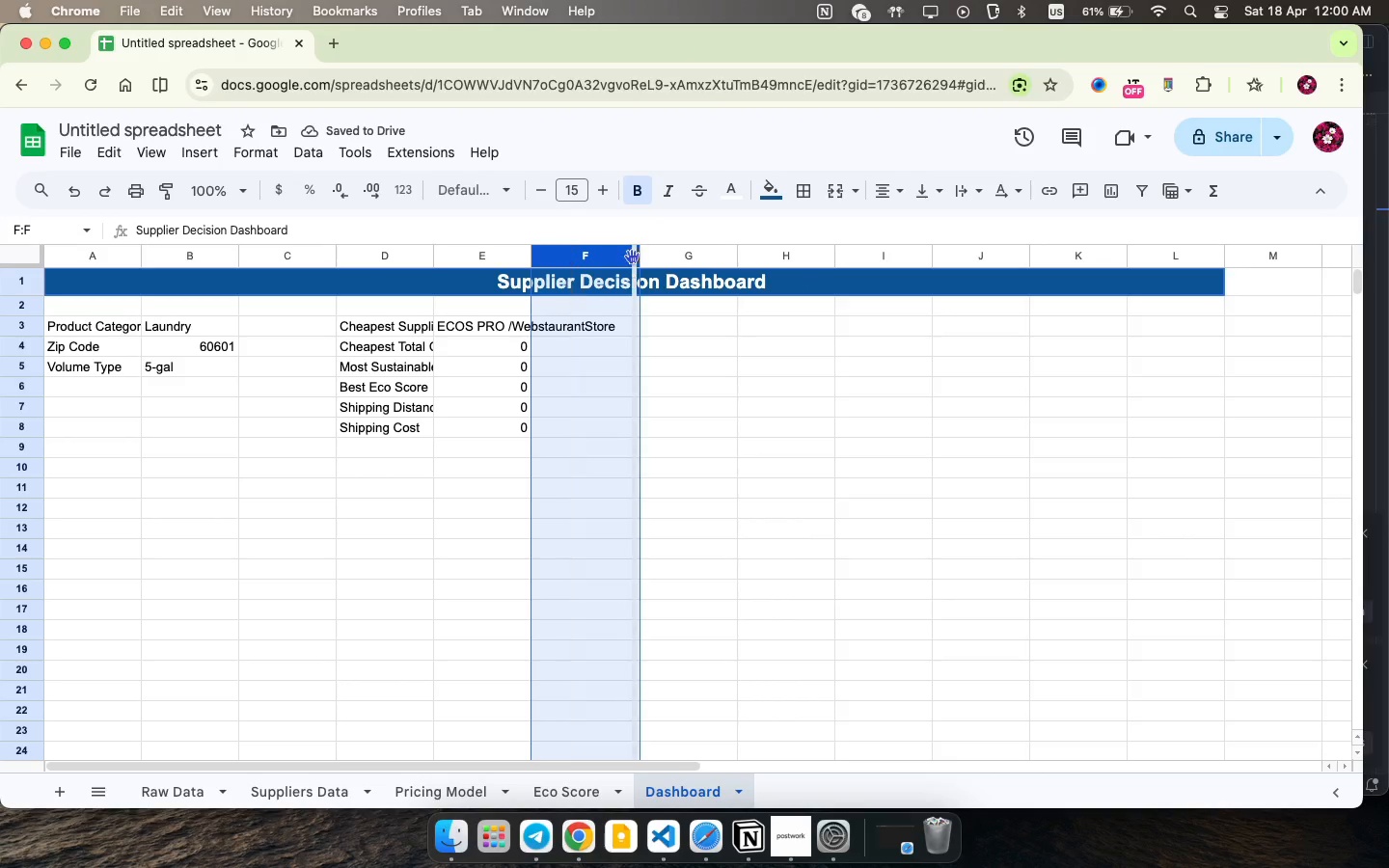 
left_click_drag(start_coordinate=[529, 255], to_coordinate=[632, 257])
 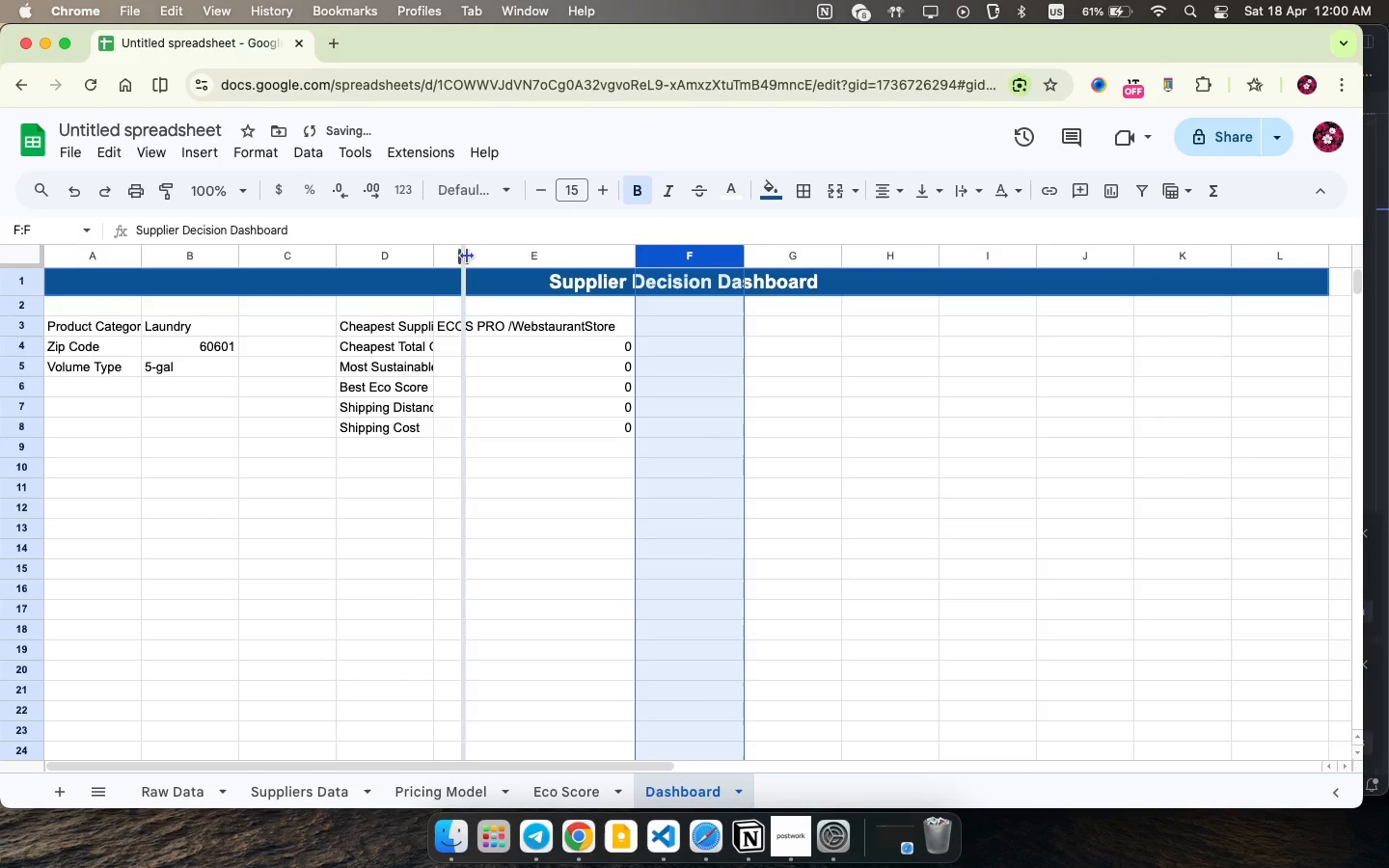 
left_click_drag(start_coordinate=[437, 257], to_coordinate=[479, 256])
 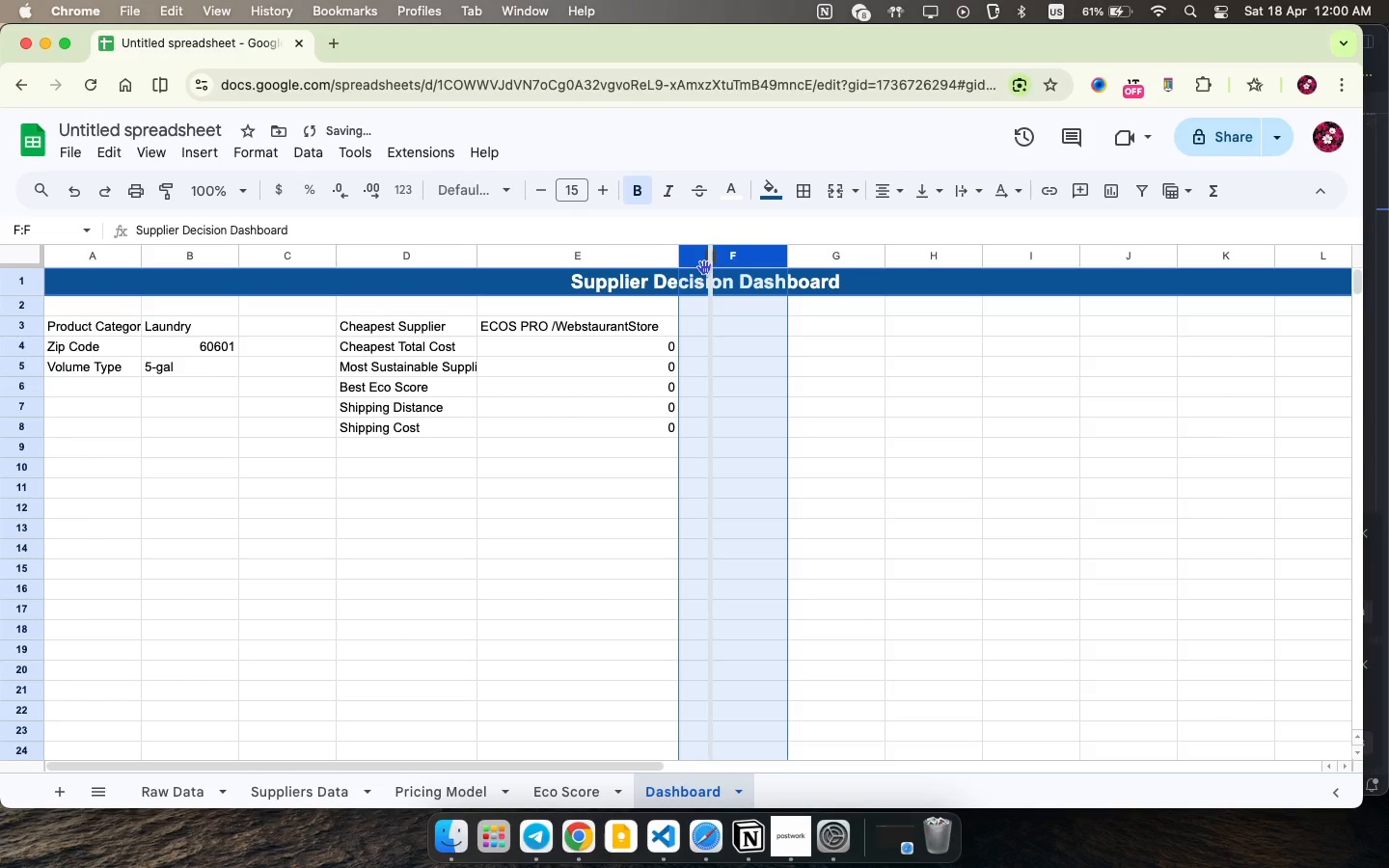 
left_click_drag(start_coordinate=[781, 263], to_coordinate=[776, 262])
 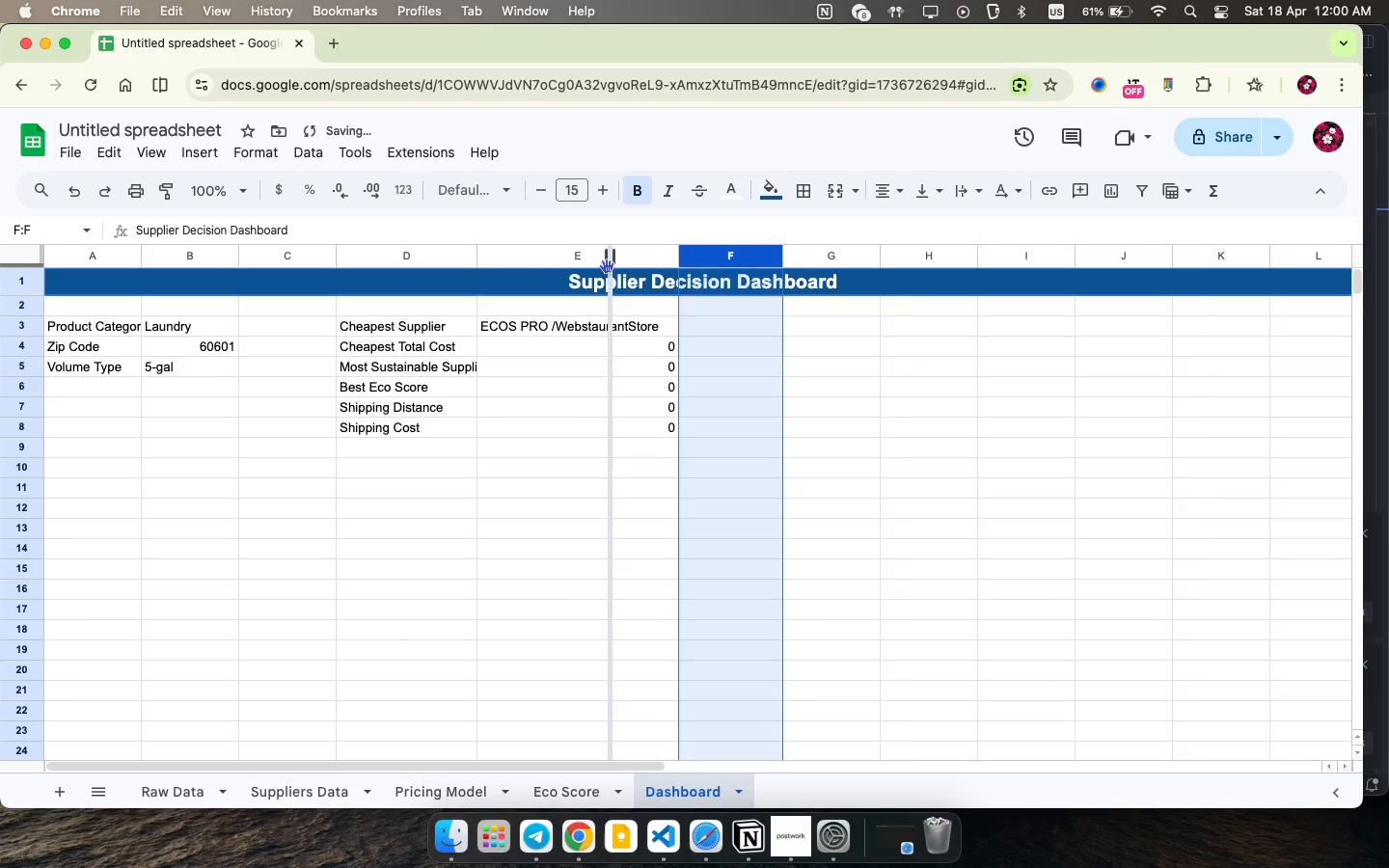 
left_click_drag(start_coordinate=[675, 257], to_coordinate=[607, 266])
 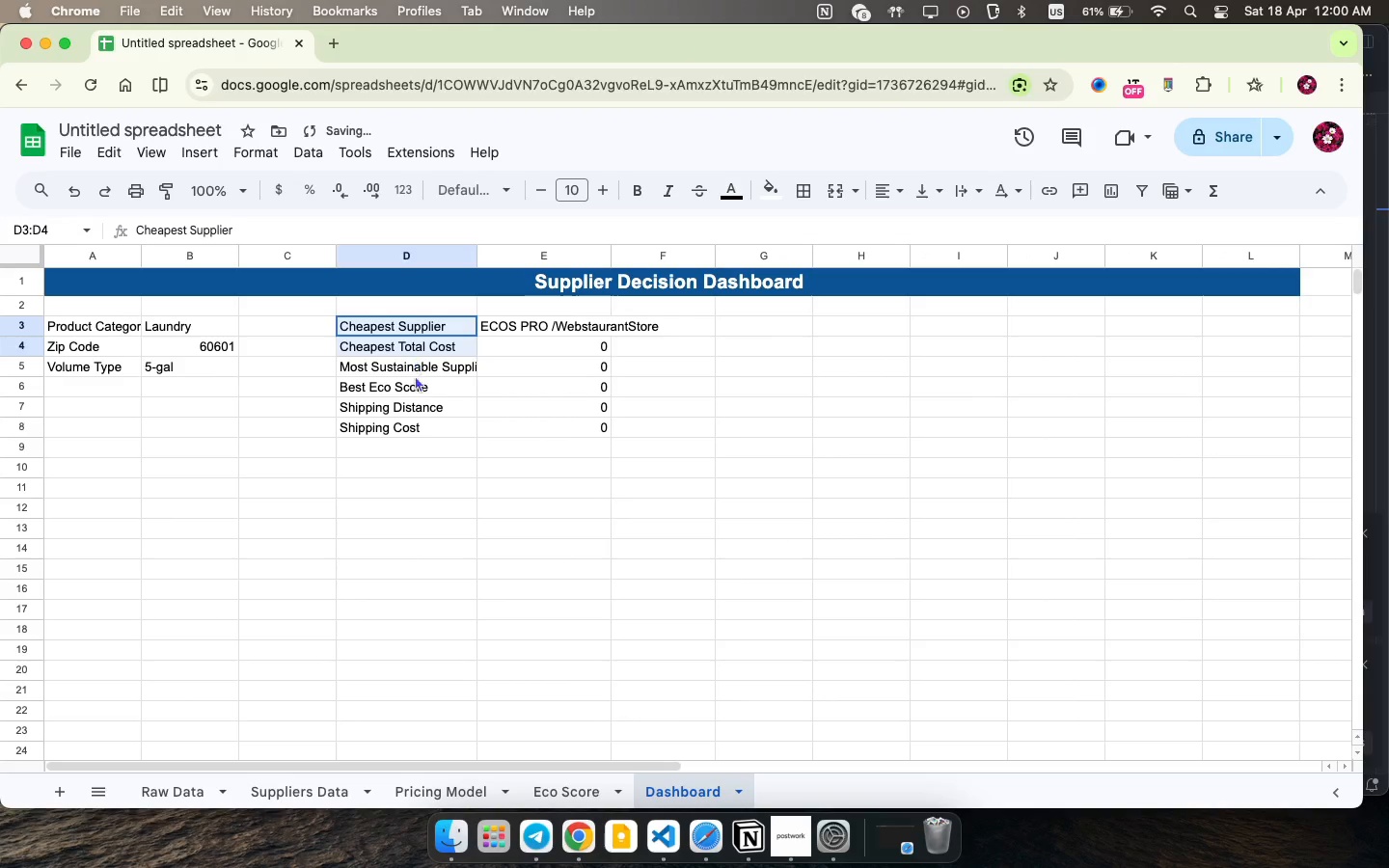 
left_click_drag(start_coordinate=[404, 319], to_coordinate=[427, 420])
 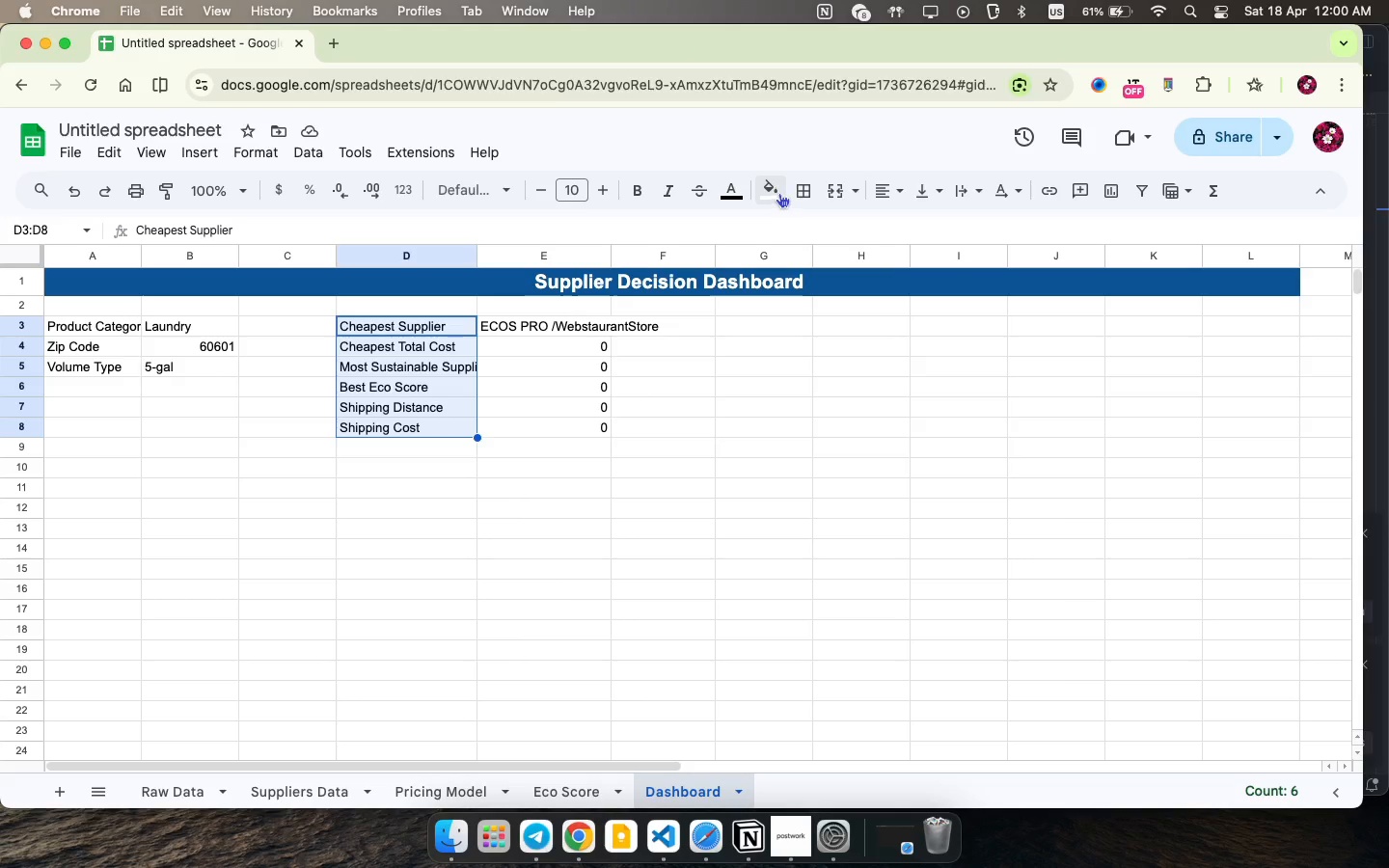 
left_click([780, 193])
 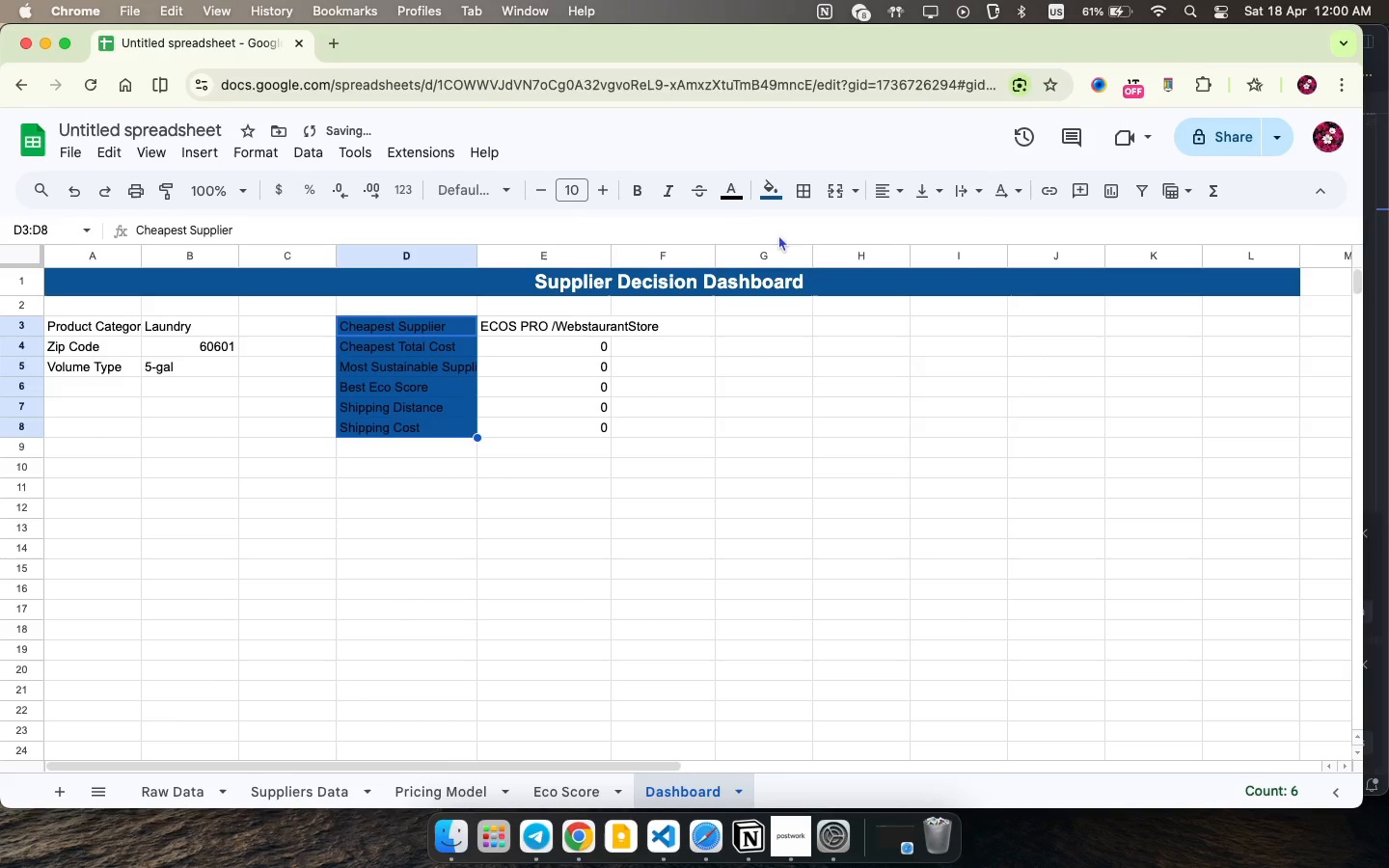 
left_click([927, 382])
 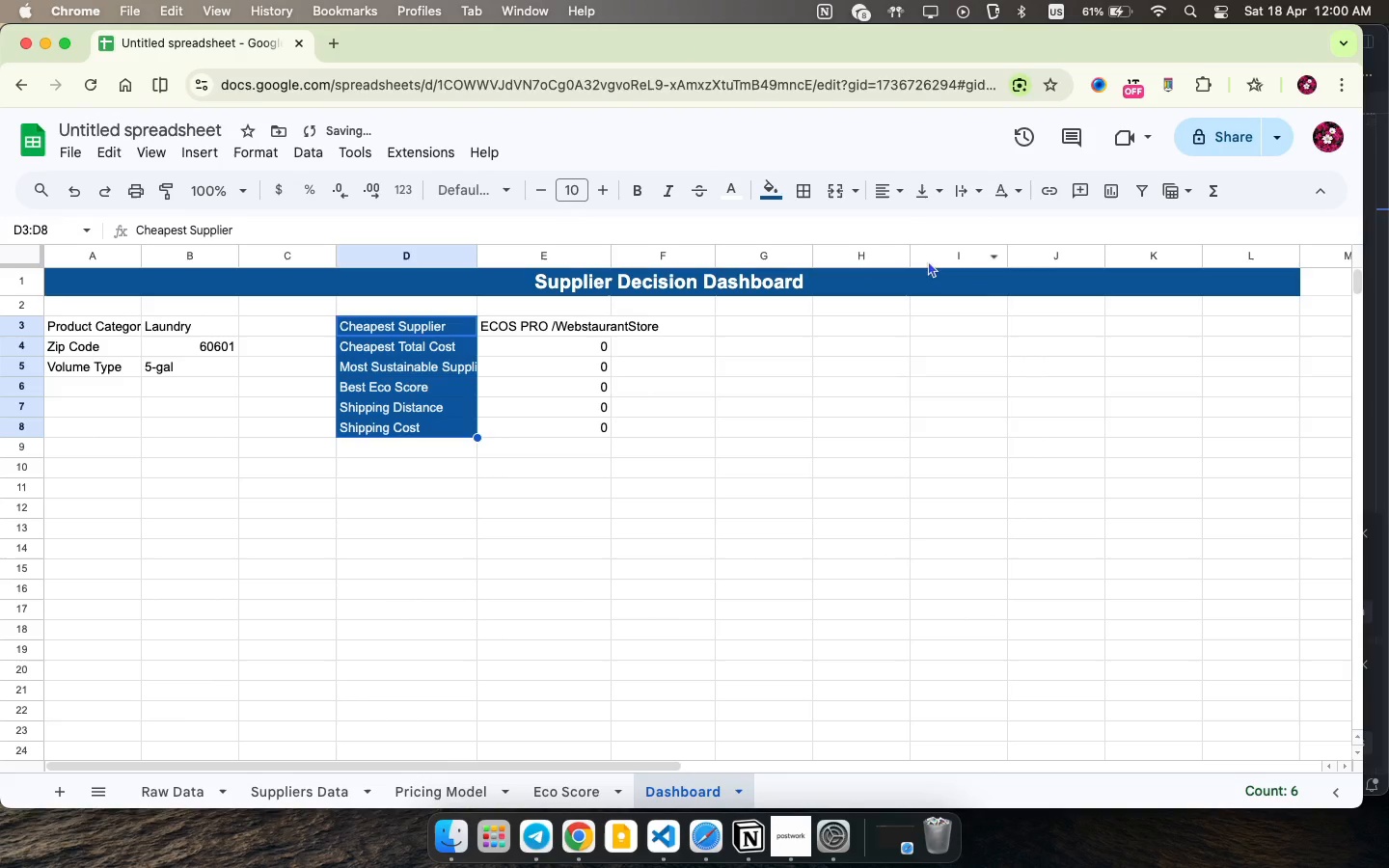 
left_click([928, 260])
 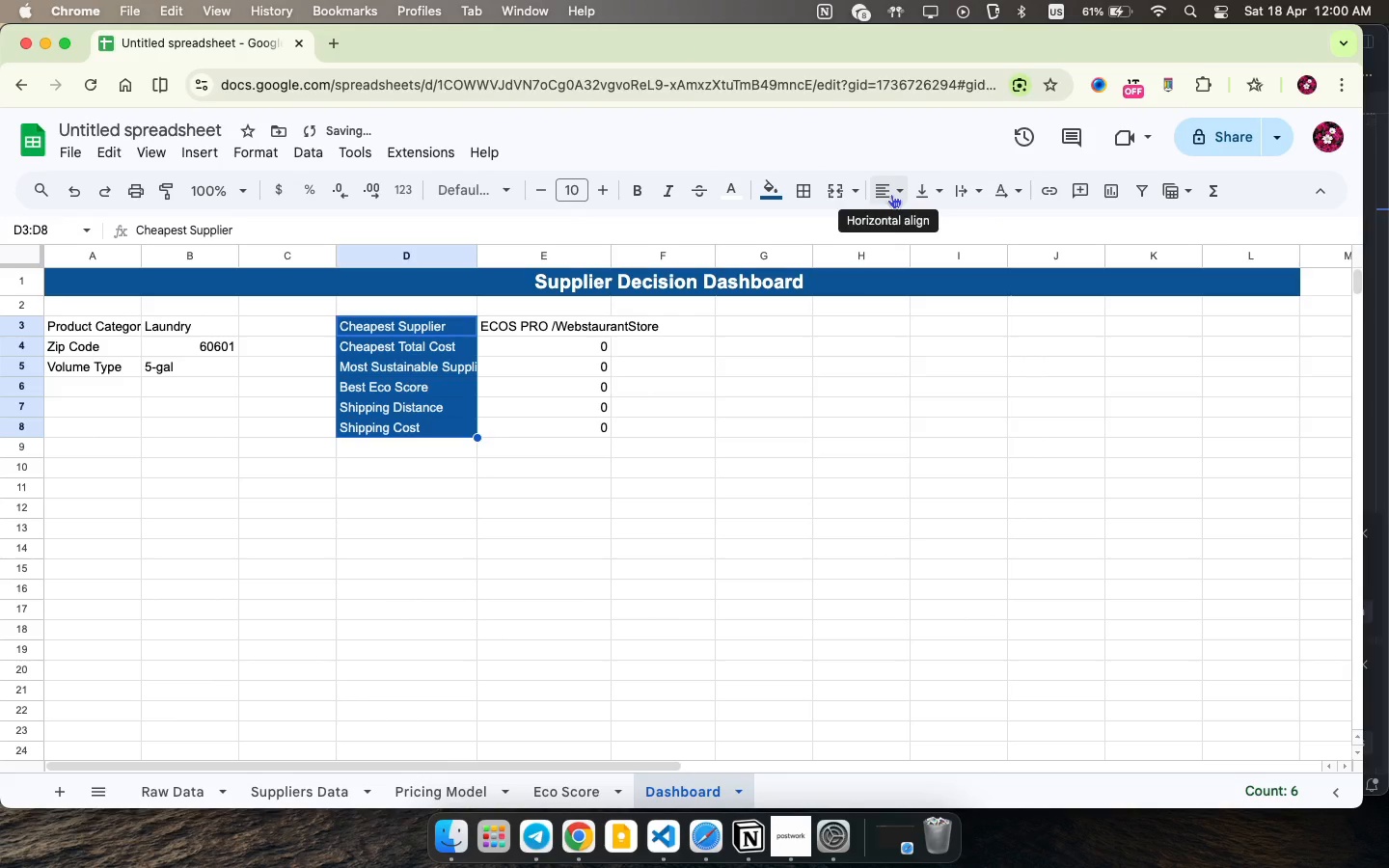 
mouse_move([871, 190])
 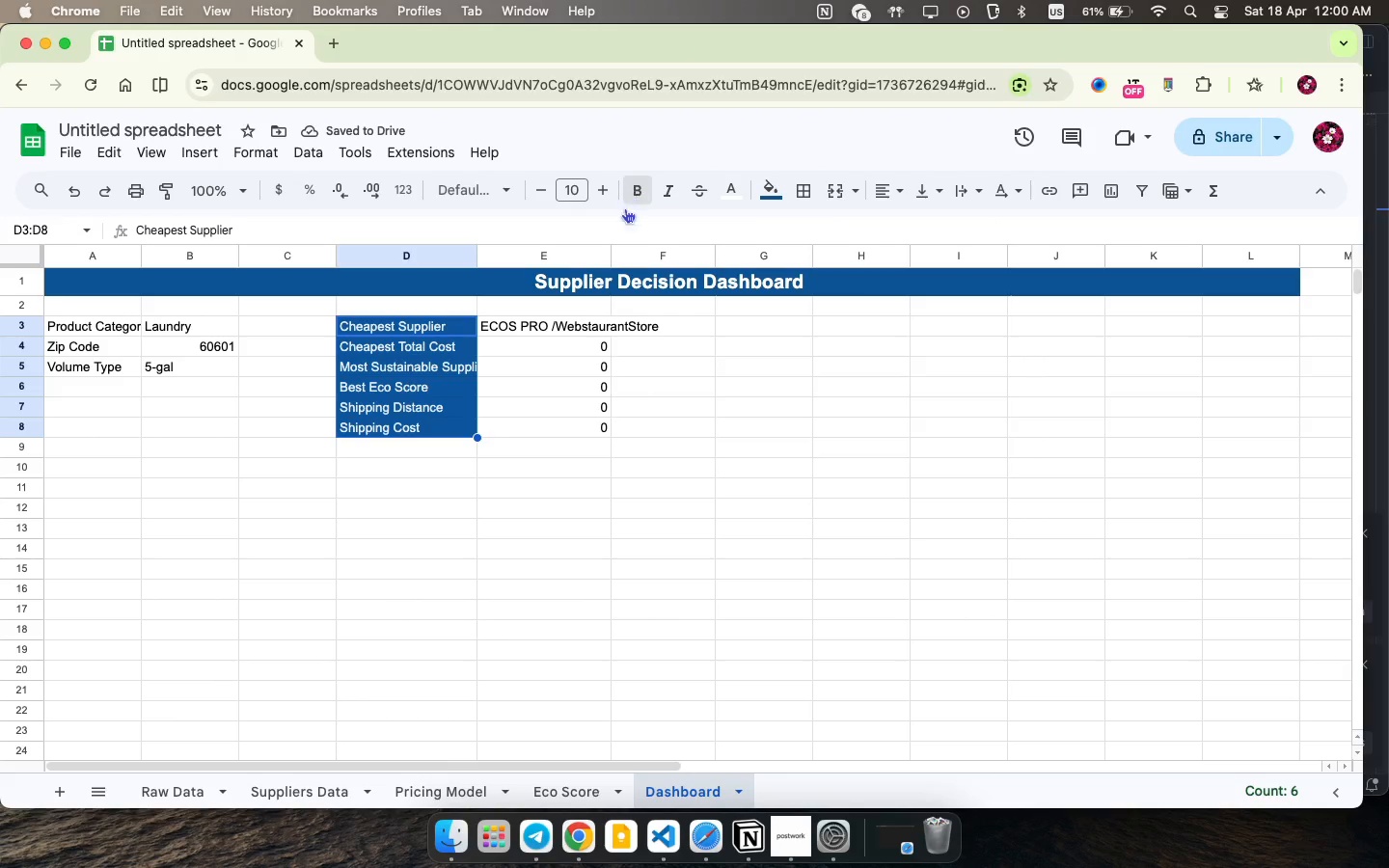 
left_click([634, 191])
 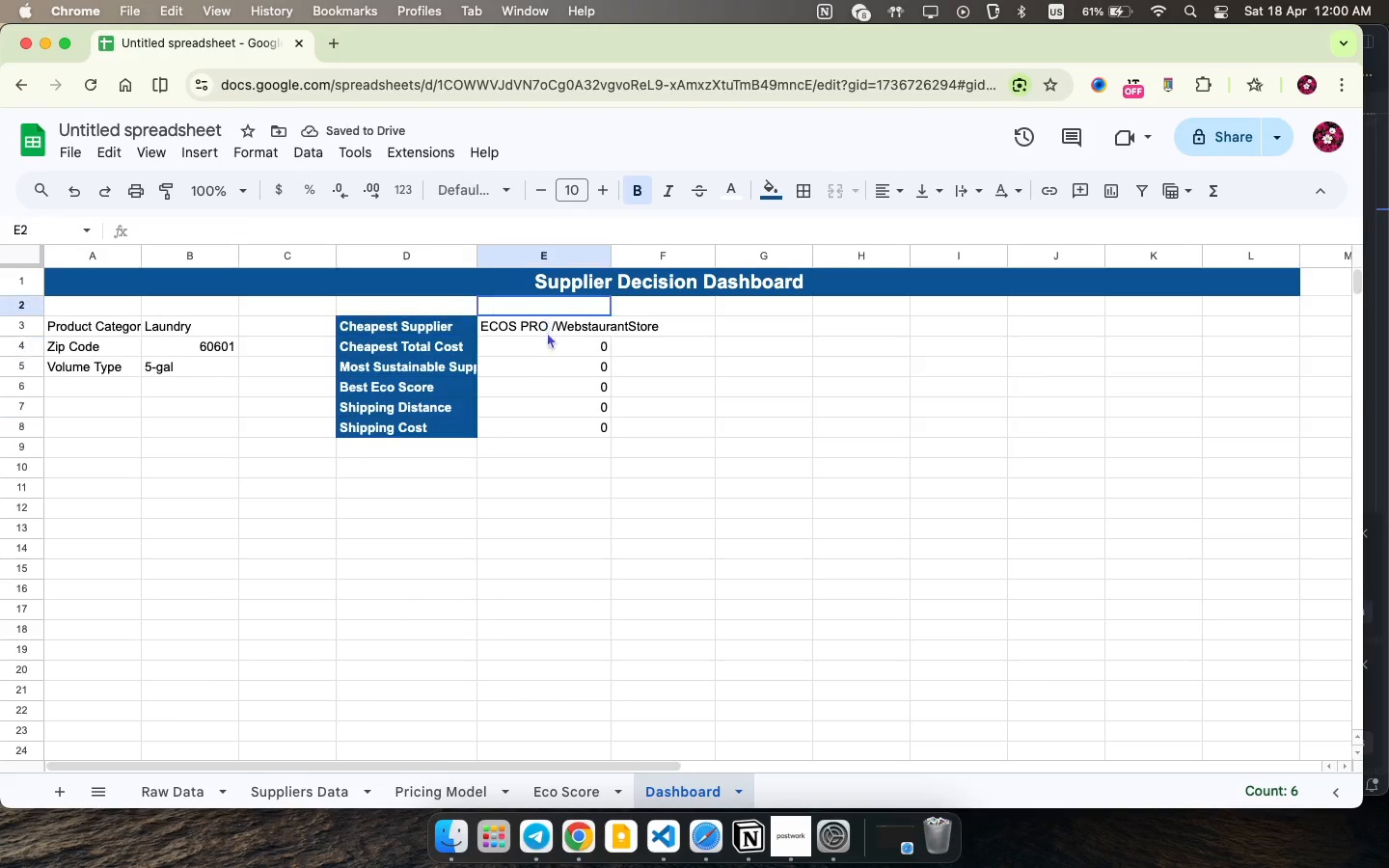 
left_click_drag(start_coordinate=[544, 315], to_coordinate=[565, 449])
 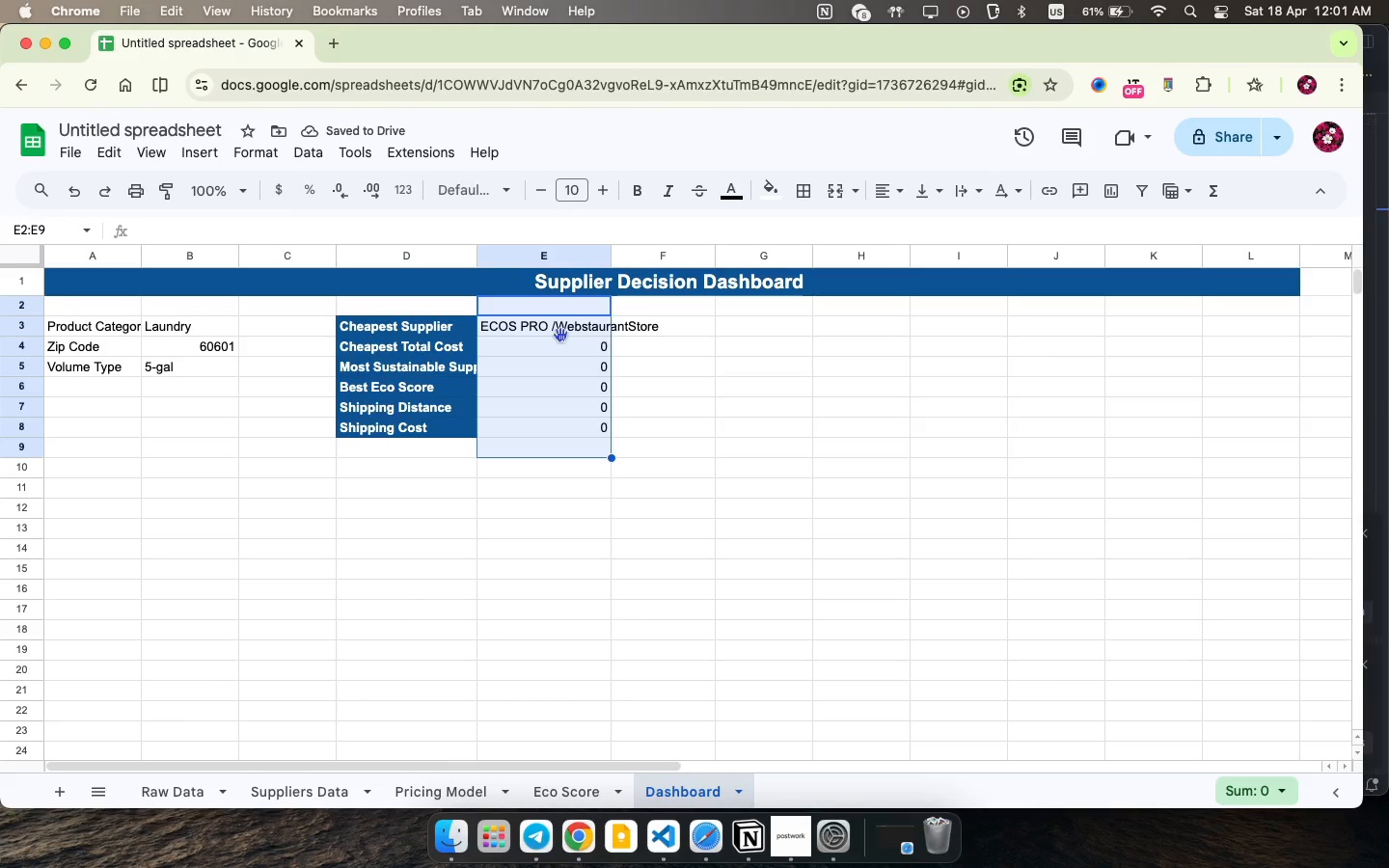 
left_click([565, 295])
 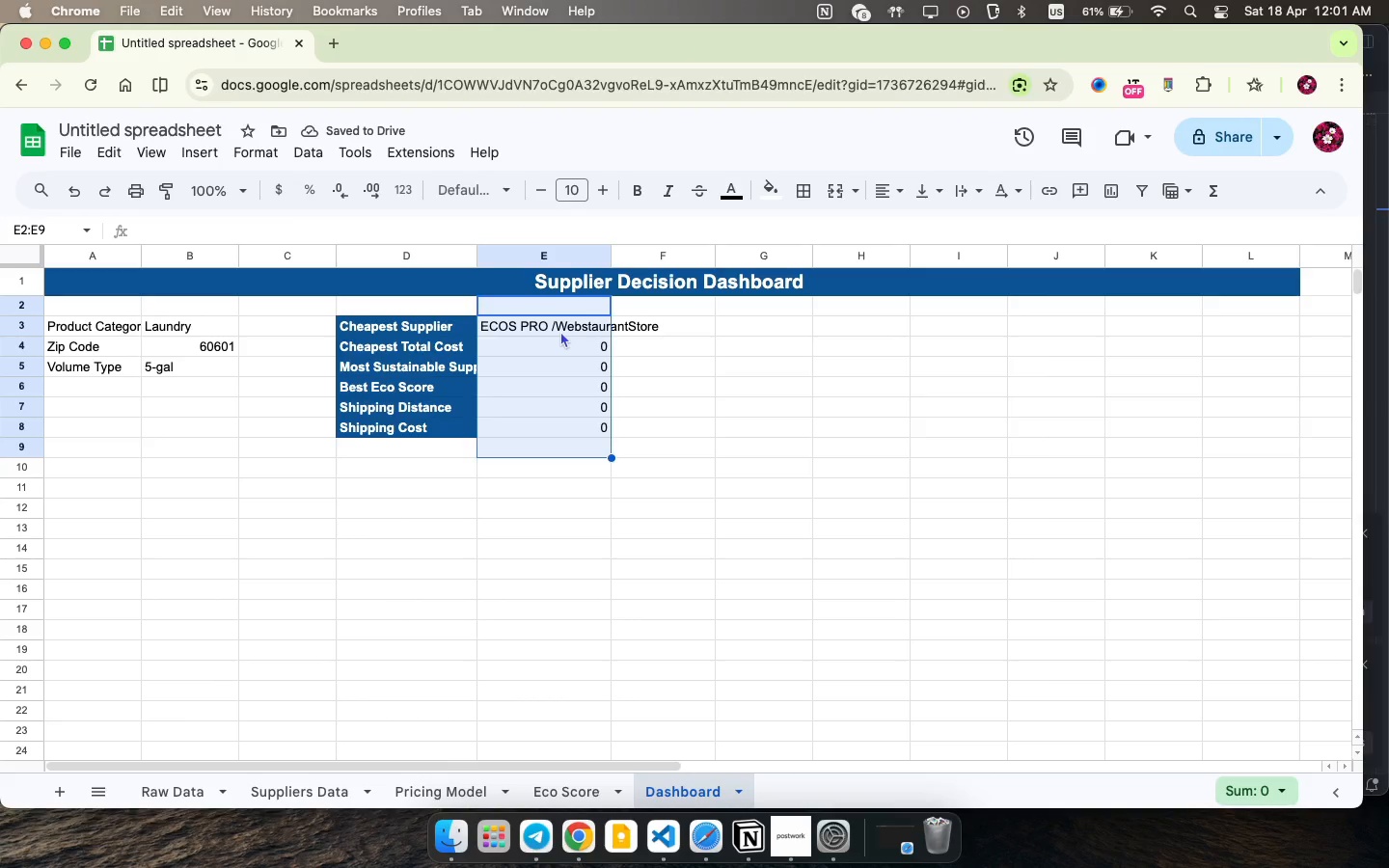 
left_click([560, 335])
 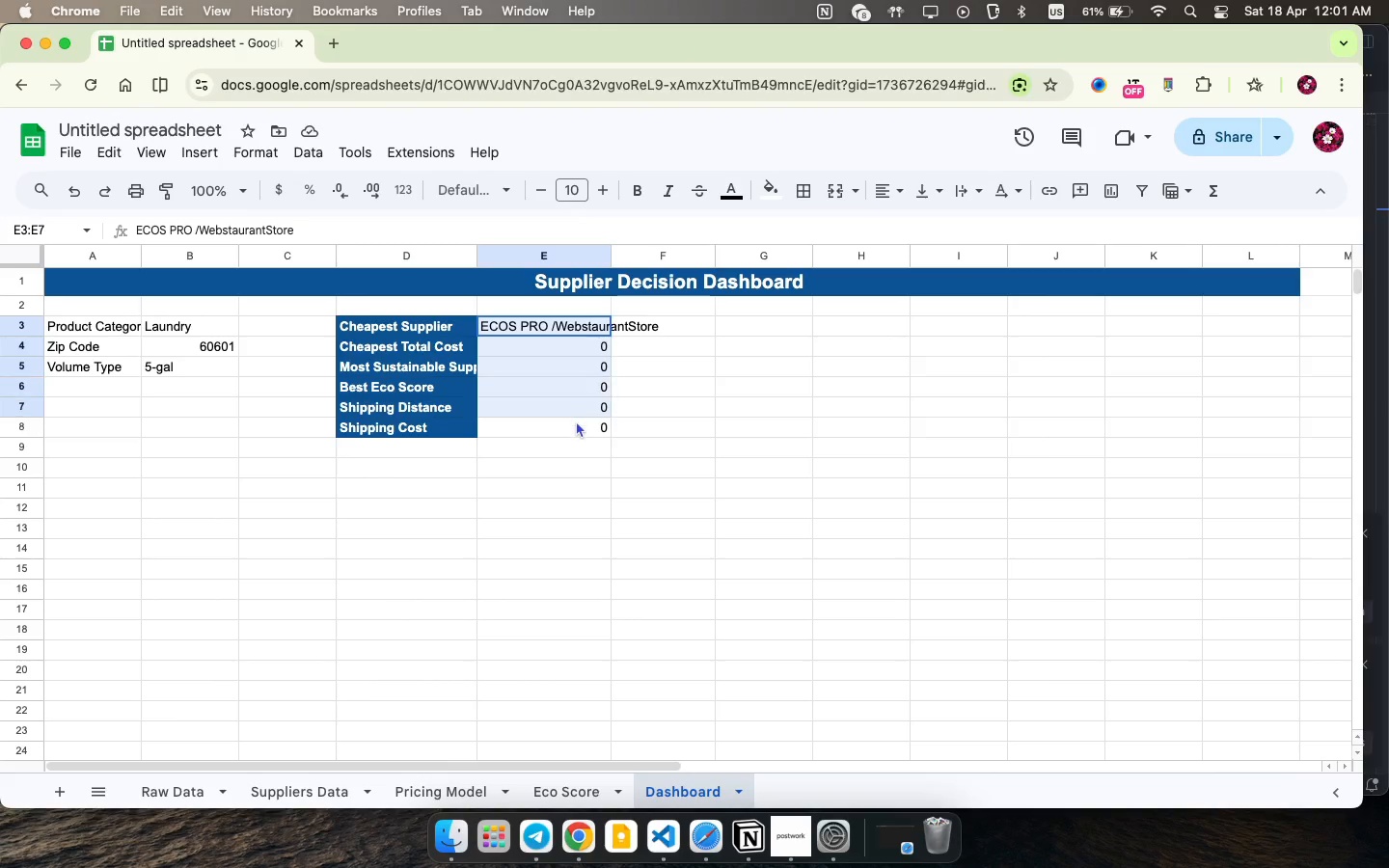 
left_click_drag(start_coordinate=[560, 329], to_coordinate=[580, 433])
 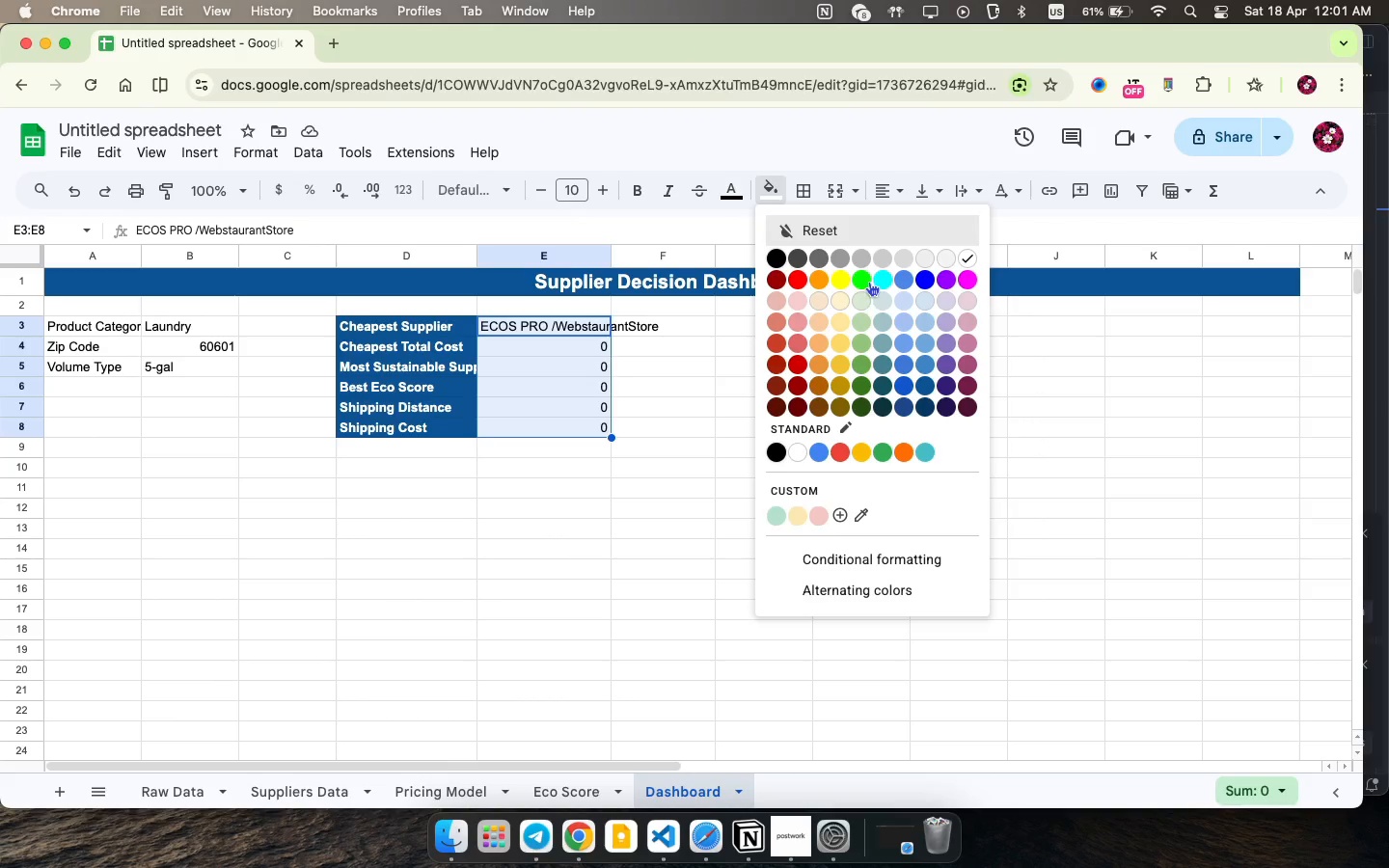 
left_click([774, 199])
 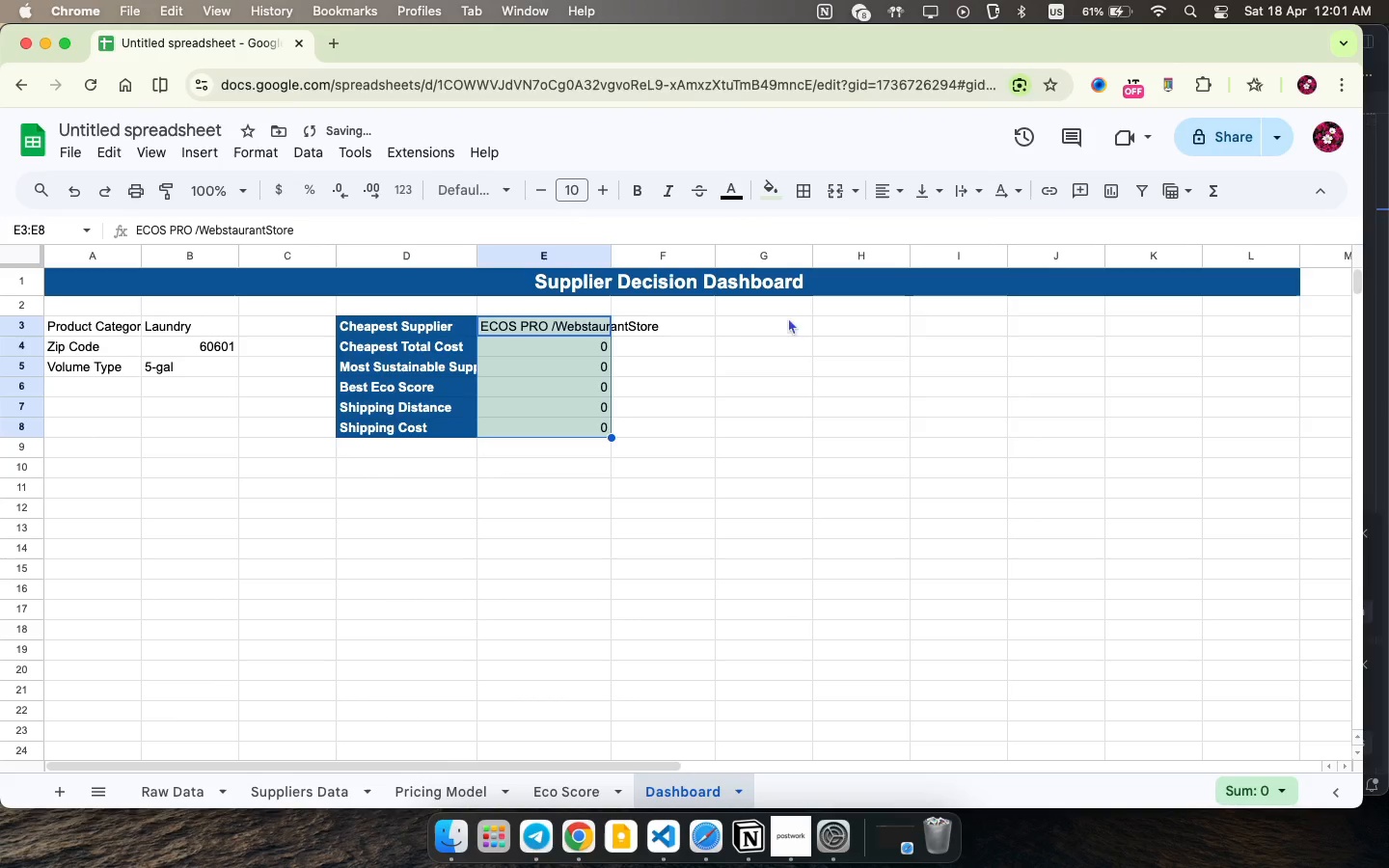 
left_click([858, 305])
 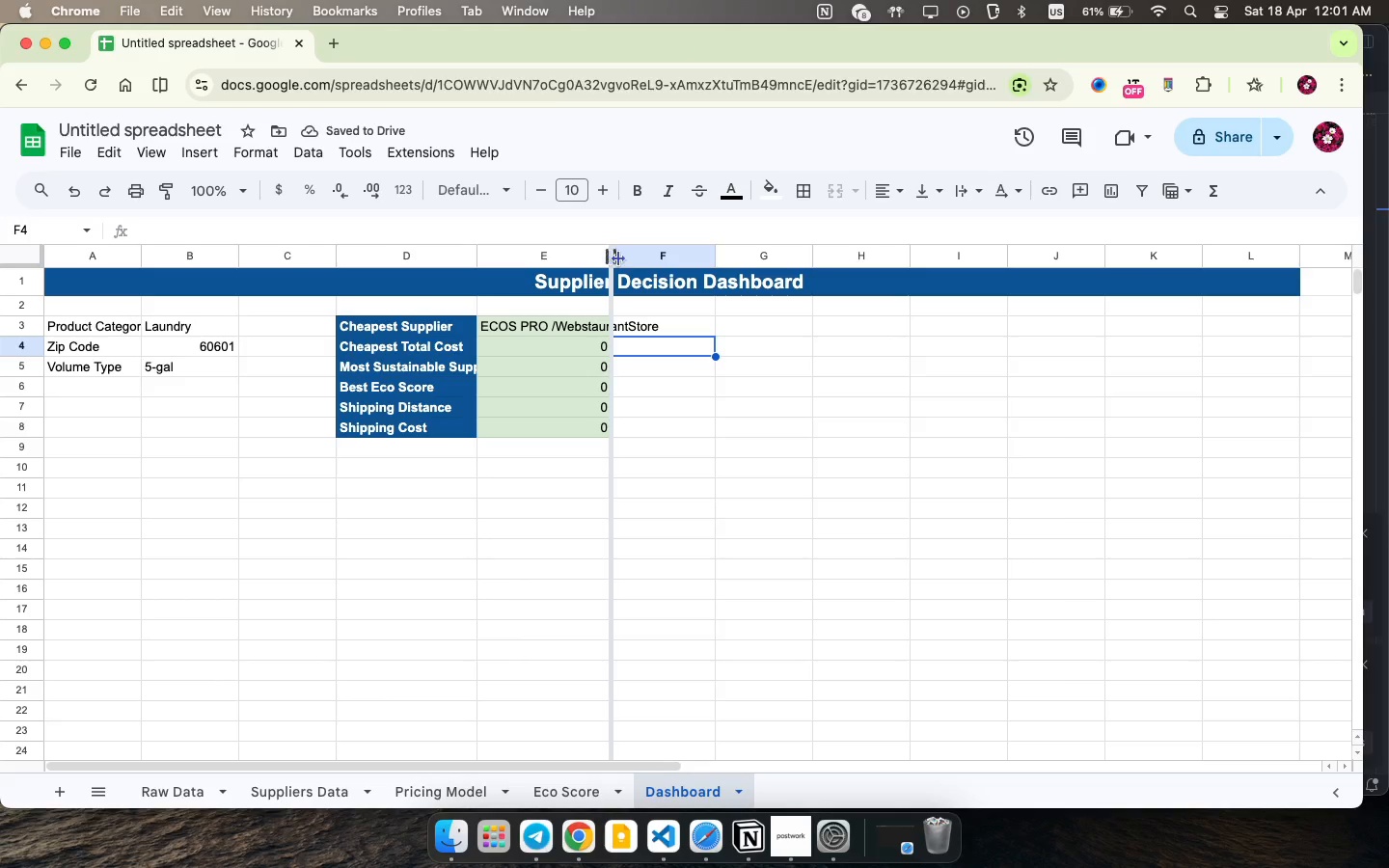 
left_click_drag(start_coordinate=[611, 258], to_coordinate=[653, 258])
 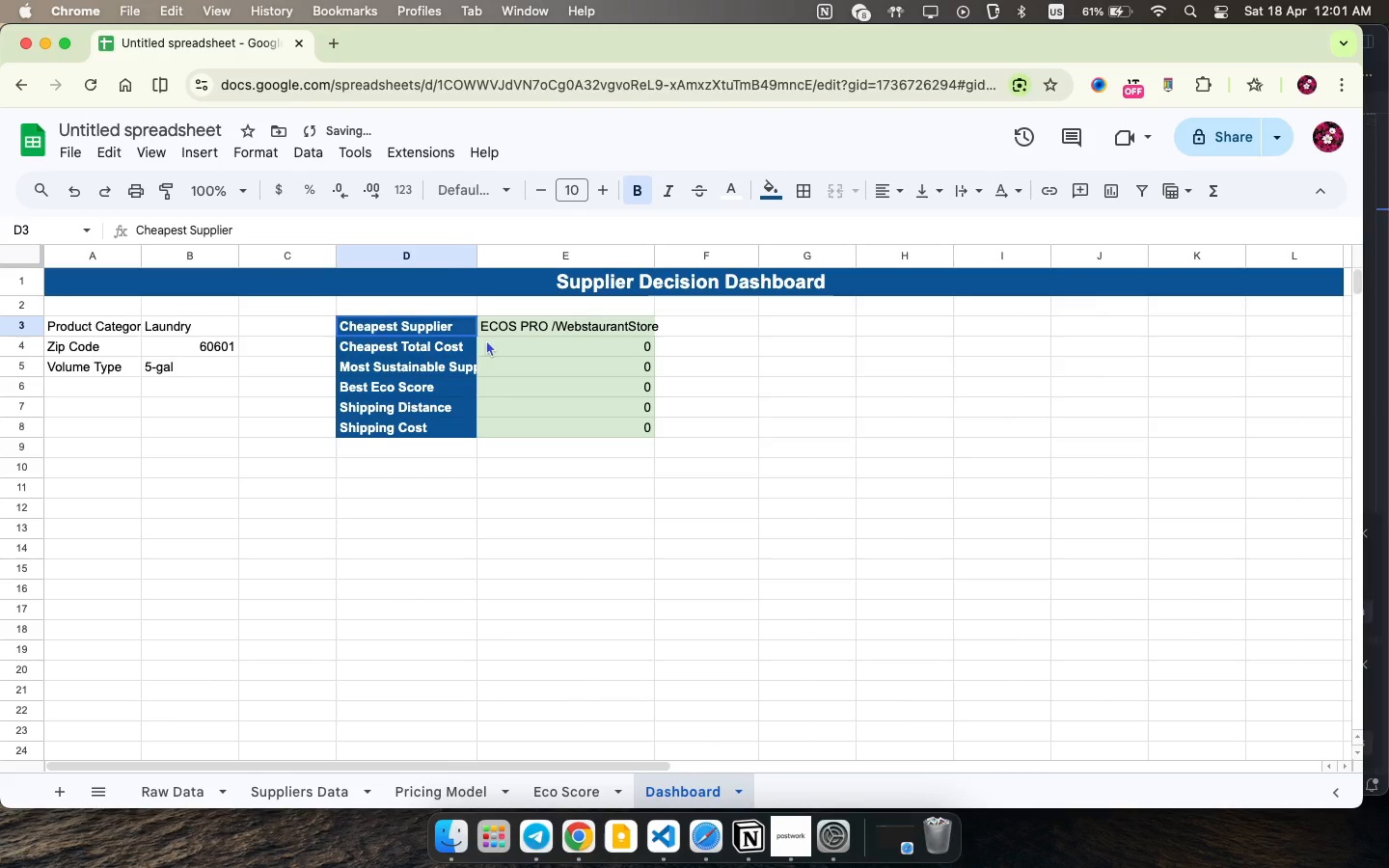 
left_click_drag(start_coordinate=[456, 326], to_coordinate=[635, 433])
 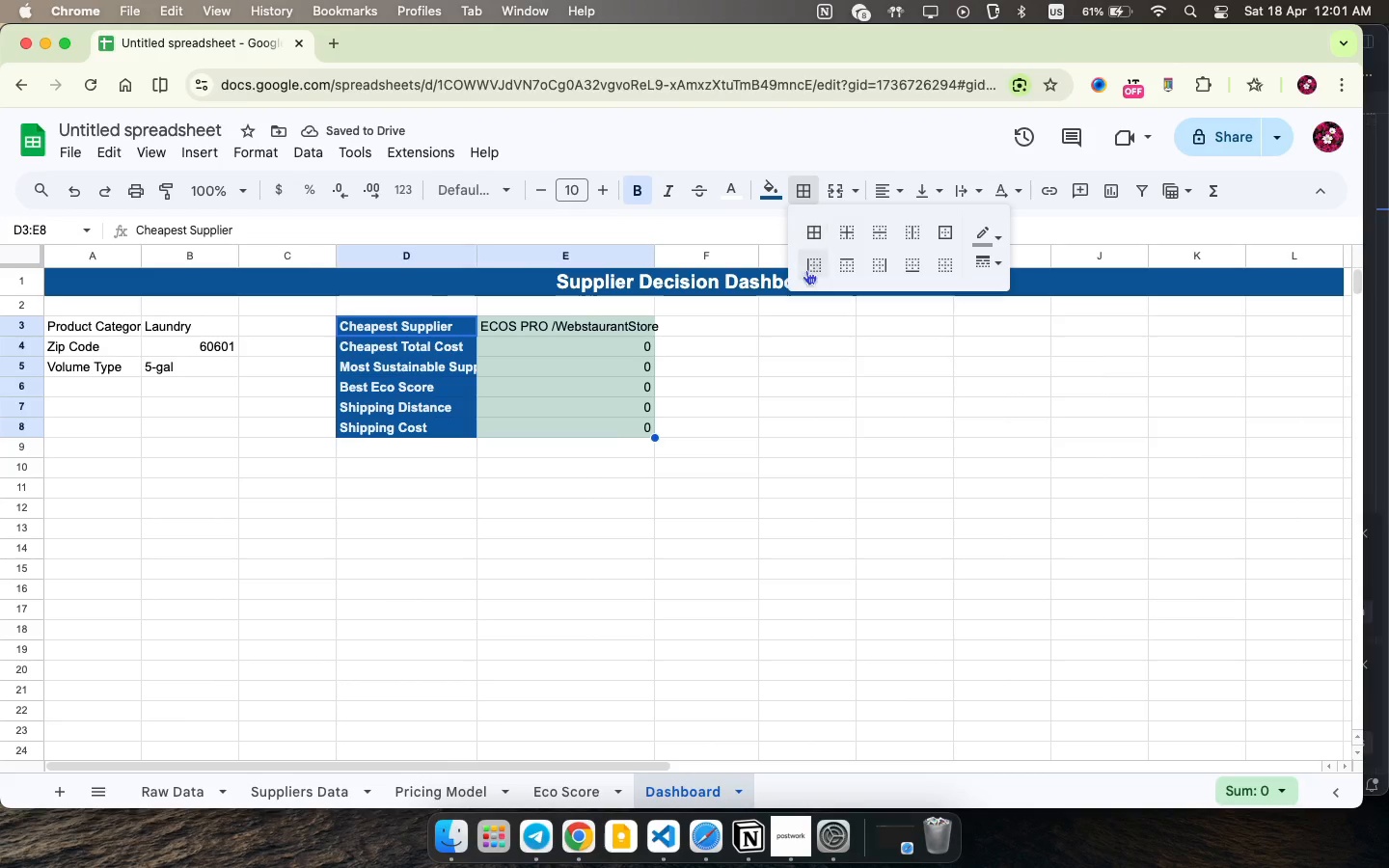 
left_click([803, 193])
 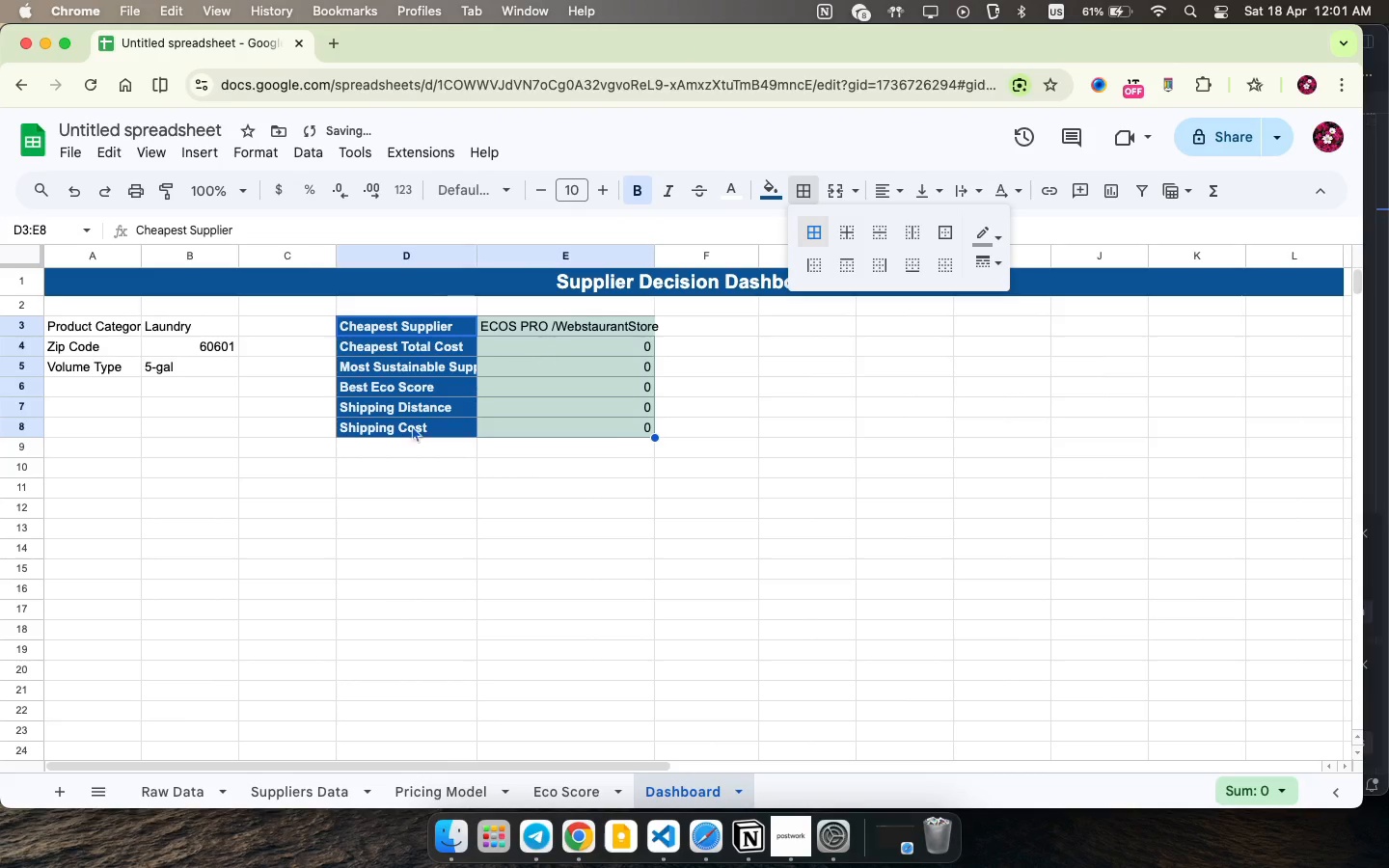 
left_click([813, 231])
 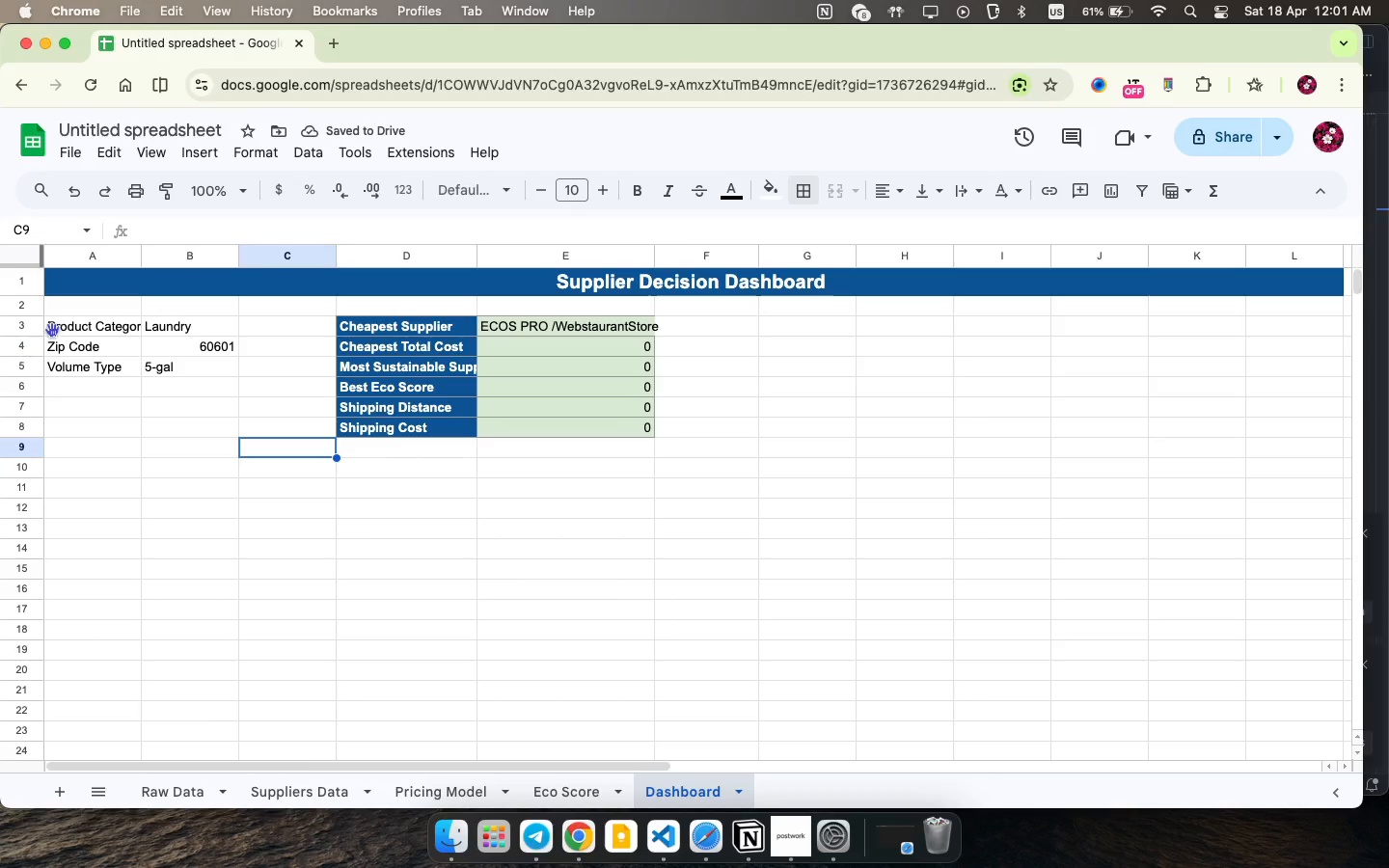 
wait(5.39)
 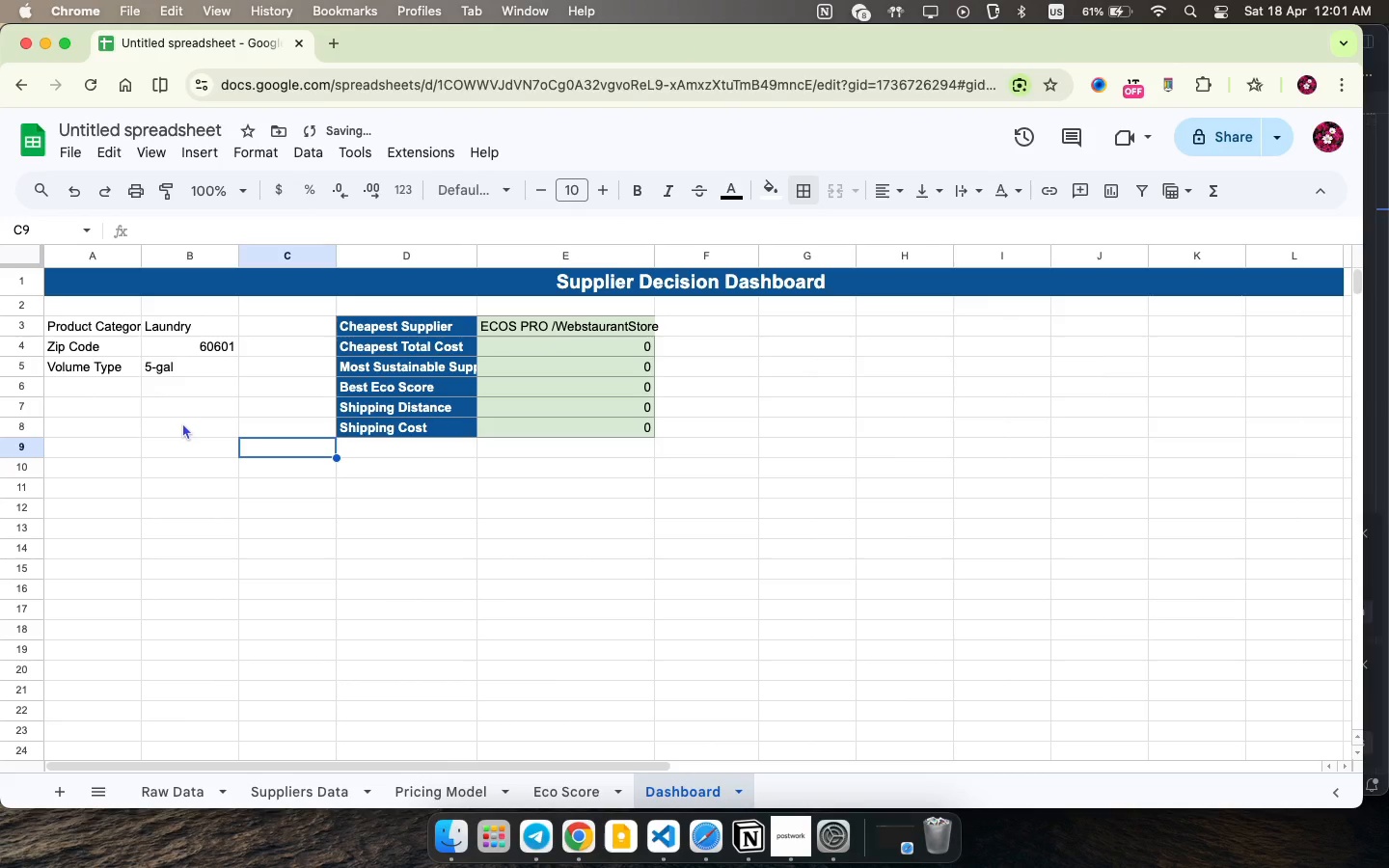 
left_click_drag(start_coordinate=[90, 324], to_coordinate=[202, 367])
 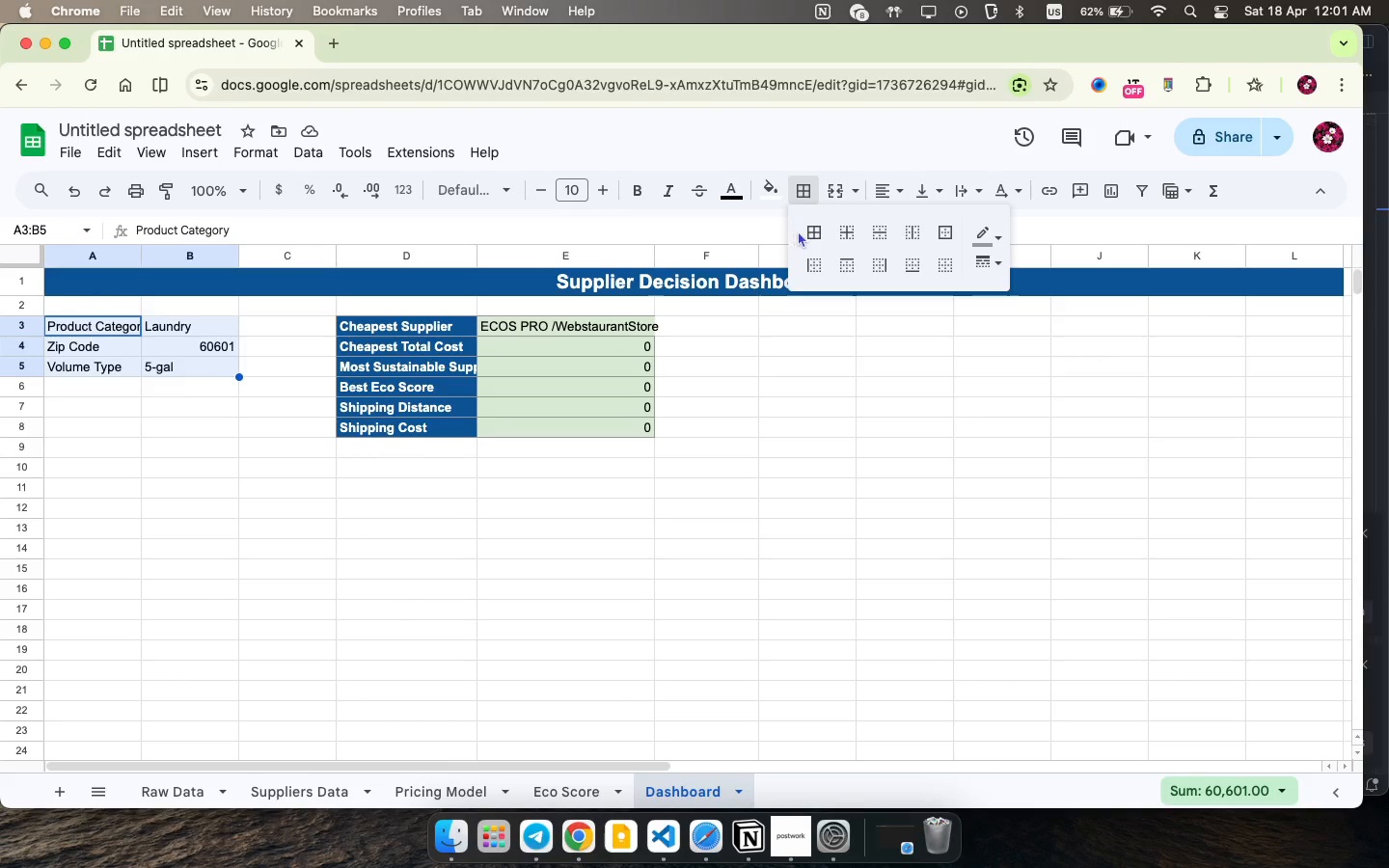 
left_click([801, 189])
 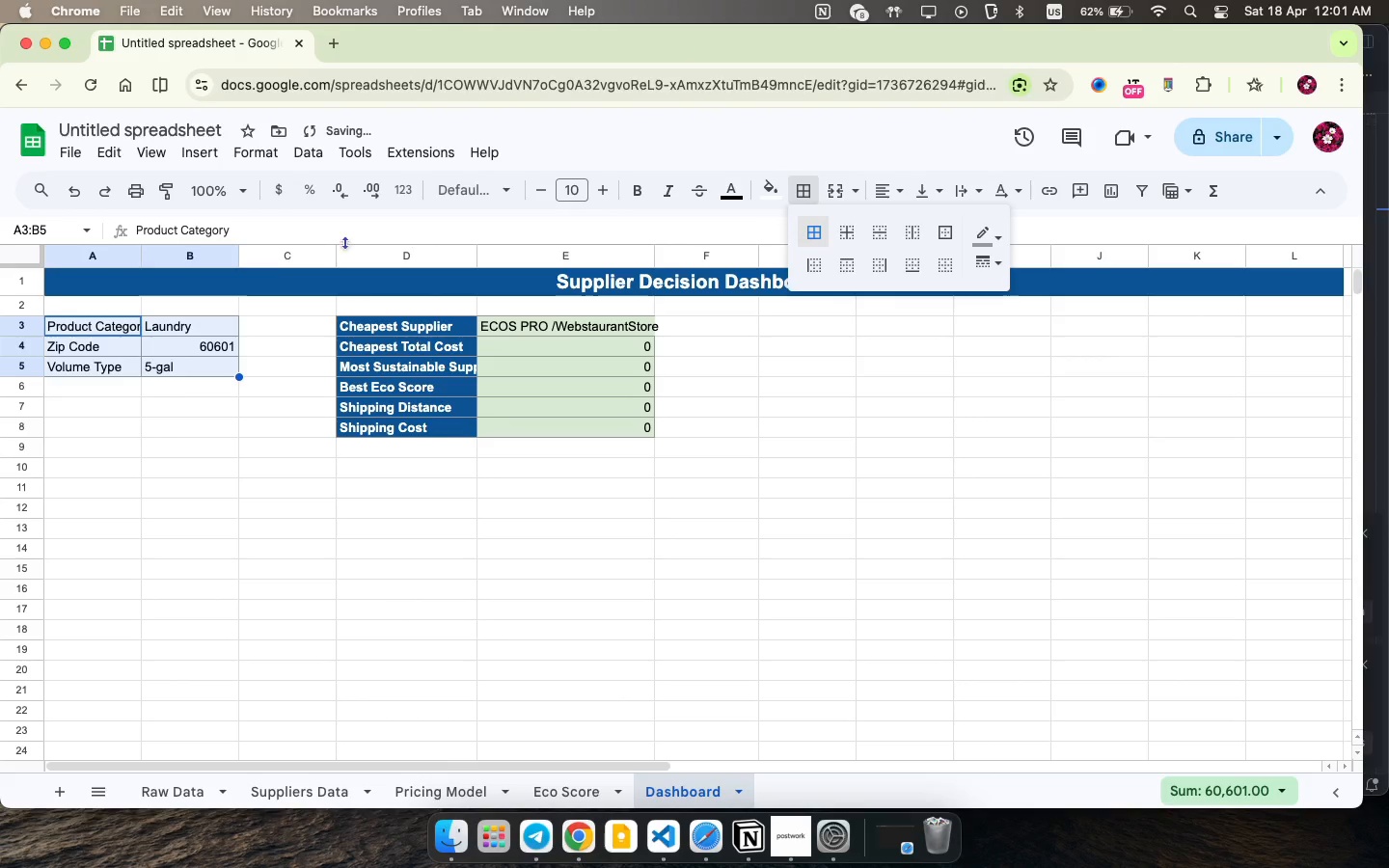 
left_click([817, 231])
 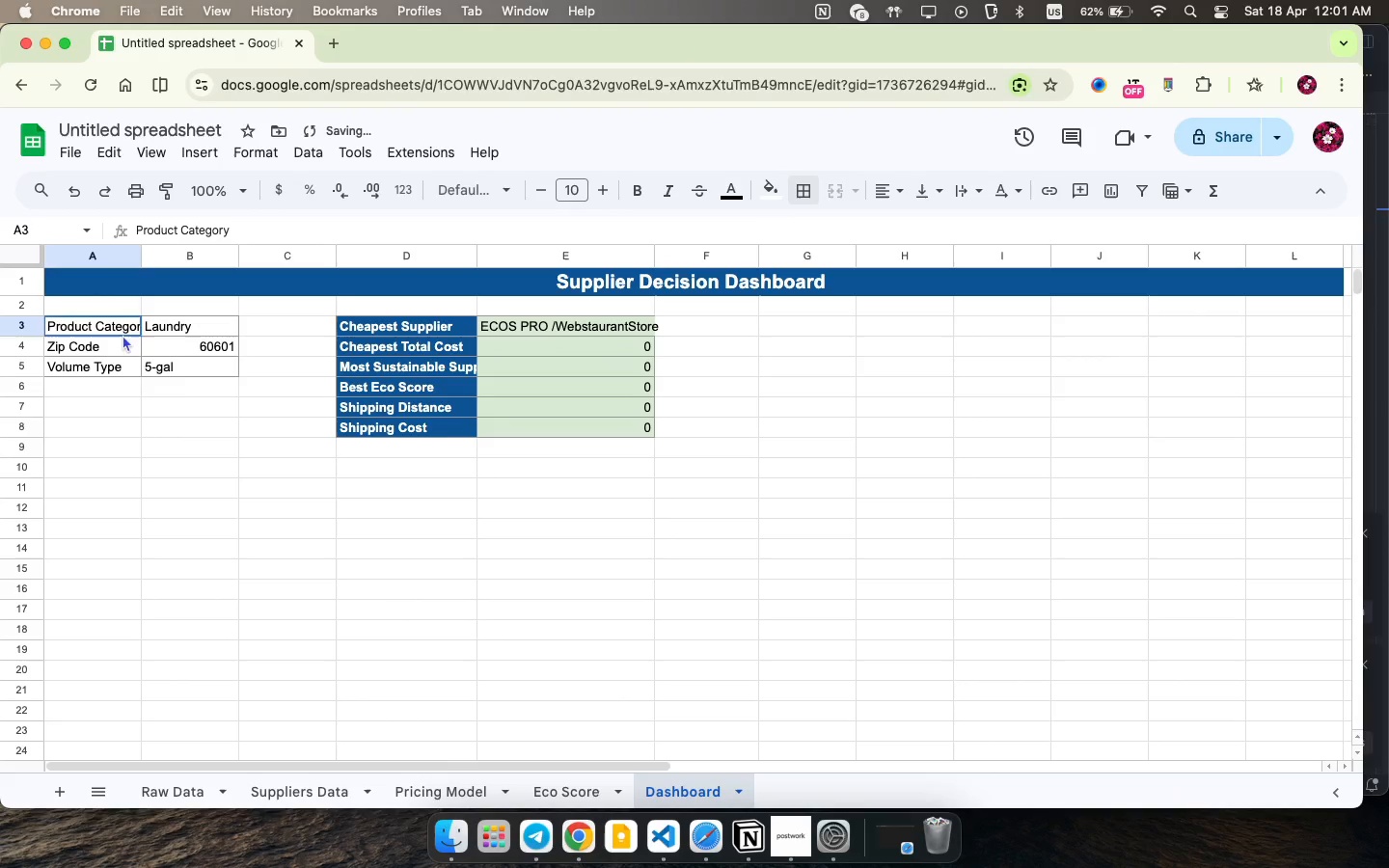 
left_click_drag(start_coordinate=[121, 322], to_coordinate=[130, 364])
 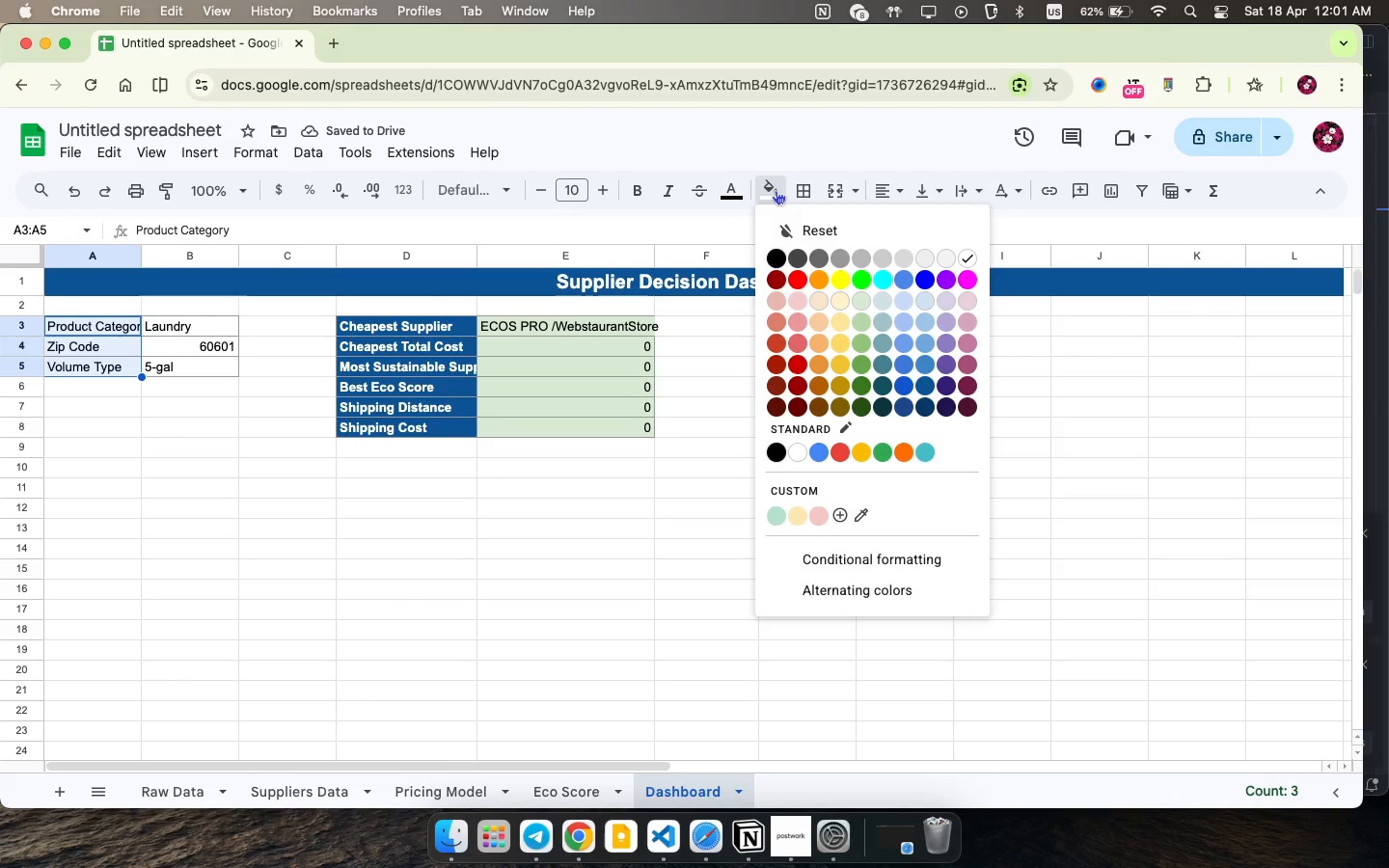 
left_click([776, 188])
 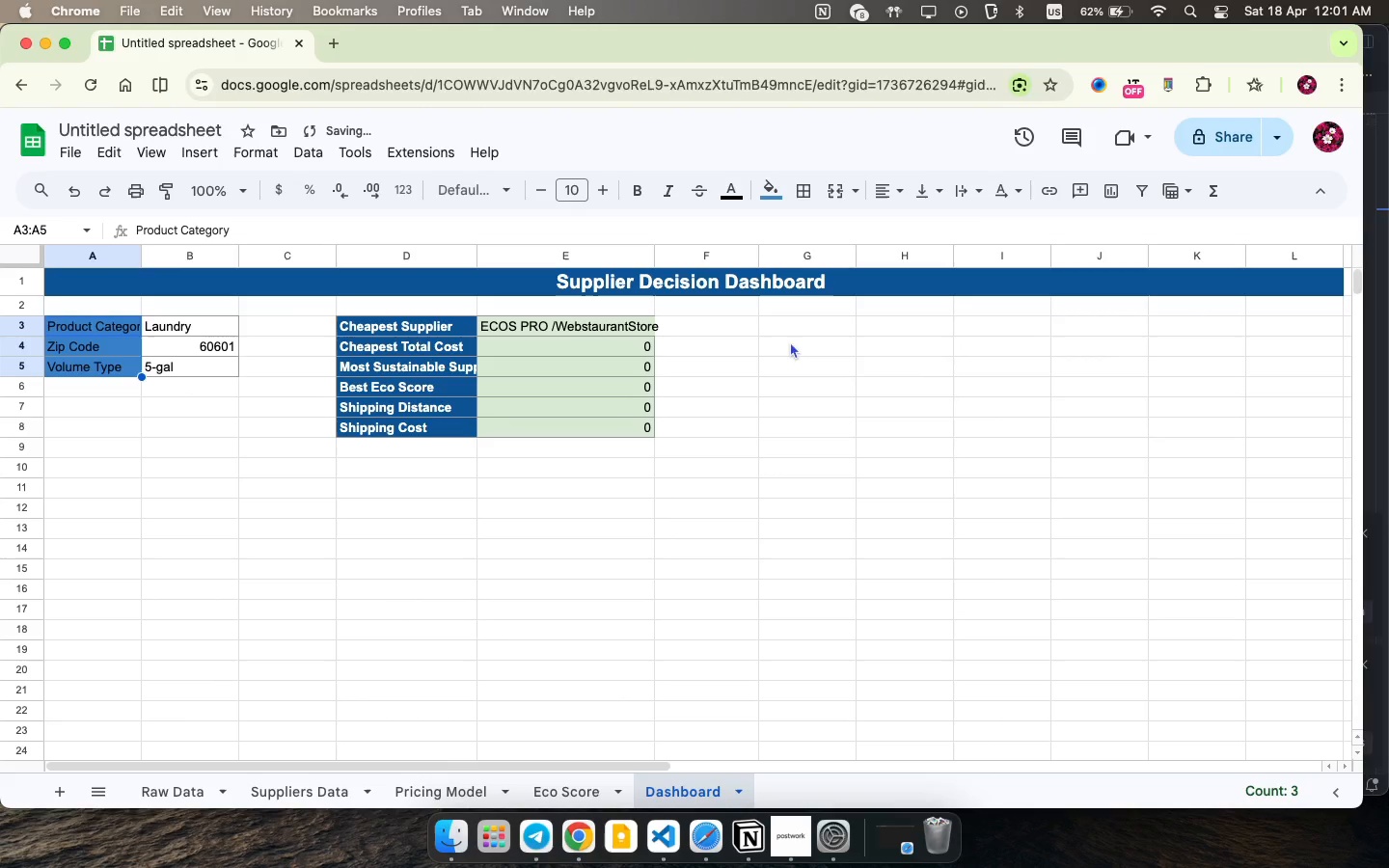 
left_click([919, 366])
 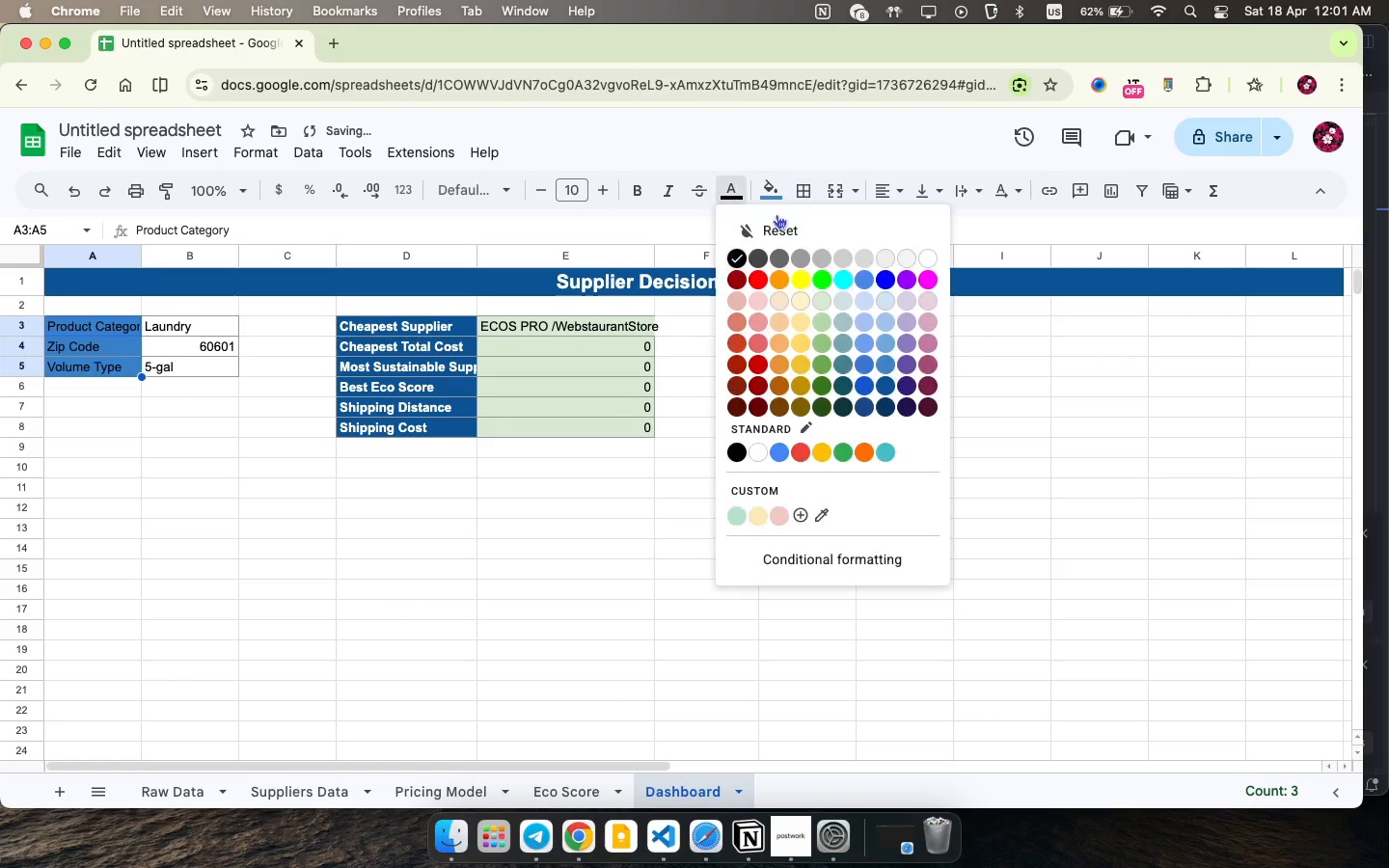 
left_click([729, 196])
 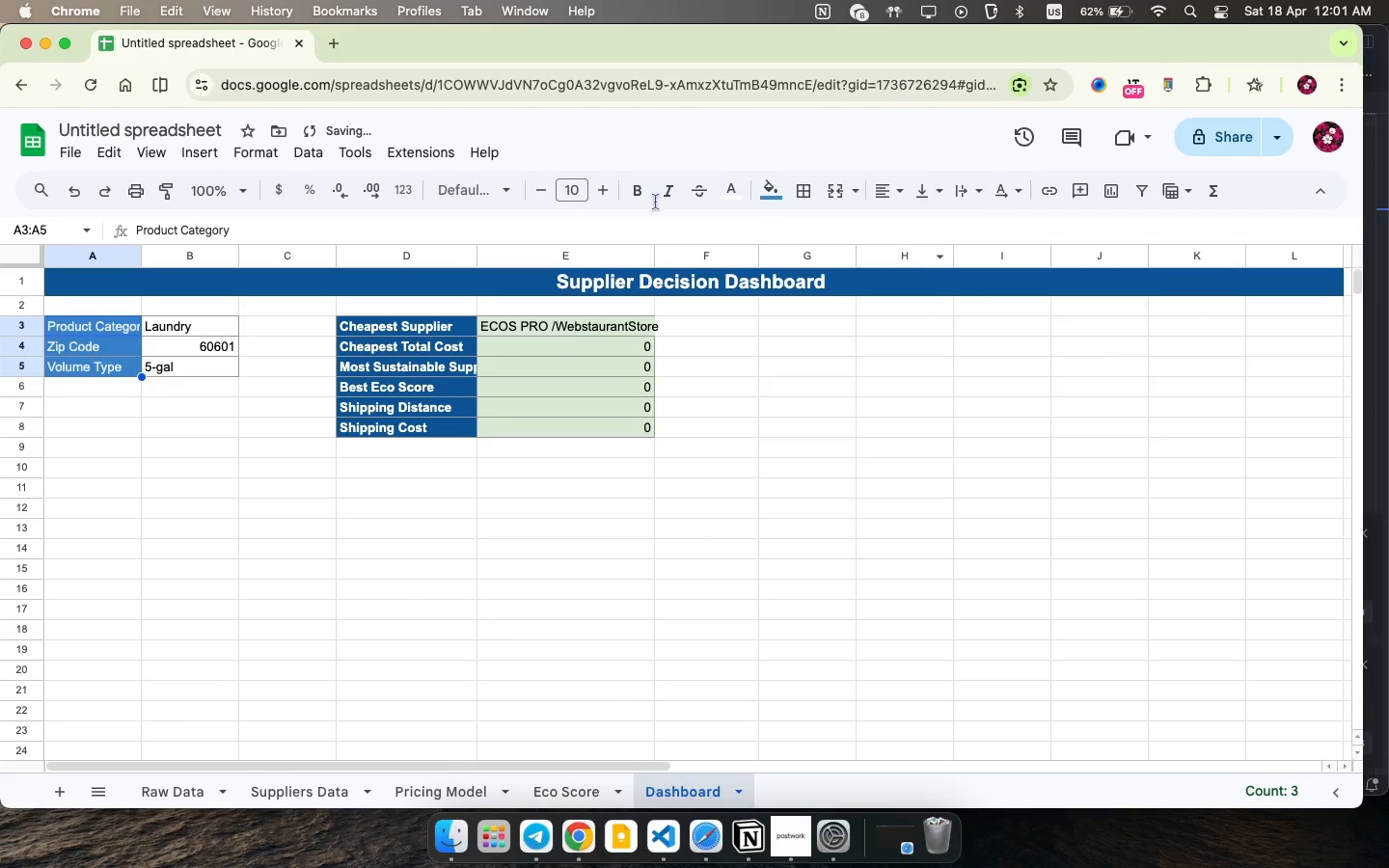 
left_click([918, 261])
 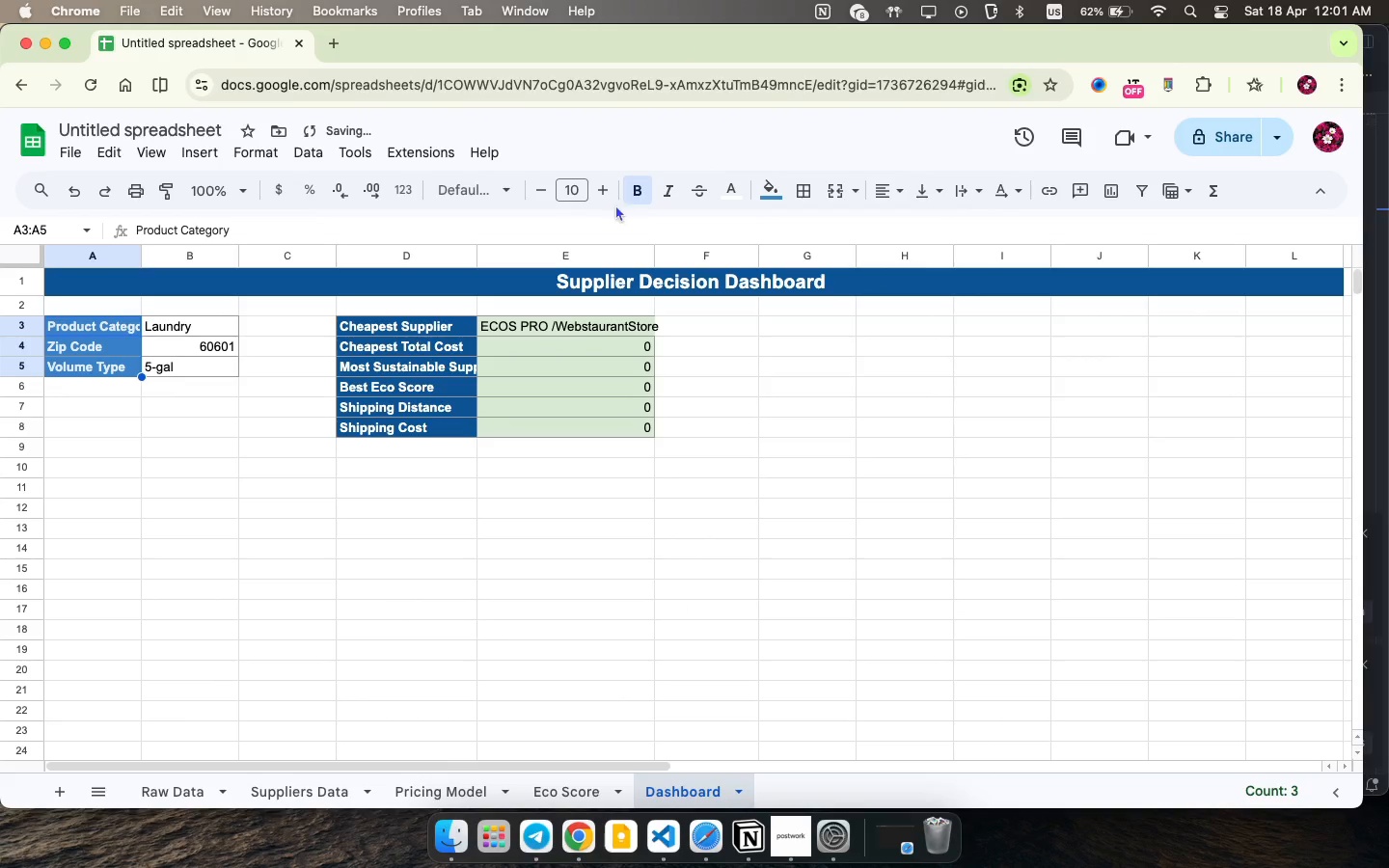 
left_click([630, 182])
 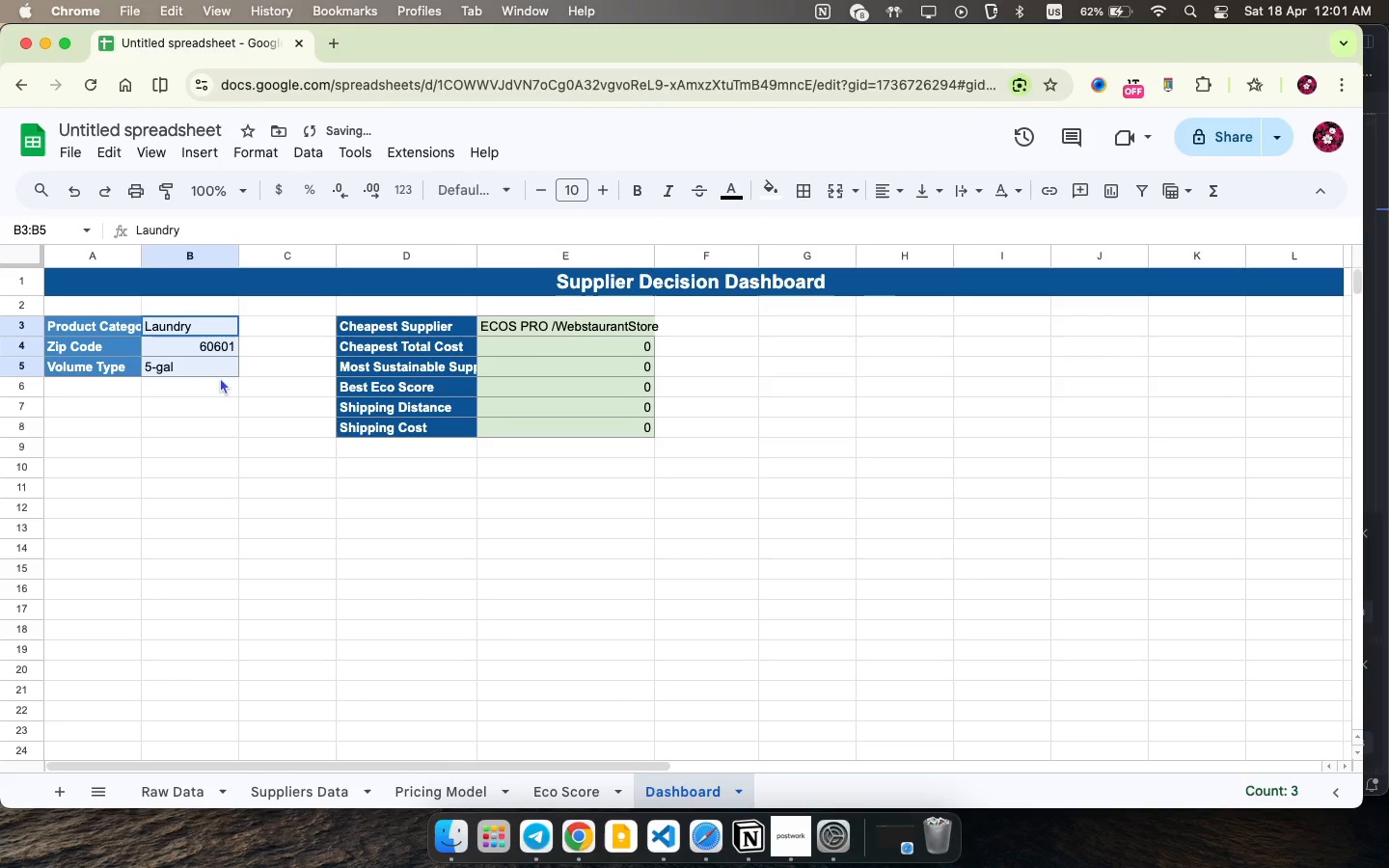 
left_click_drag(start_coordinate=[191, 320], to_coordinate=[218, 370])
 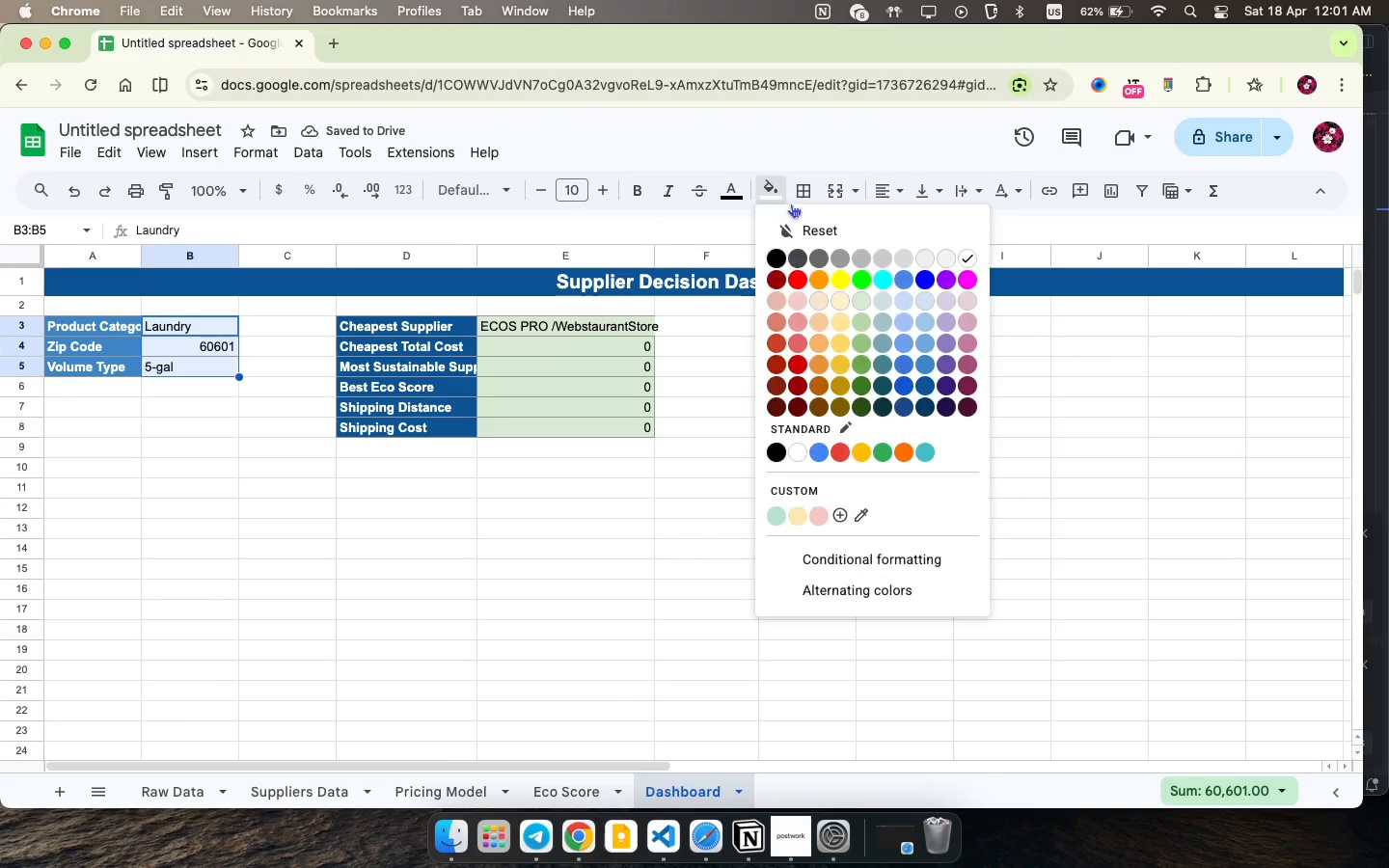 
left_click([776, 197])
 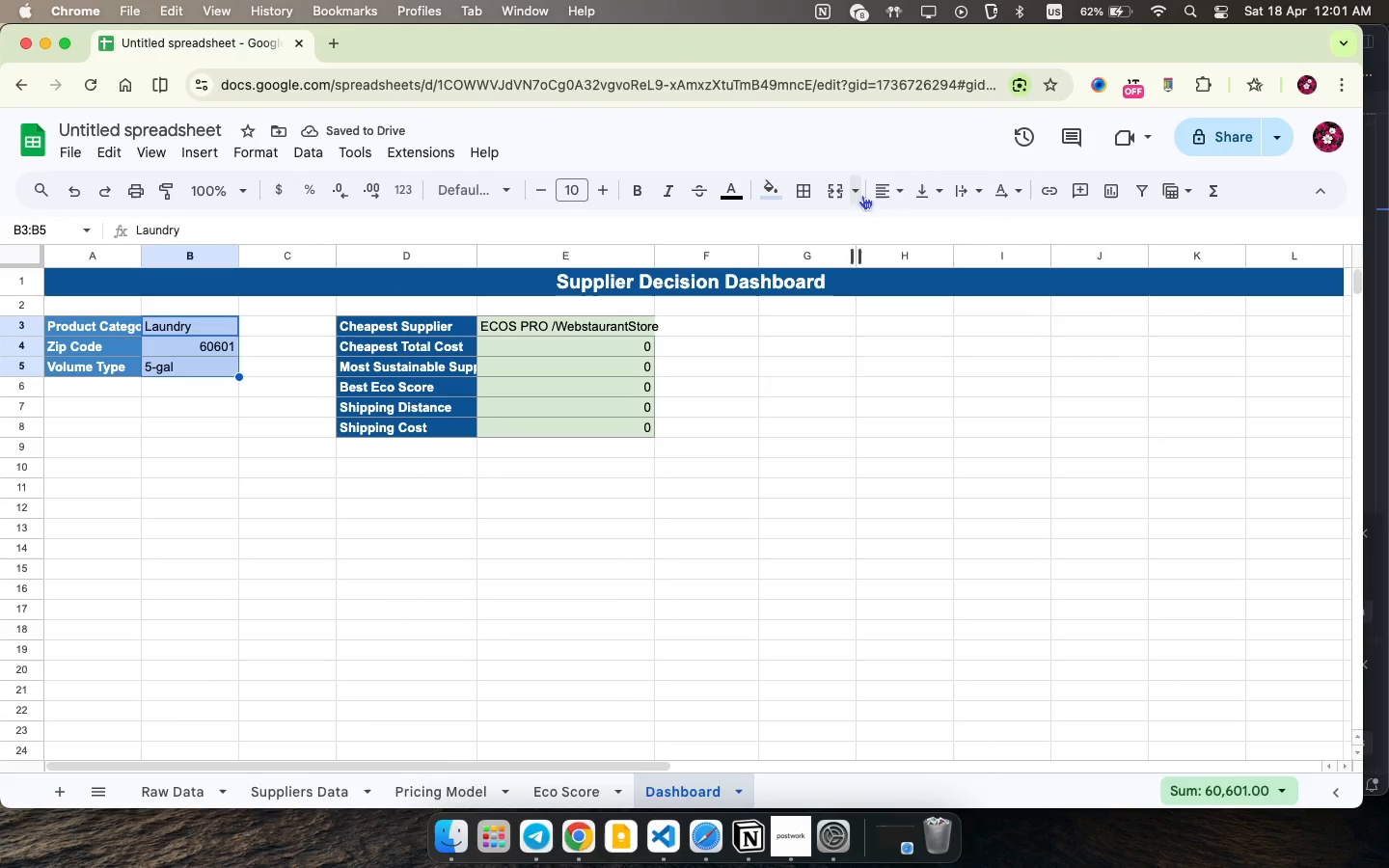 
wait(5.83)
 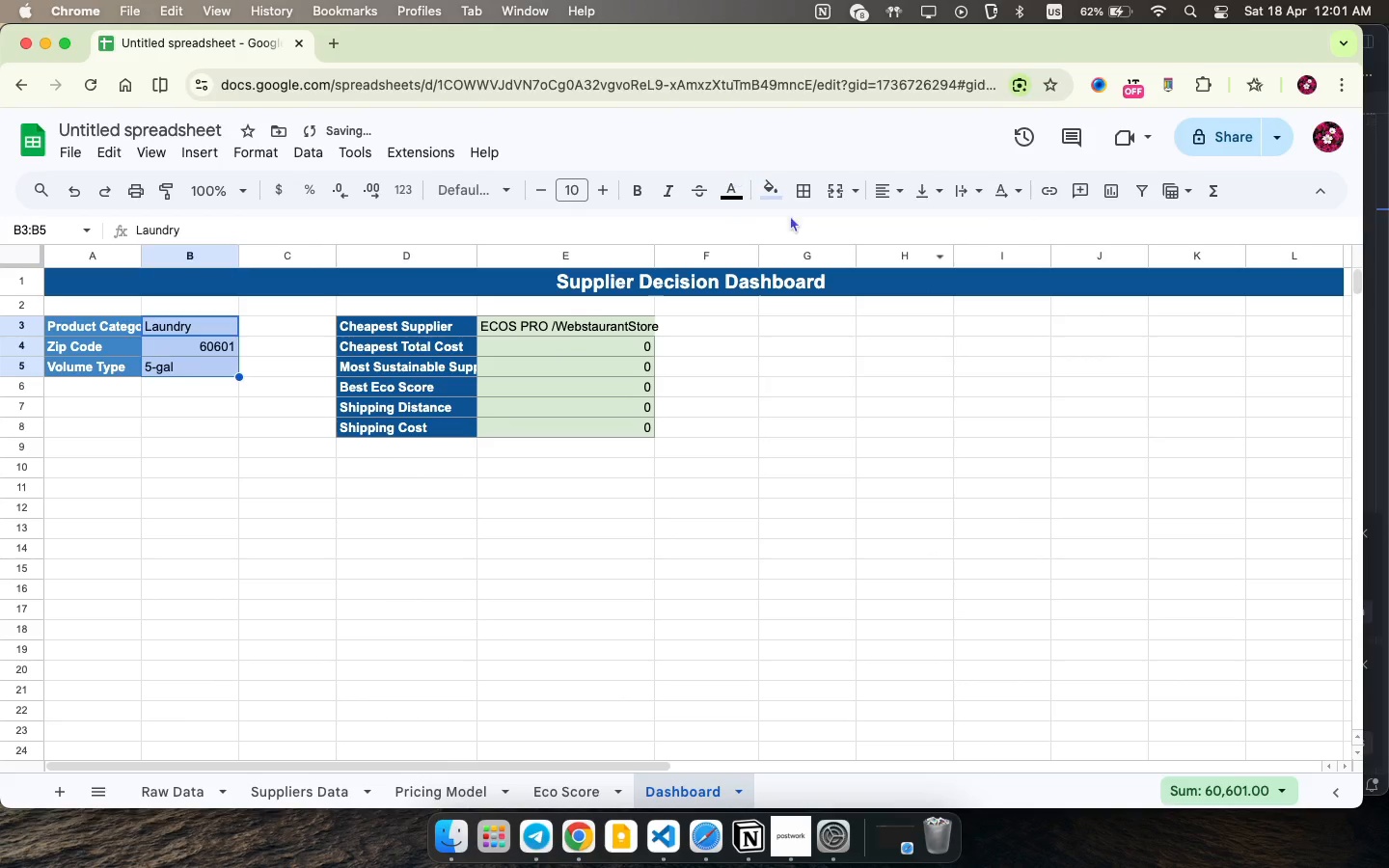 
double_click([893, 194])
 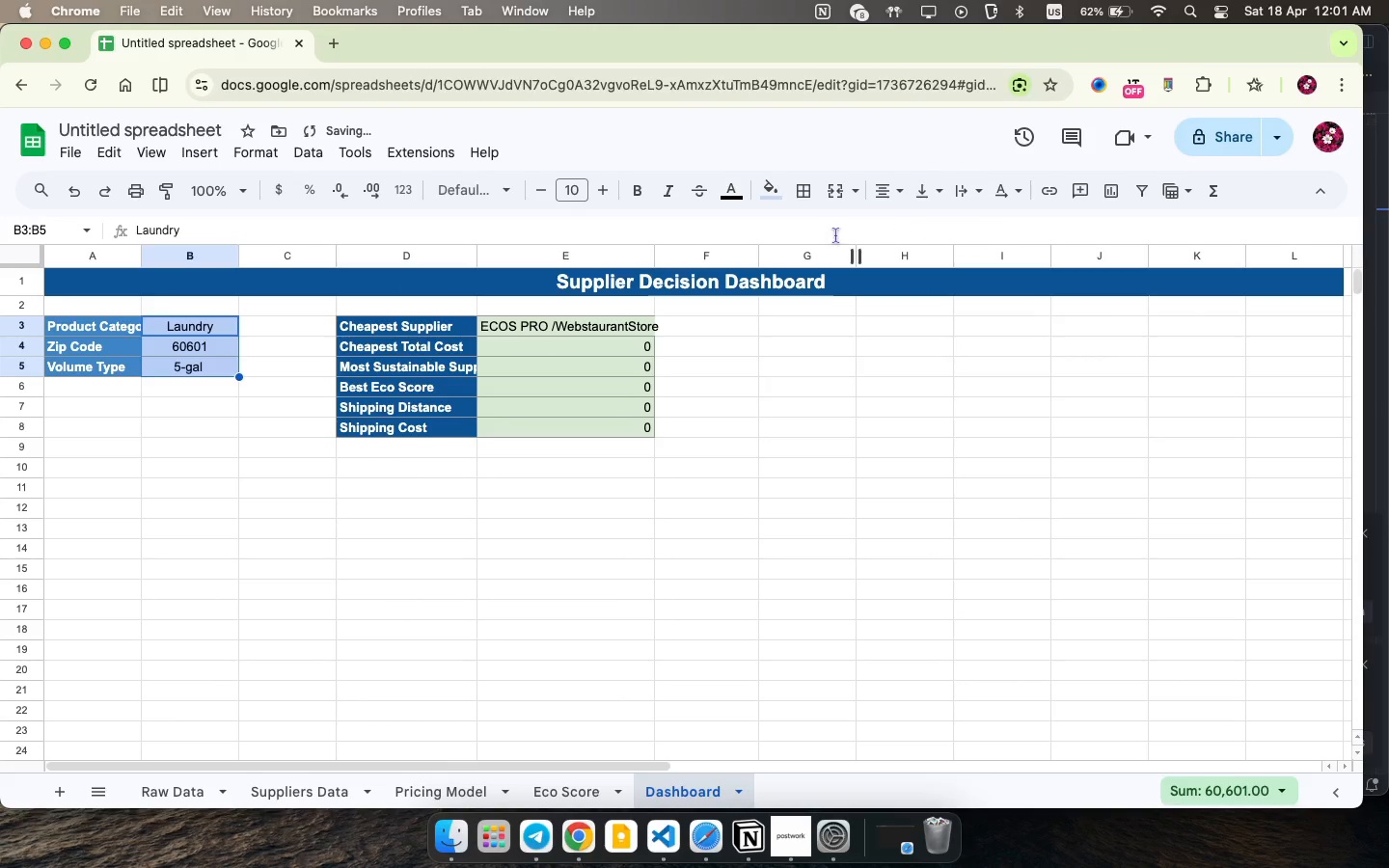 
left_click([921, 231])
 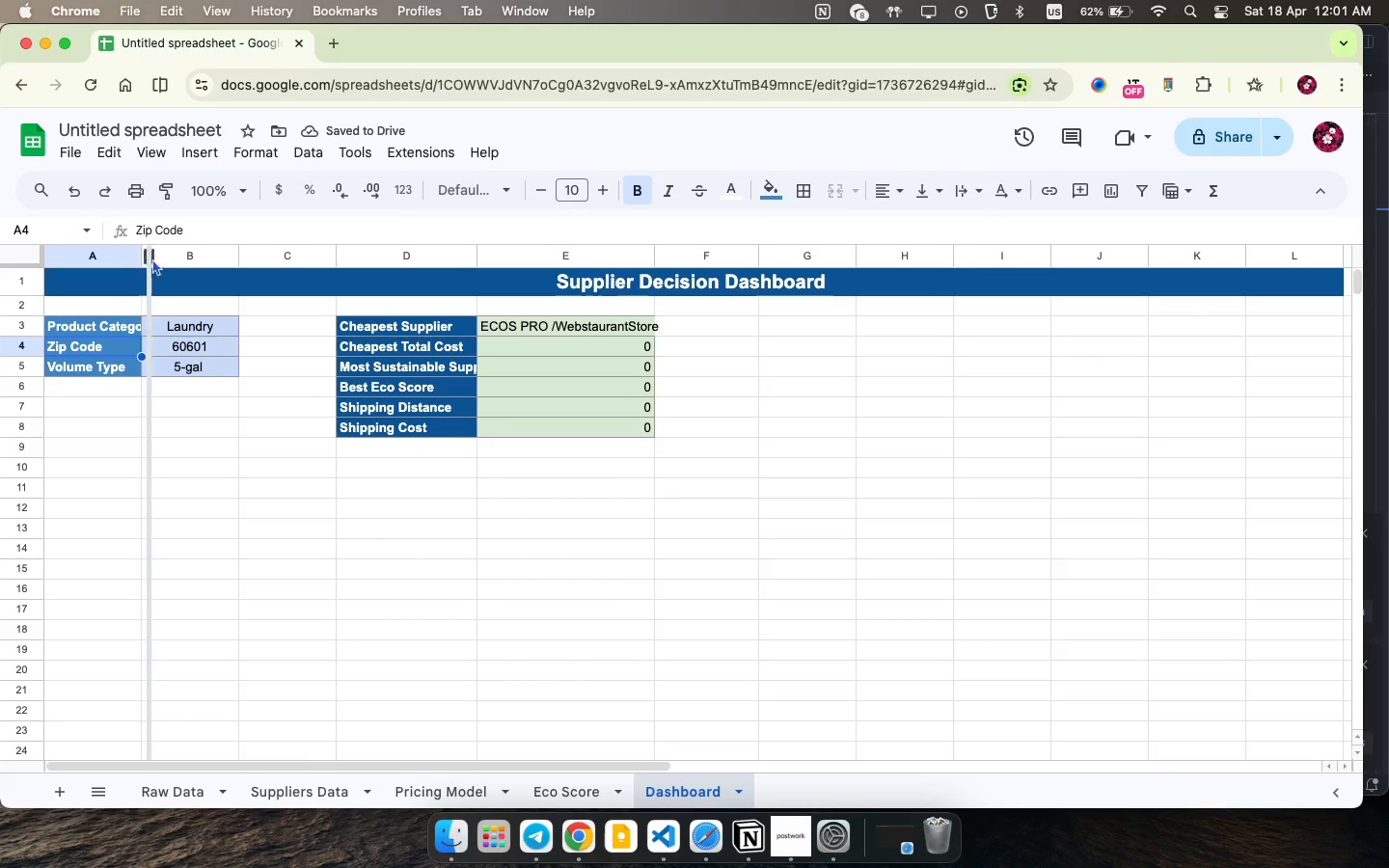 
left_click_drag(start_coordinate=[143, 259], to_coordinate=[175, 256])
 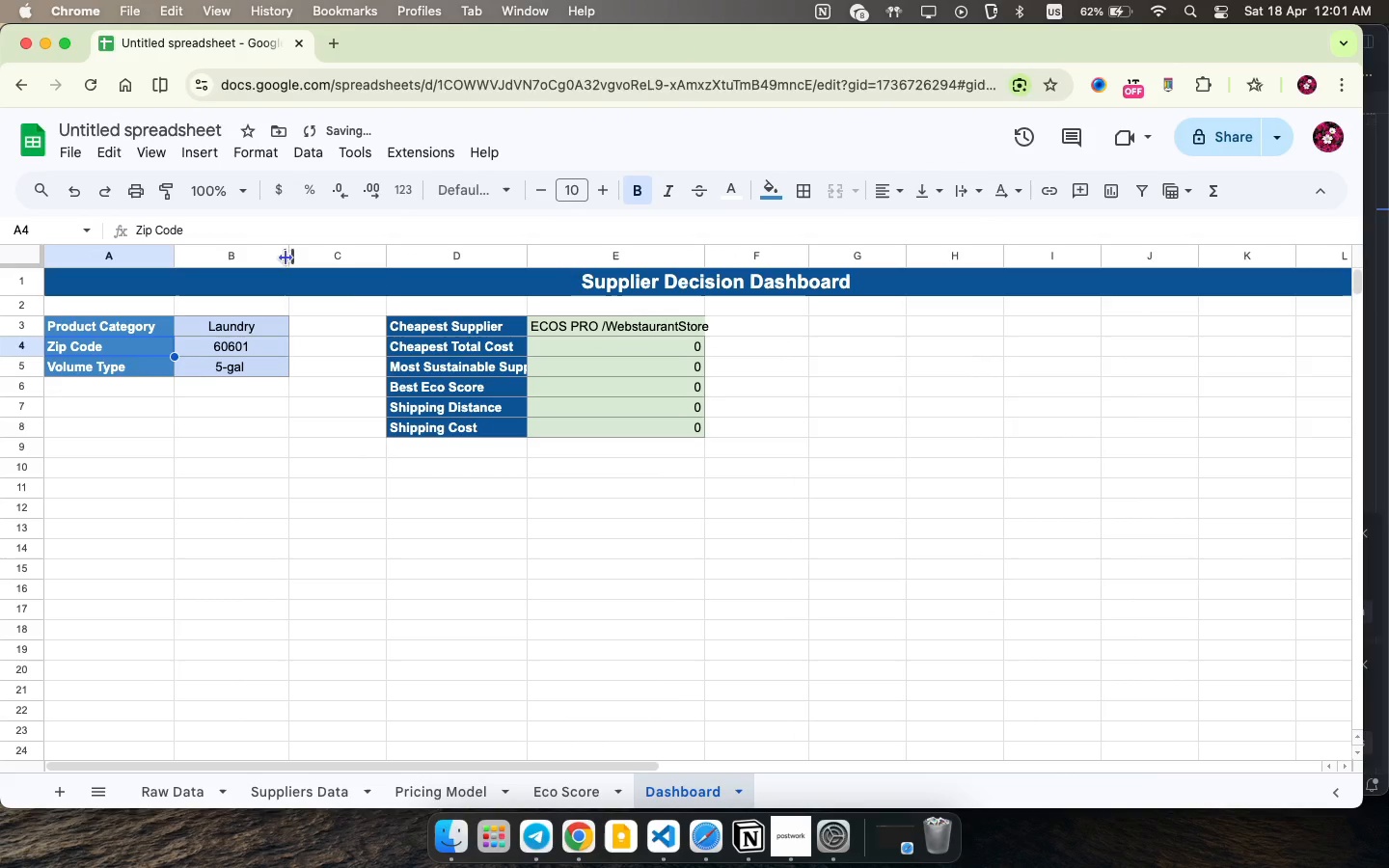 
left_click_drag(start_coordinate=[272, 248], to_coordinate=[288, 250])
 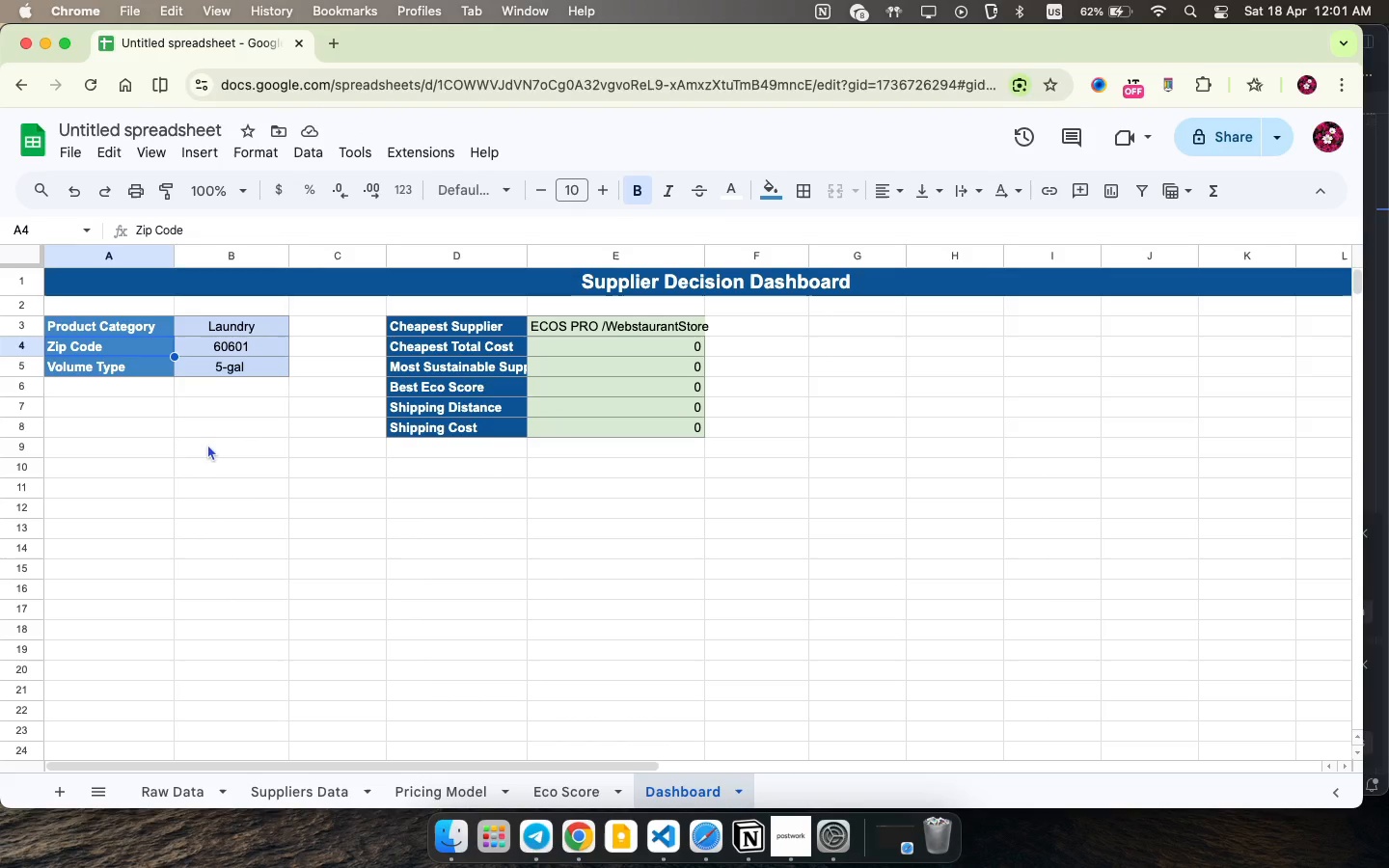 
wait(12.89)
 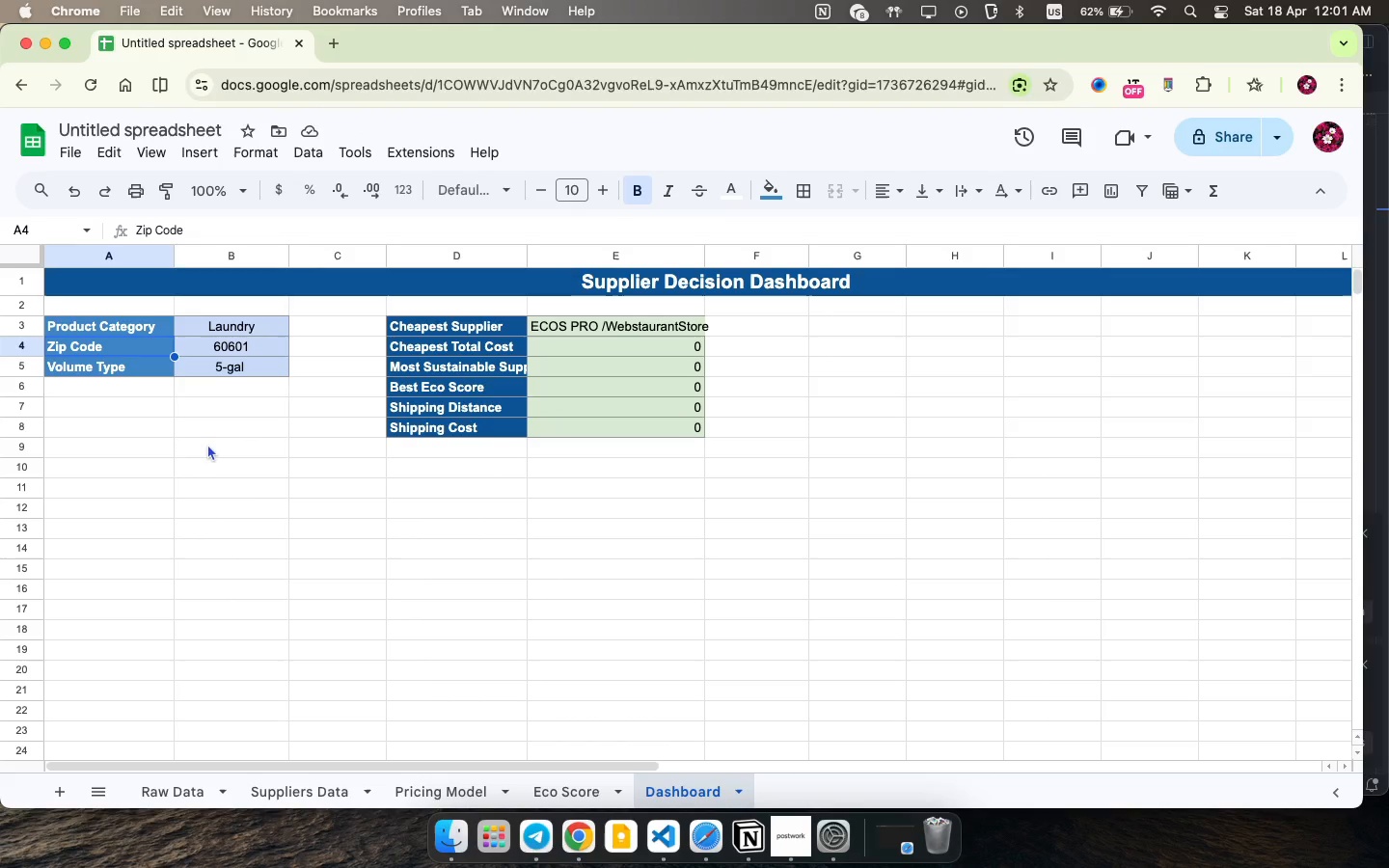 
type(Supplier)
 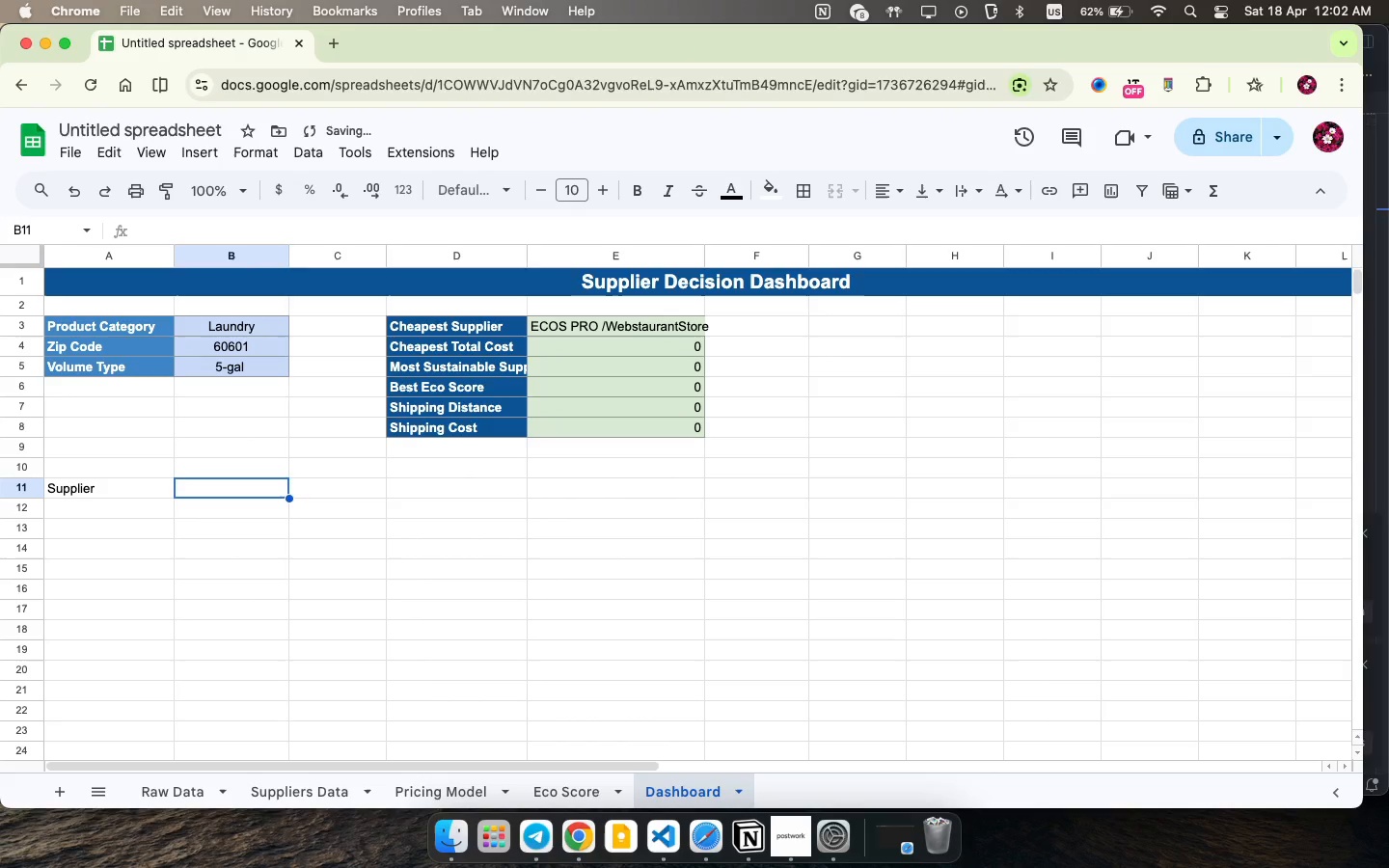 
key(ArrowRight)
 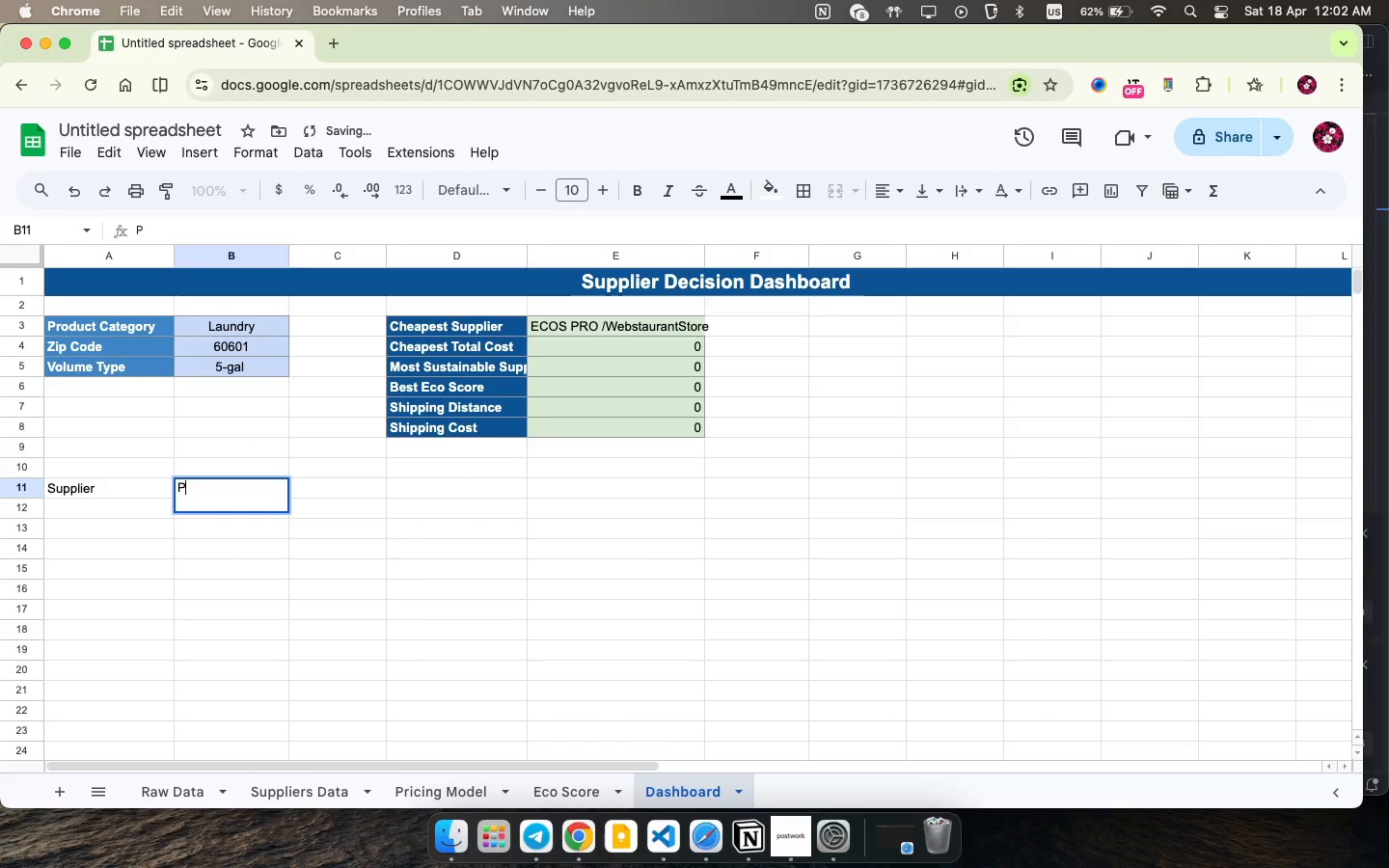 
type(Product )
 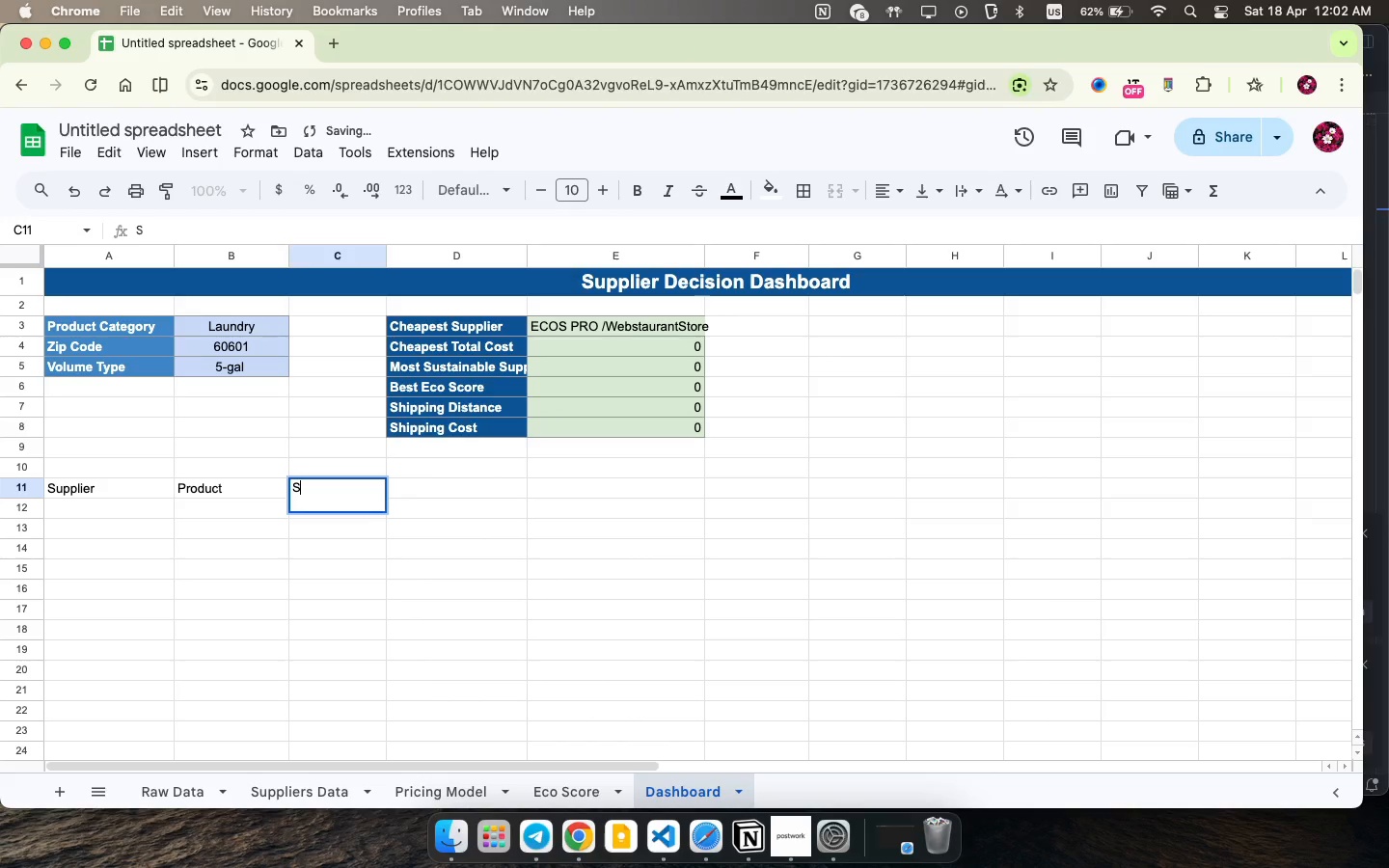 
key(ArrowRight)
 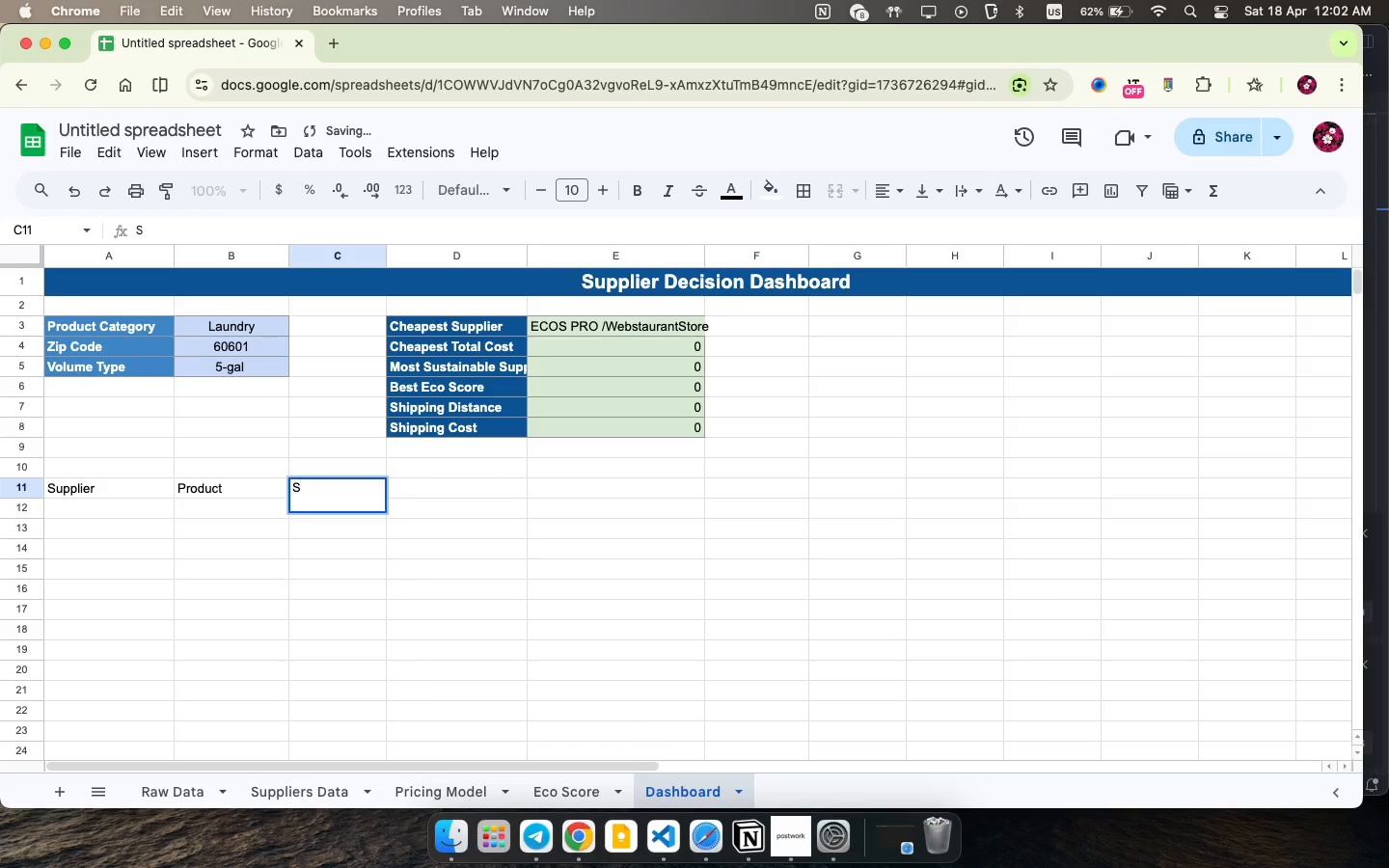 
type(Selected Base PR)
key(Backspace)
type(rice )
 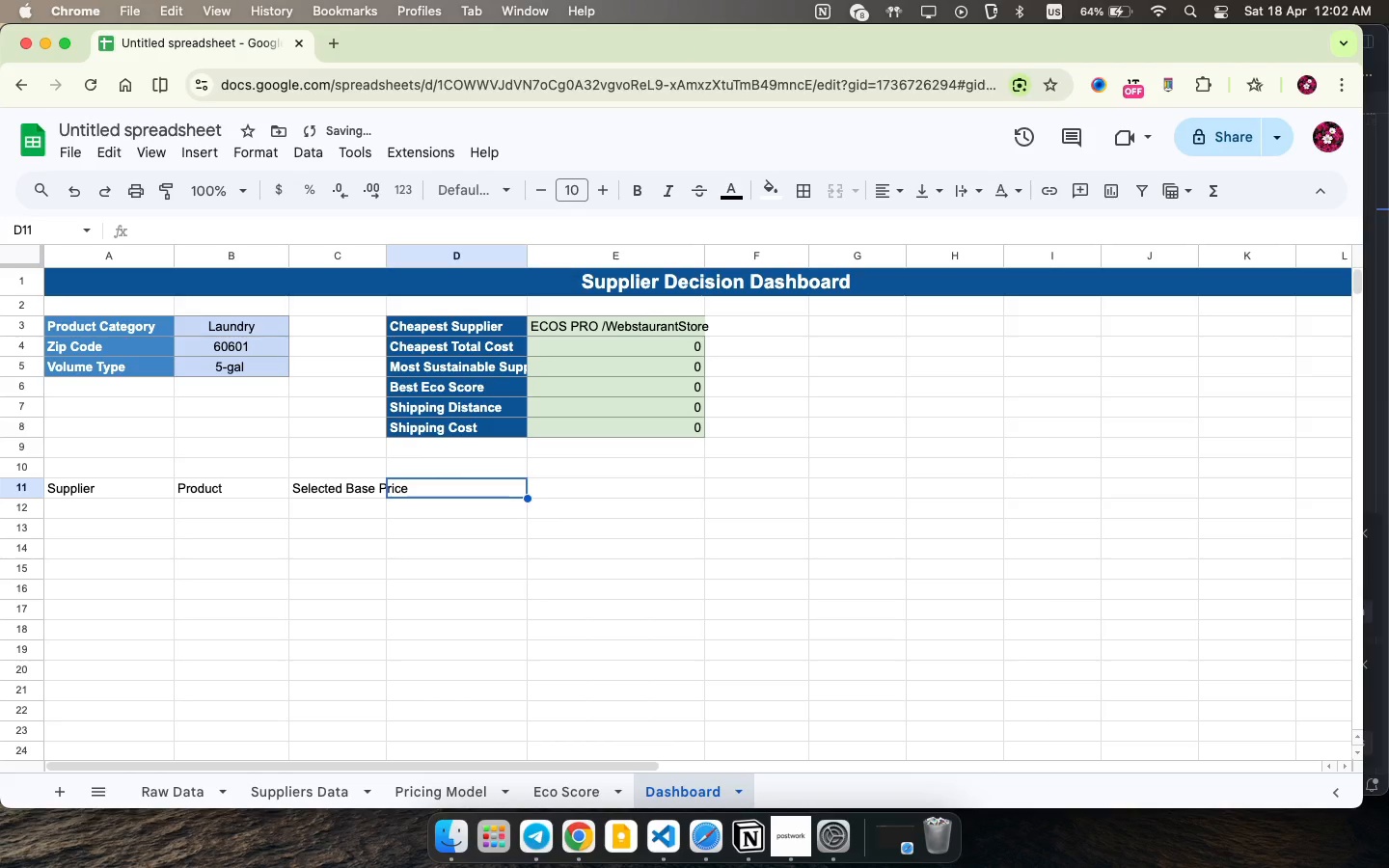 
key(ArrowRight)
 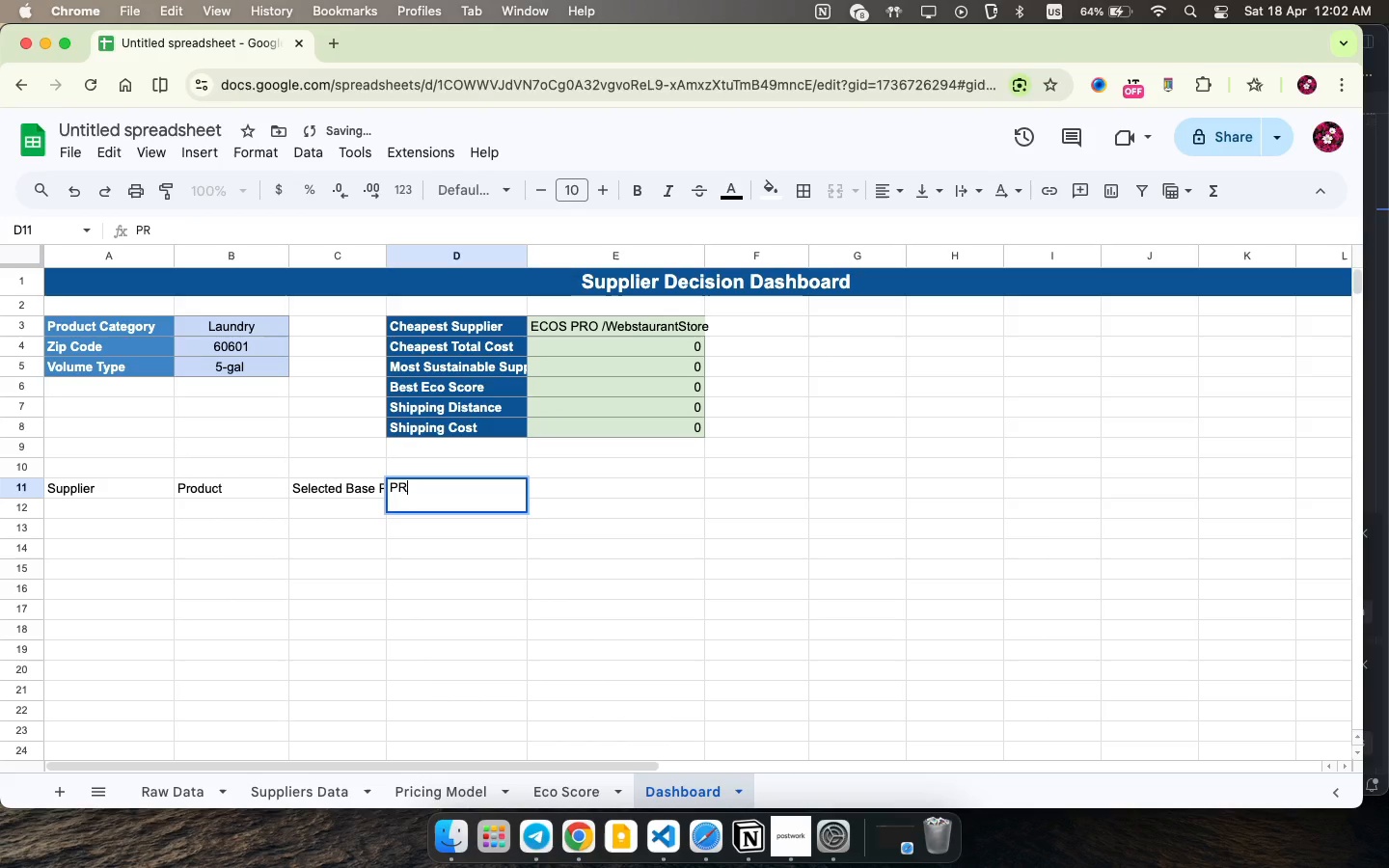 
type(PR)
key(Backspace)
type(rice per Ounce )
 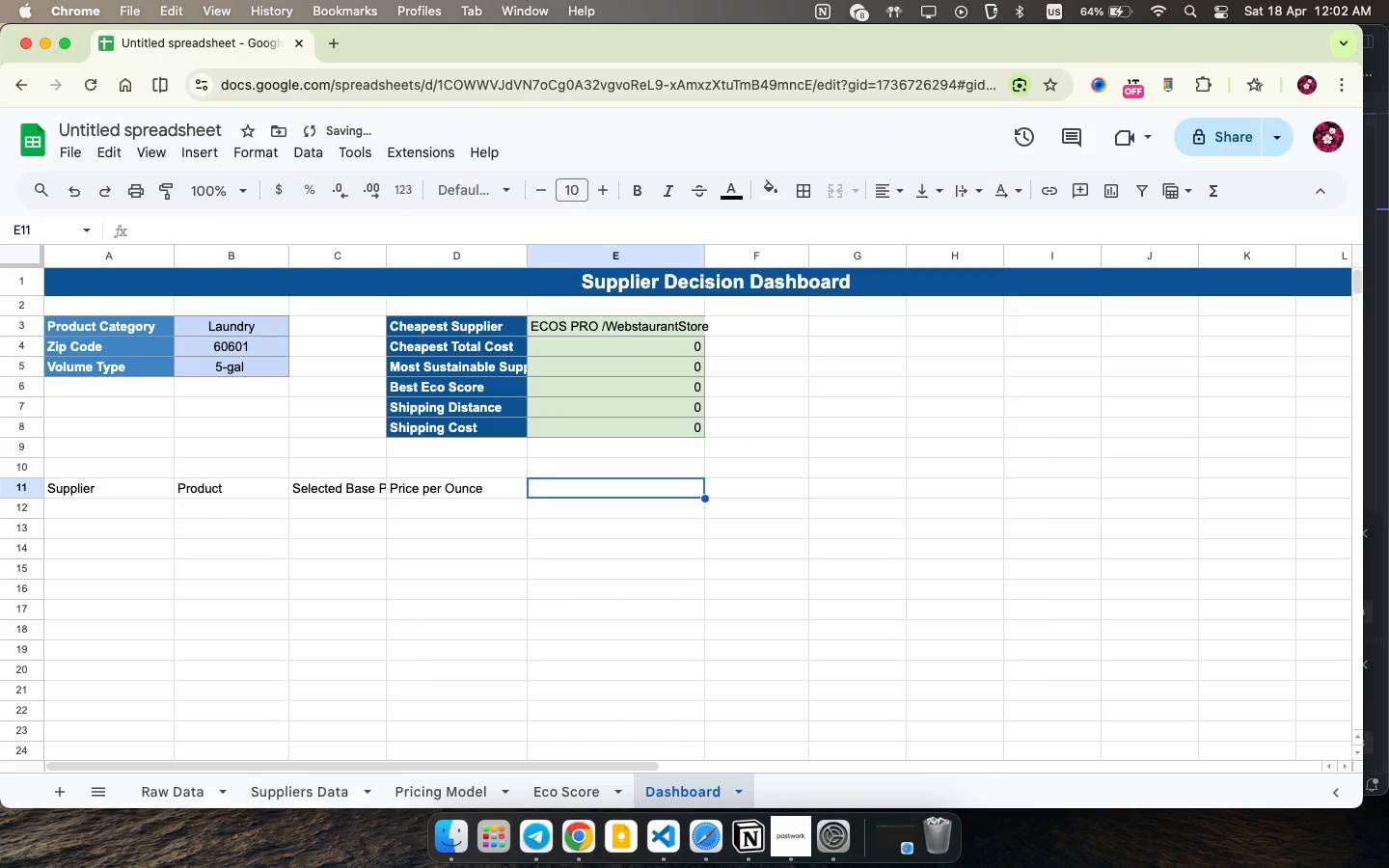 
key(ArrowRight)
 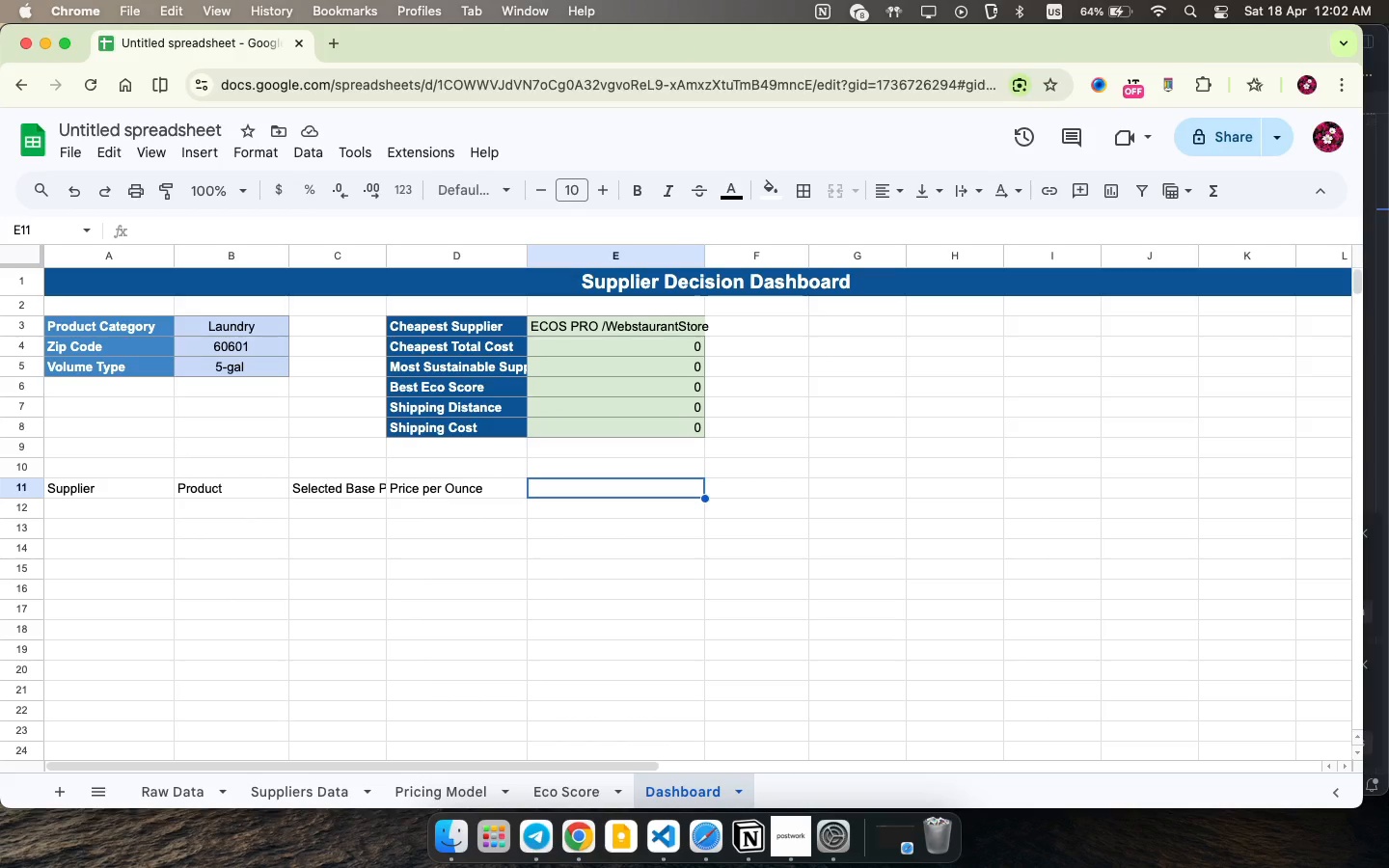 
wait(6.66)
 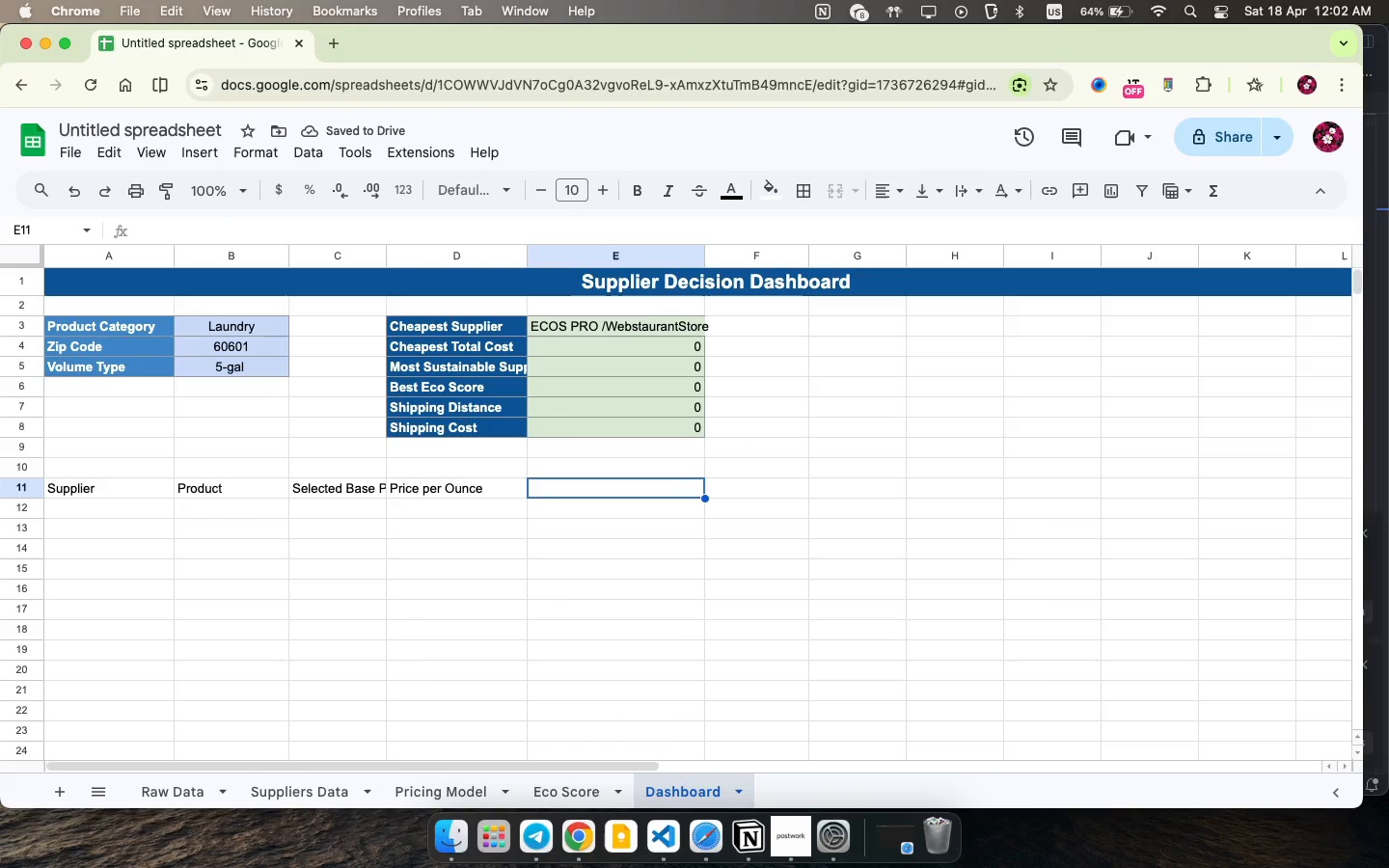 
type(Shipping CO)
key(Backspace)
type(ost )
 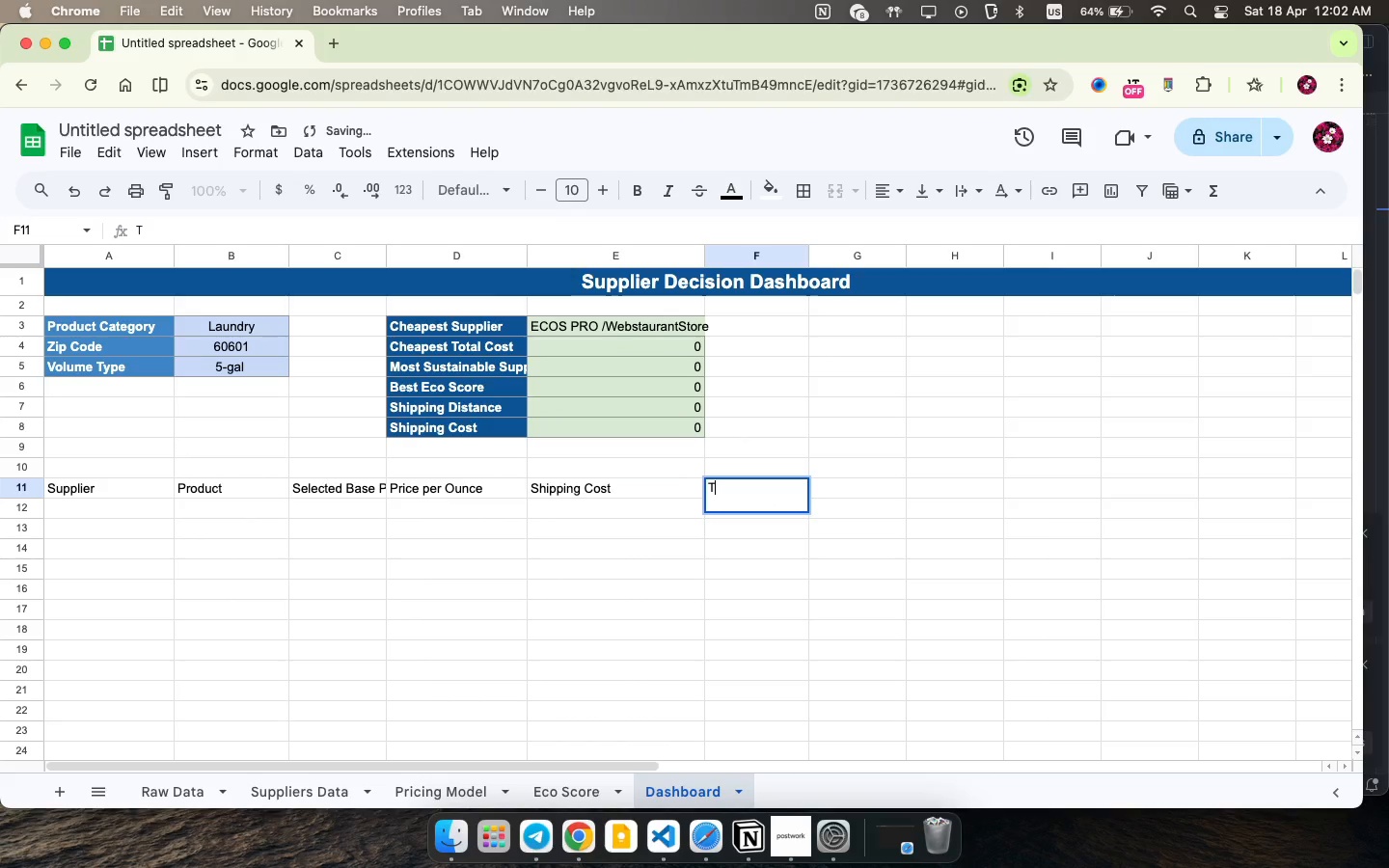 
key(ArrowRight)
 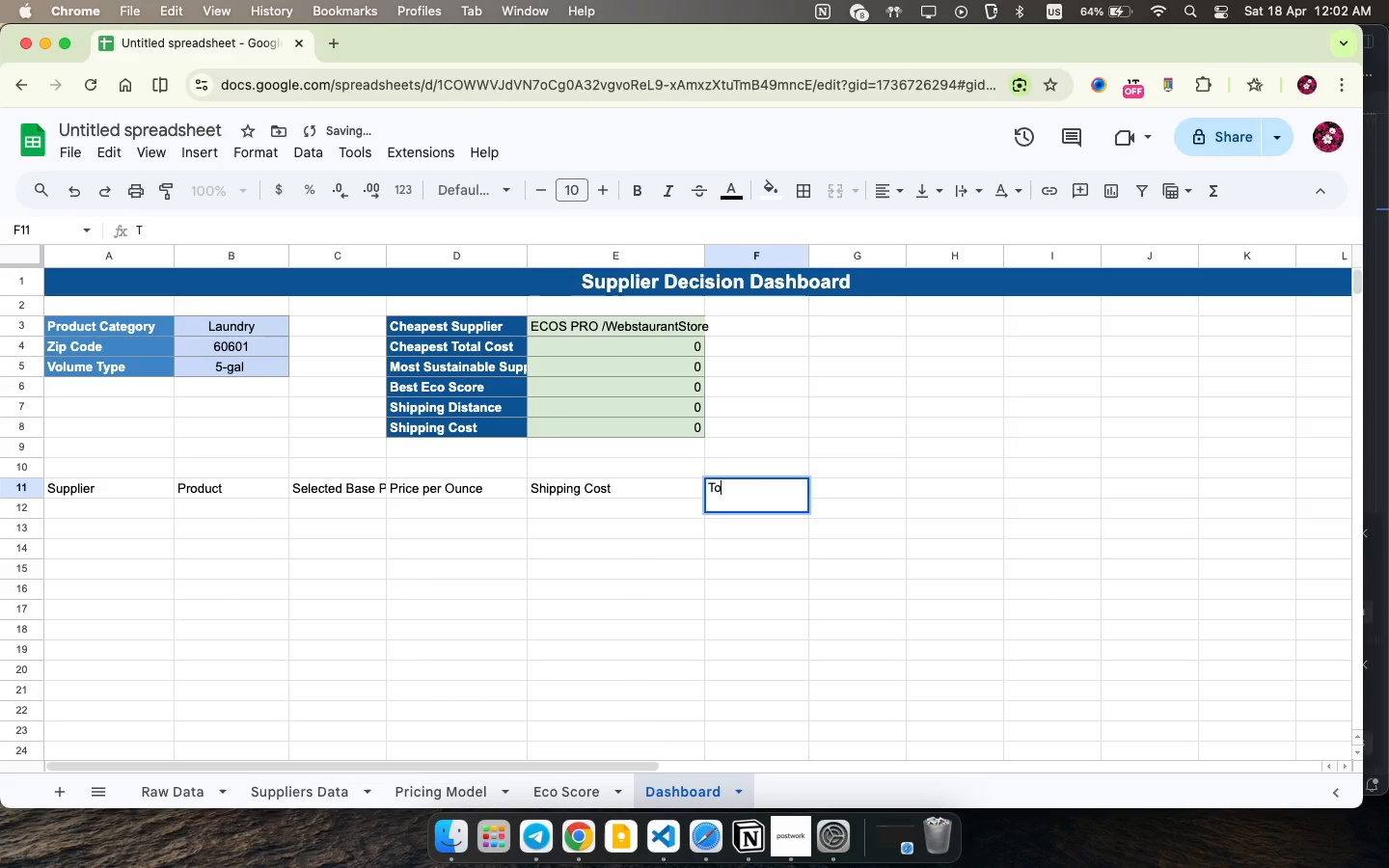 
type(Total Cost of Owe)
key(Backspace)
type(nership )
 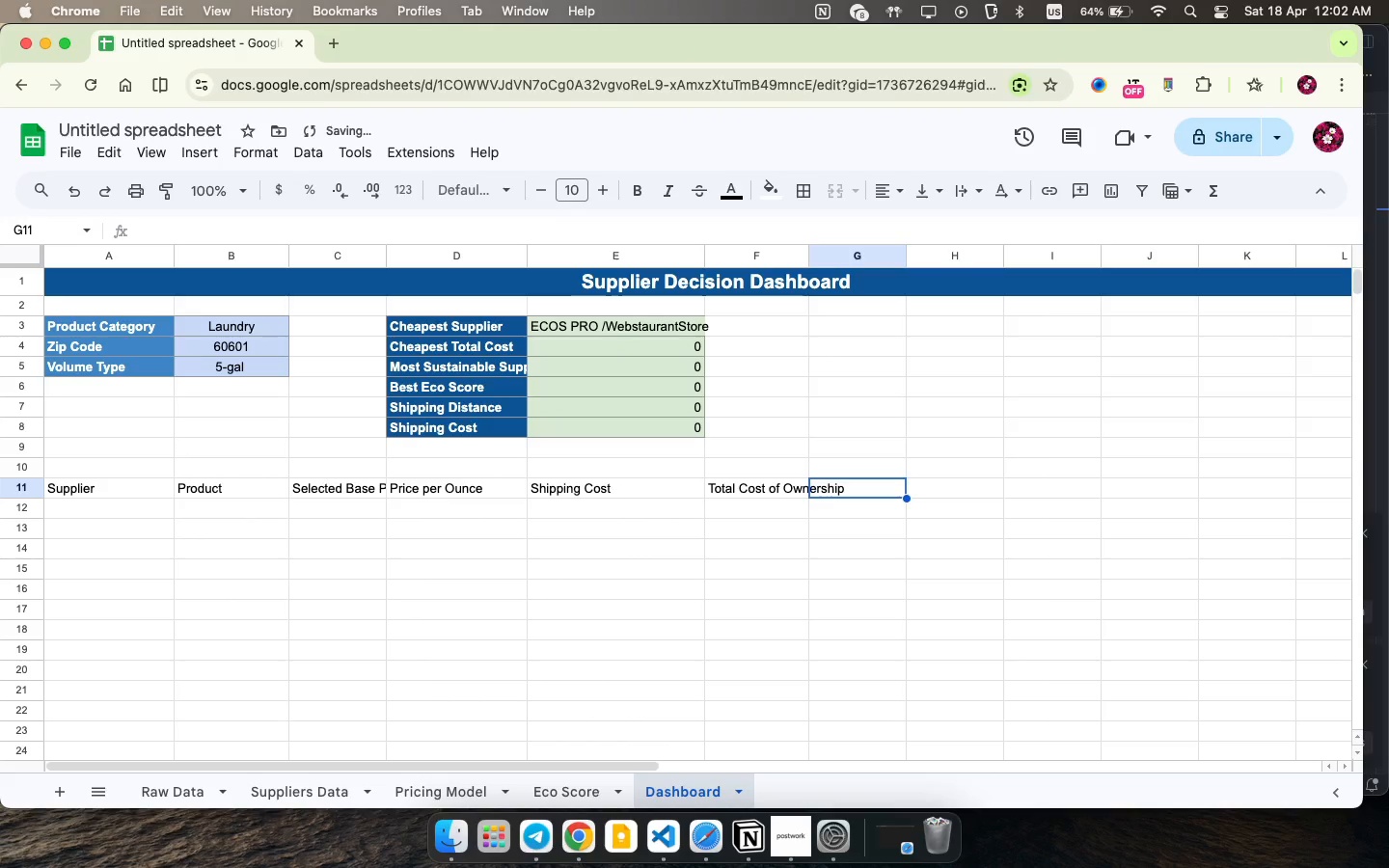 
key(ArrowRight)
 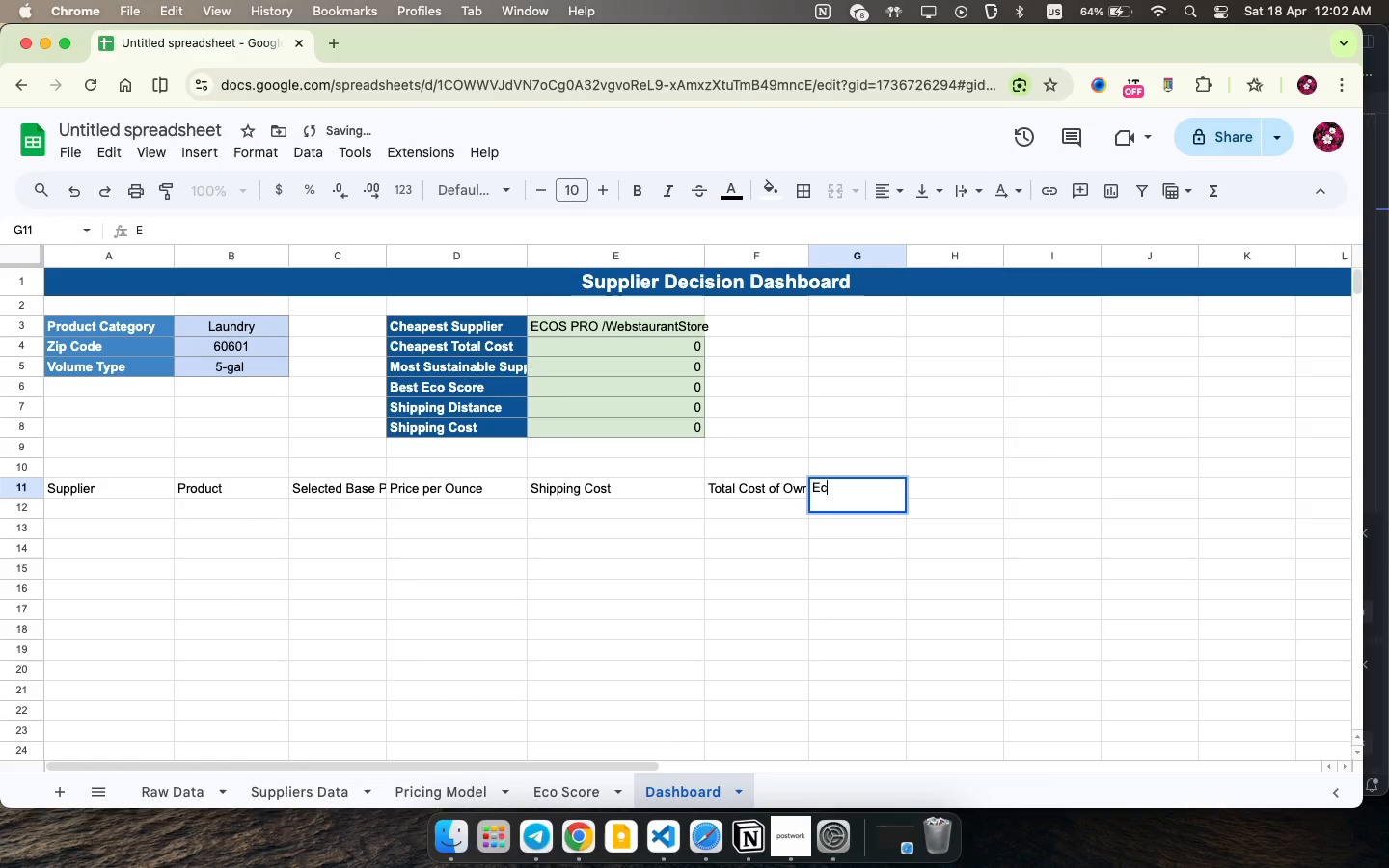 
type(Eco SC)
key(Backspace)
type(core )
 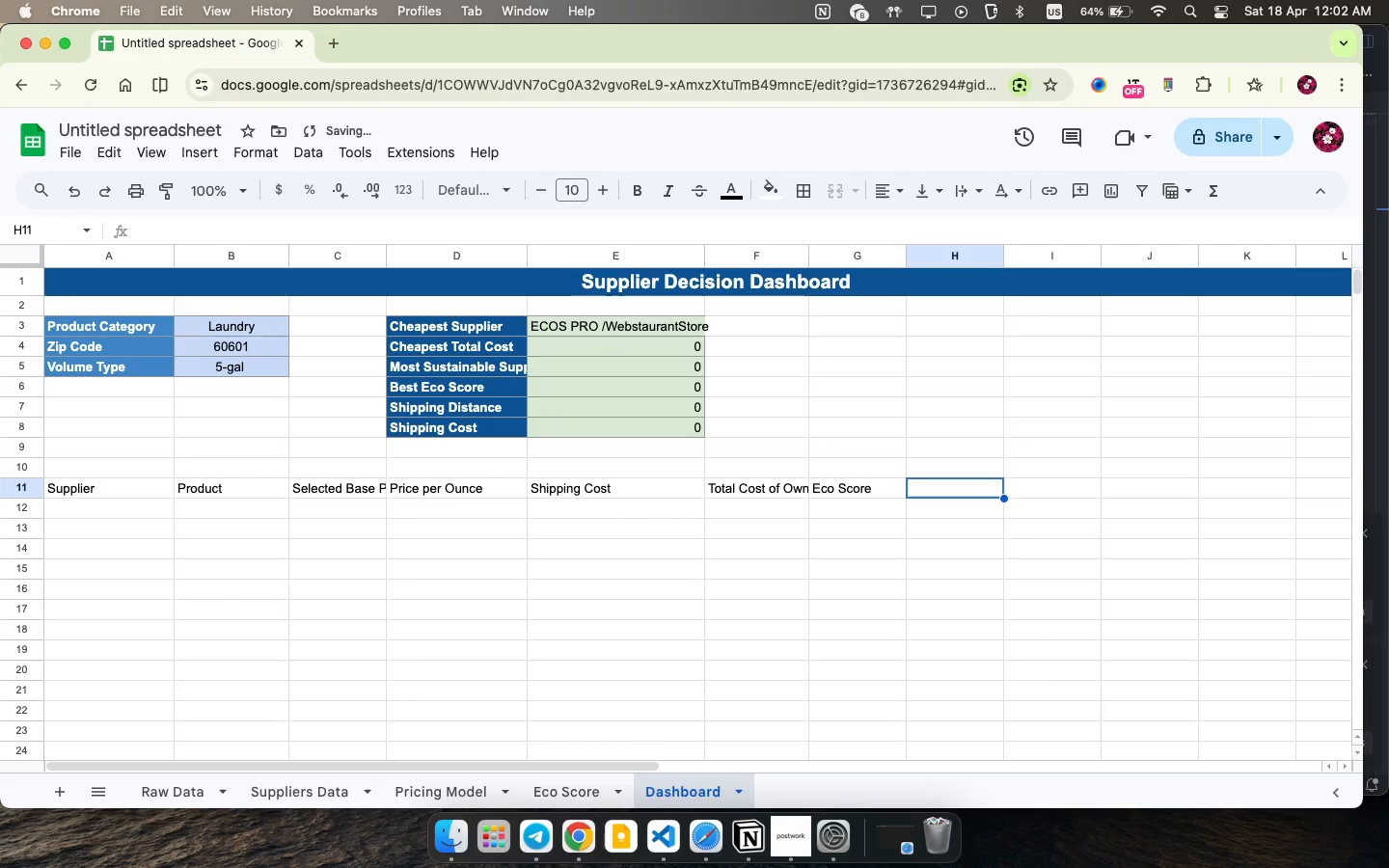 
key(ArrowRight)
 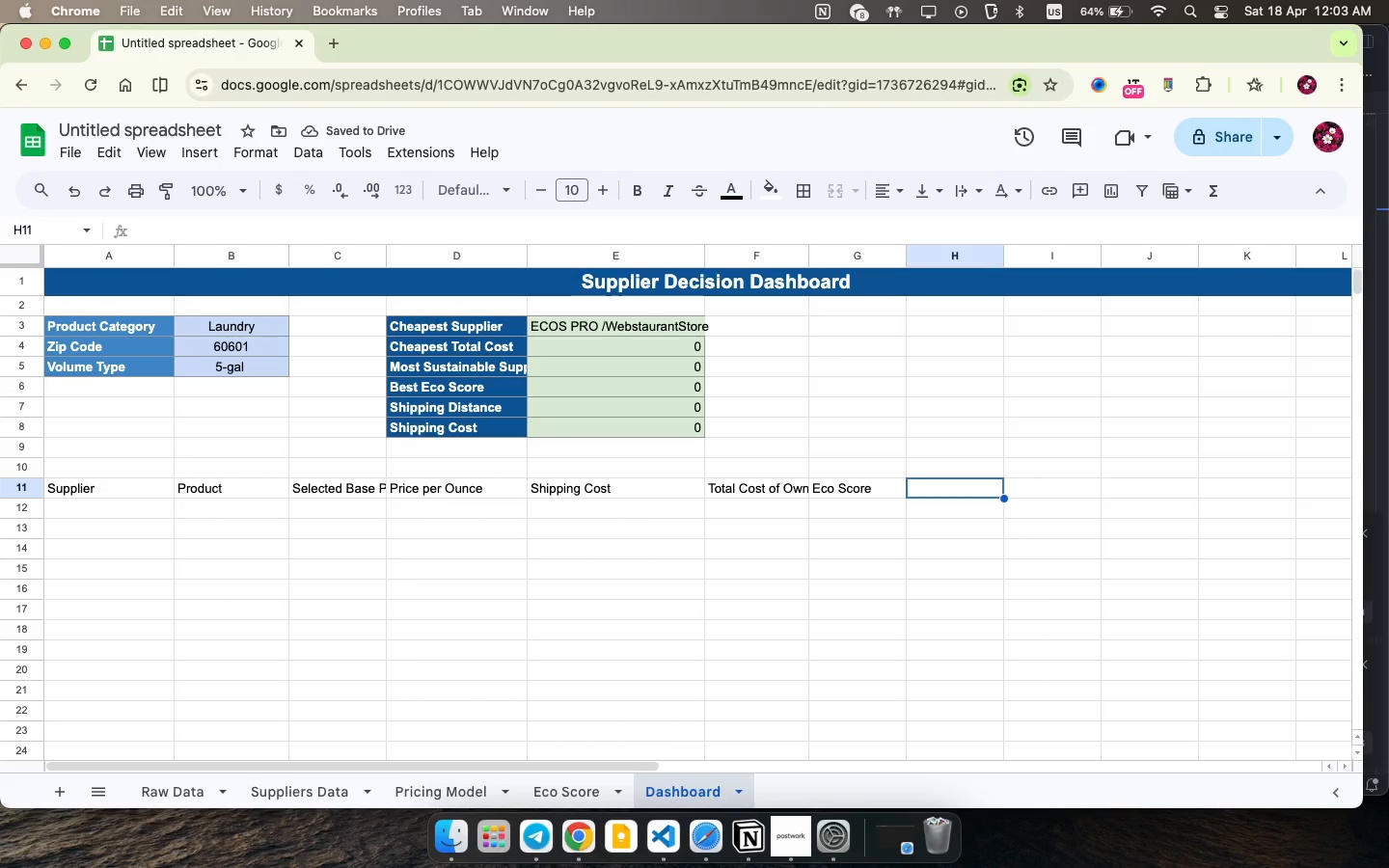 
type(Winner?)
 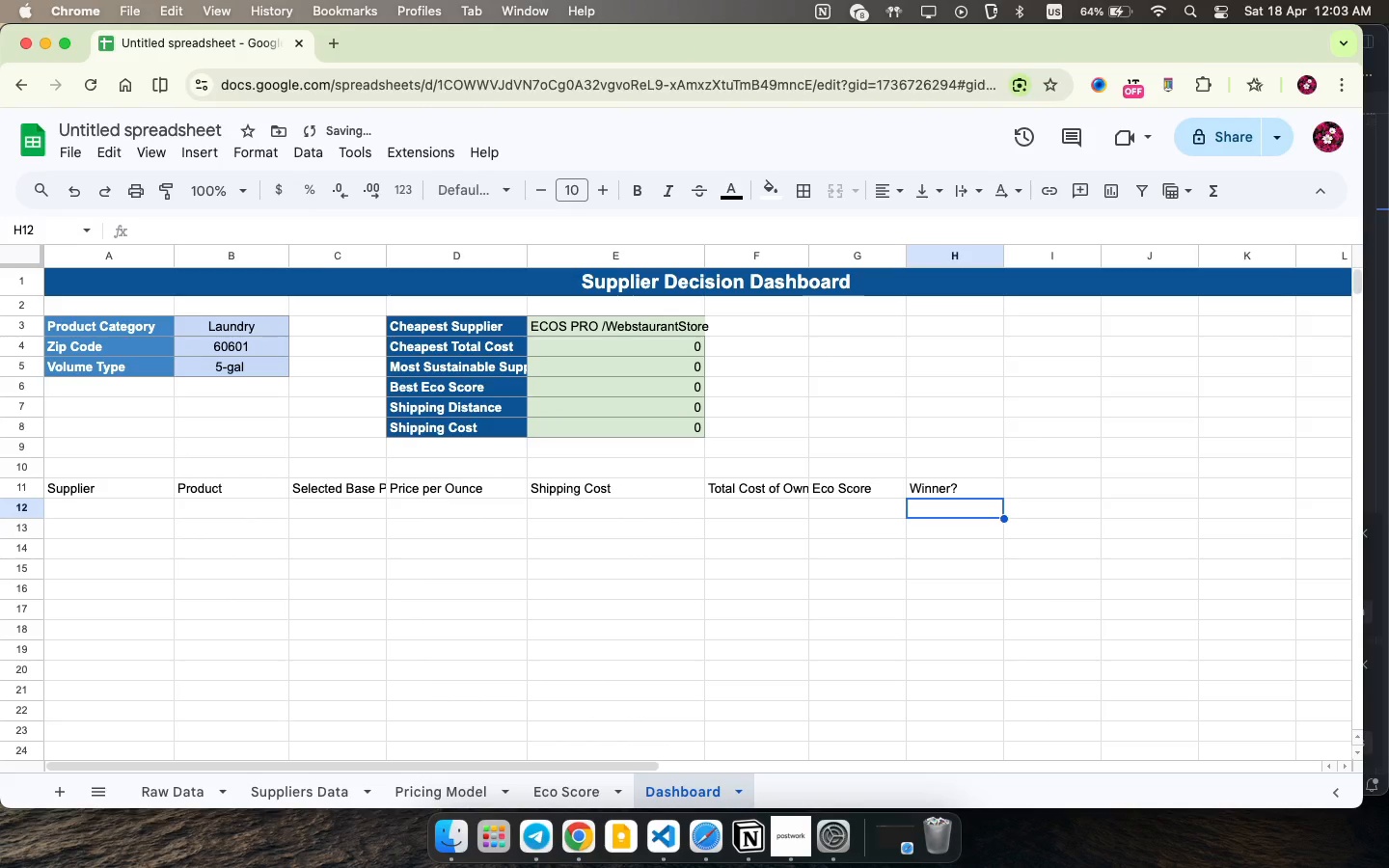 
key(ArrowDown)
 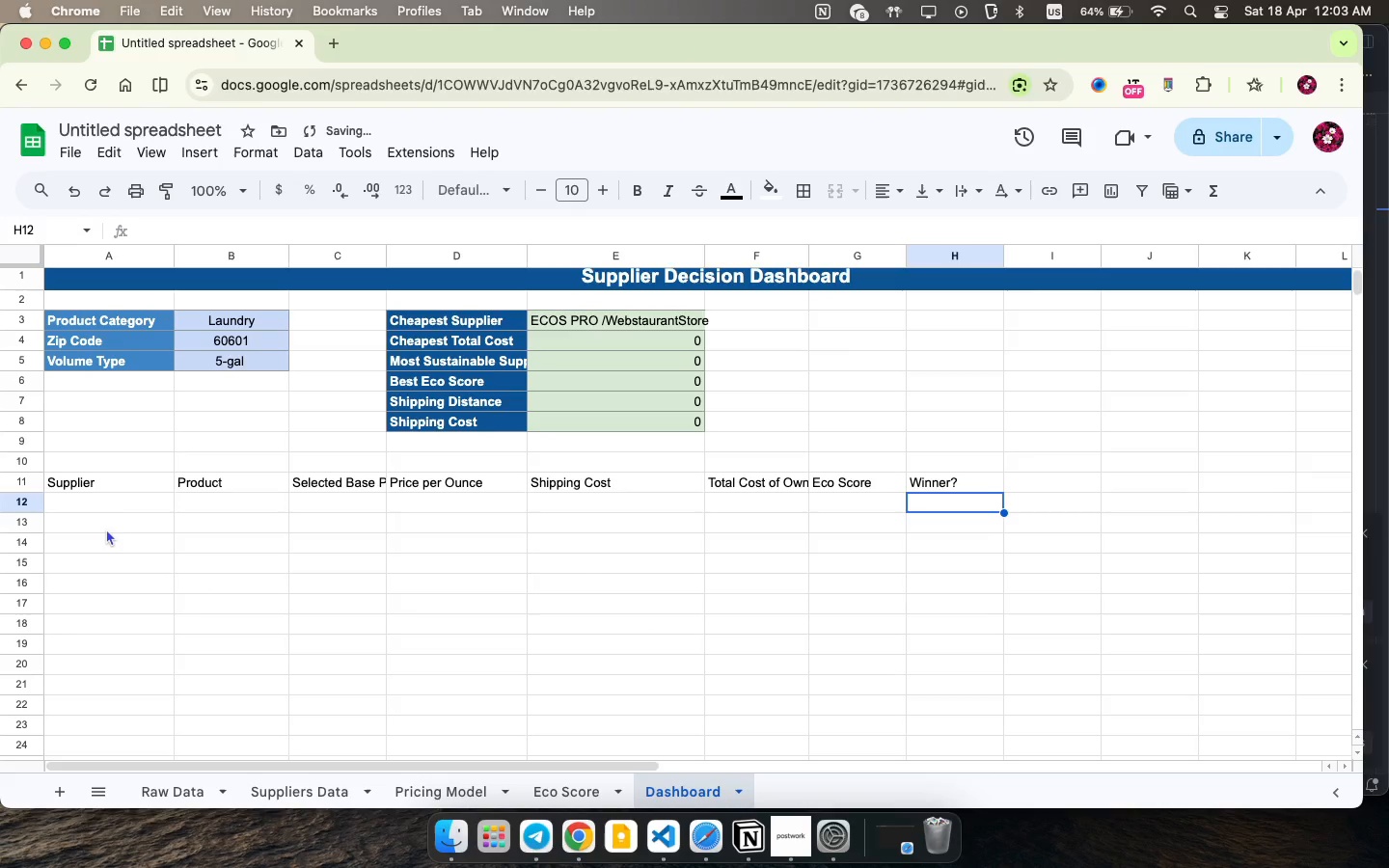 
scroll: coordinate [106, 529], scroll_direction: up, amount: 21.0
 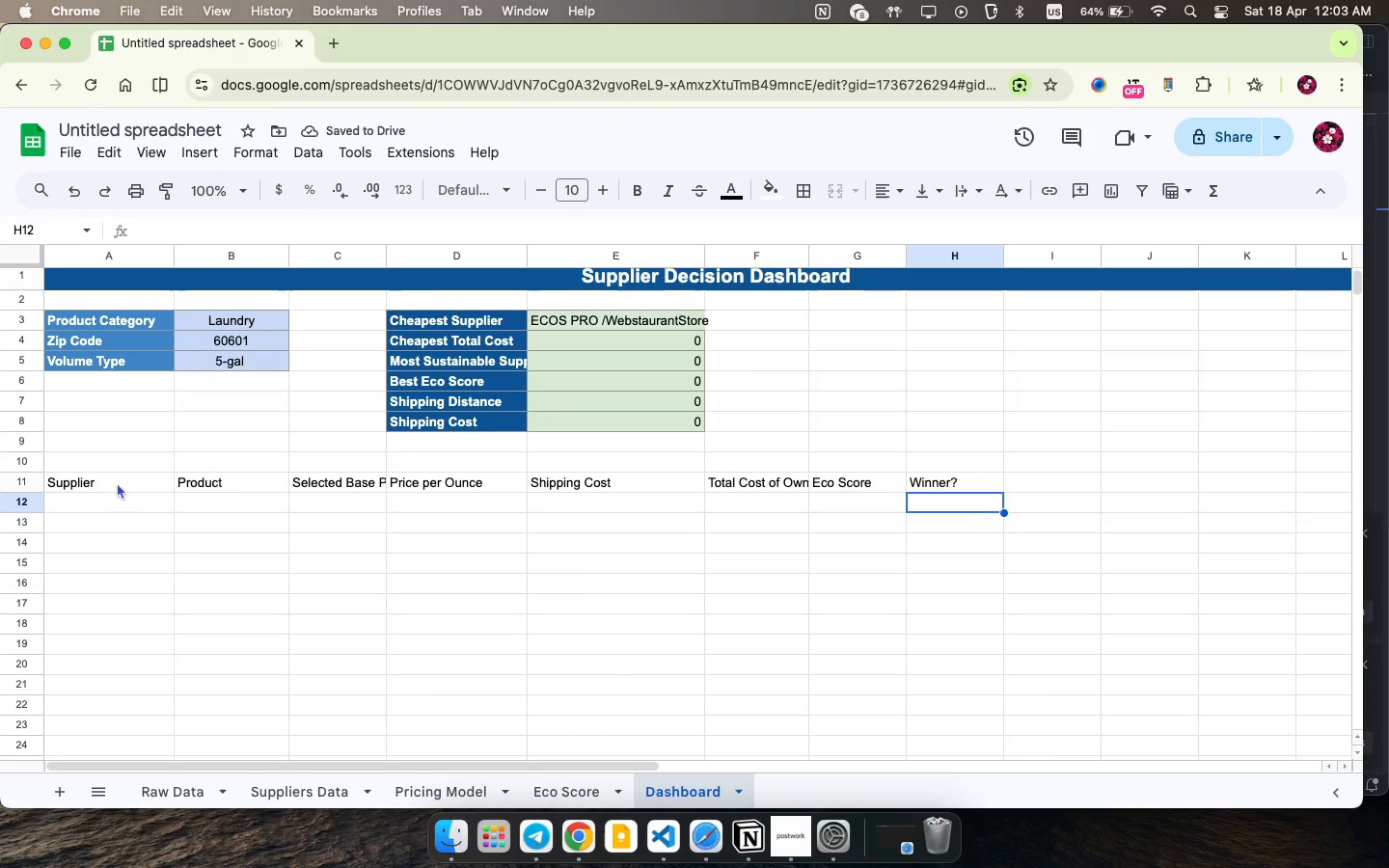 
left_click([117, 482])
 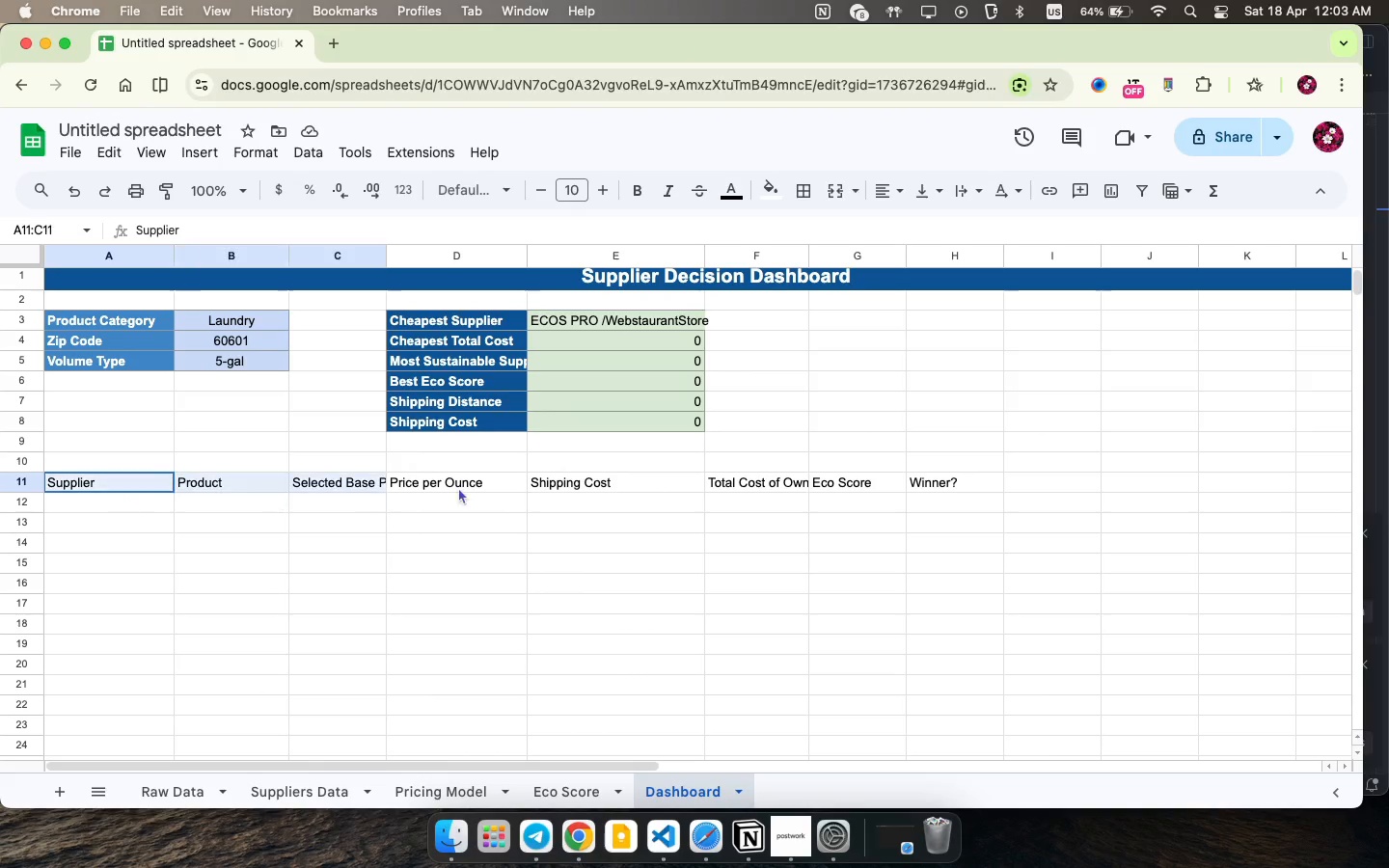 
scroll: coordinate [117, 482], scroll_direction: up, amount: 43.0
 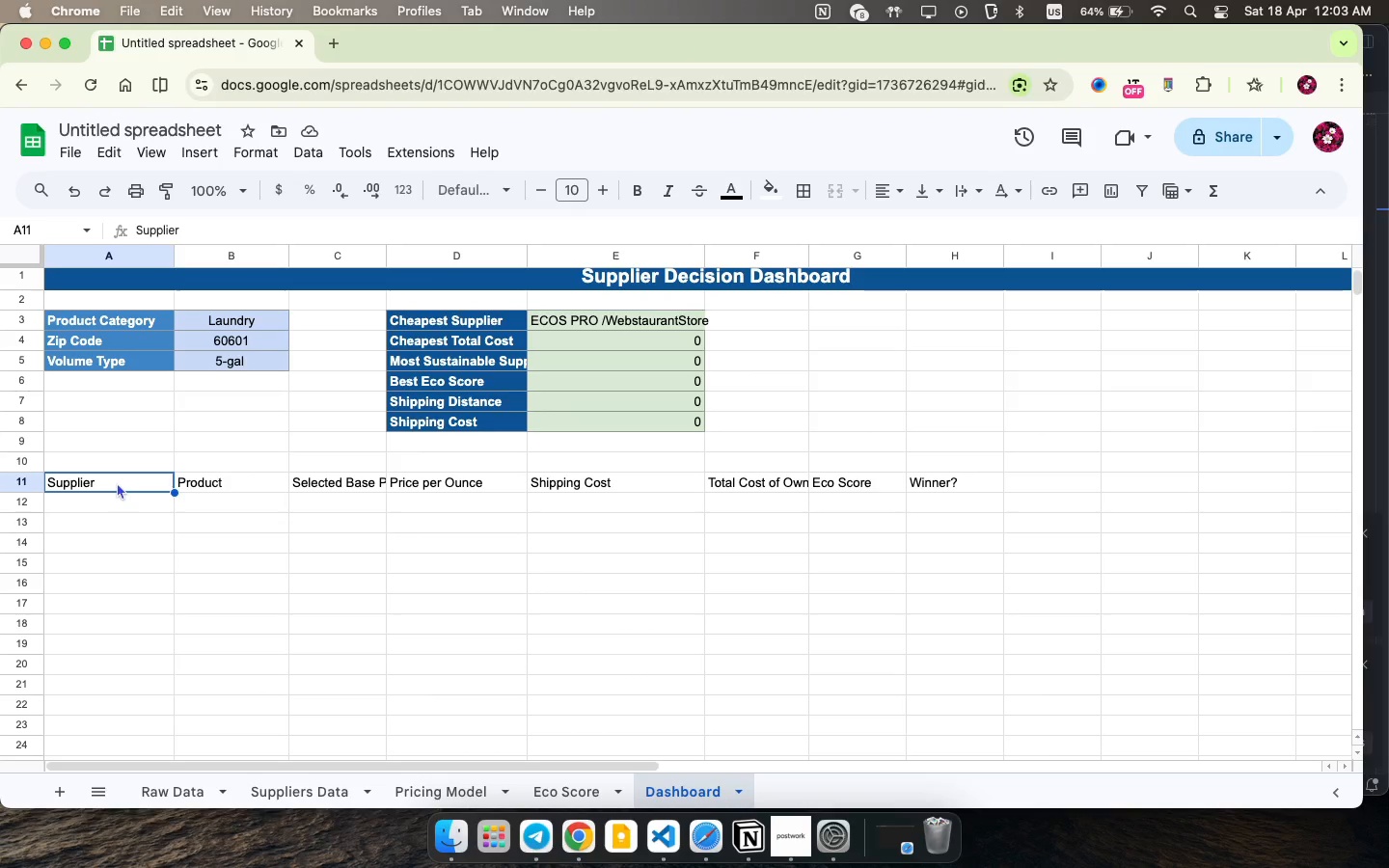 
left_click_drag(start_coordinate=[117, 482], to_coordinate=[965, 481])
 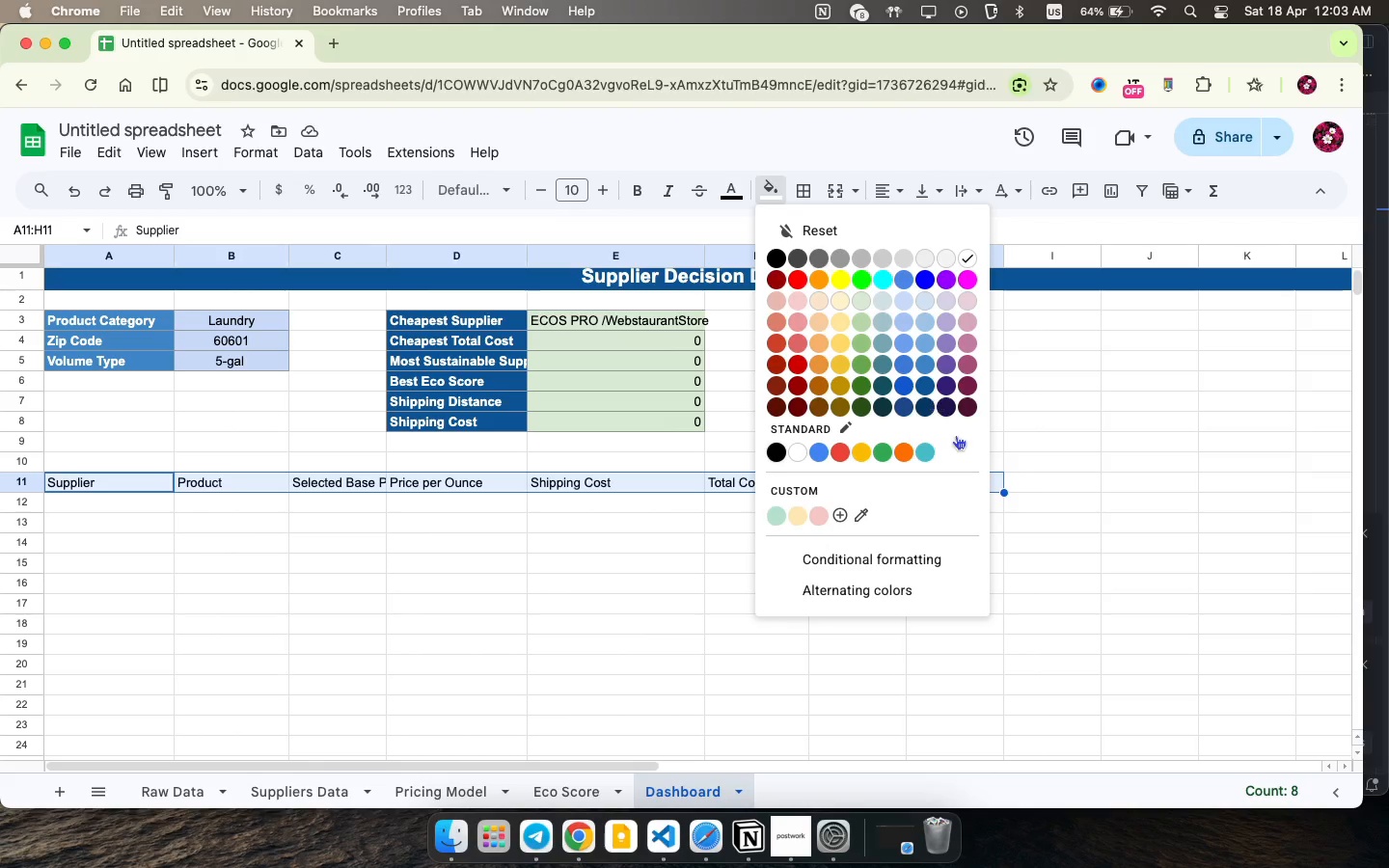 
left_click([775, 189])
 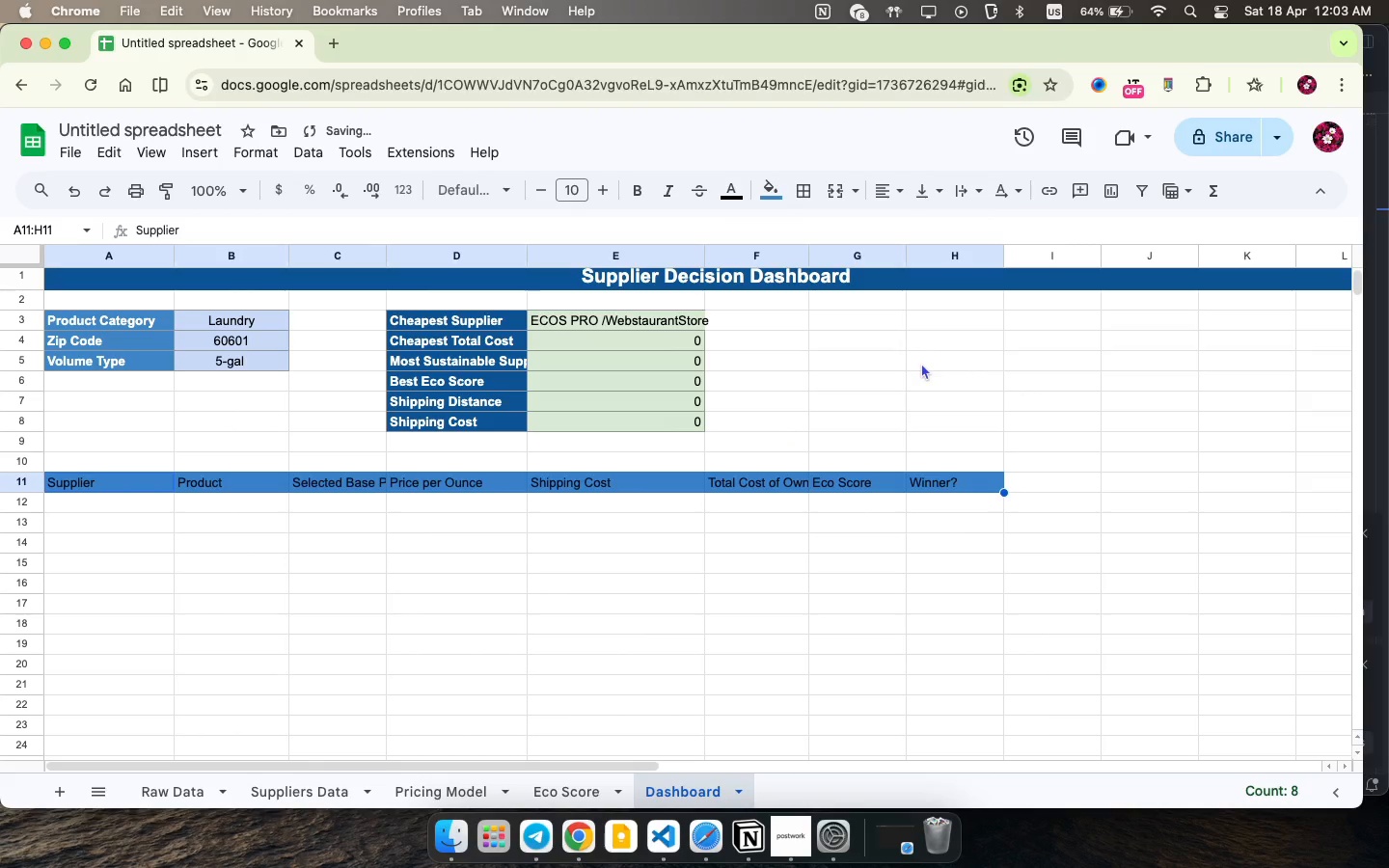 
left_click([921, 362])
 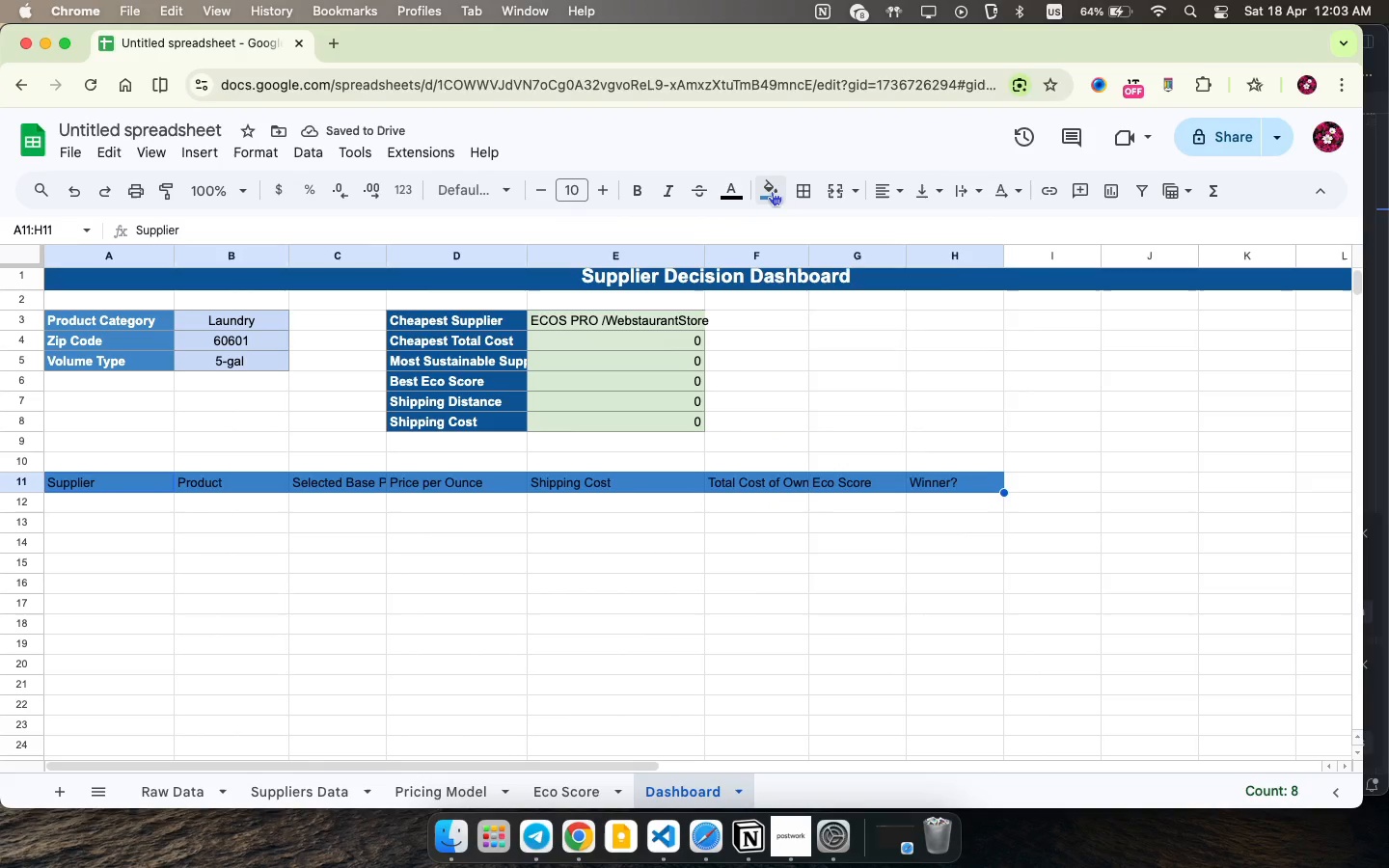 
left_click([772, 190])
 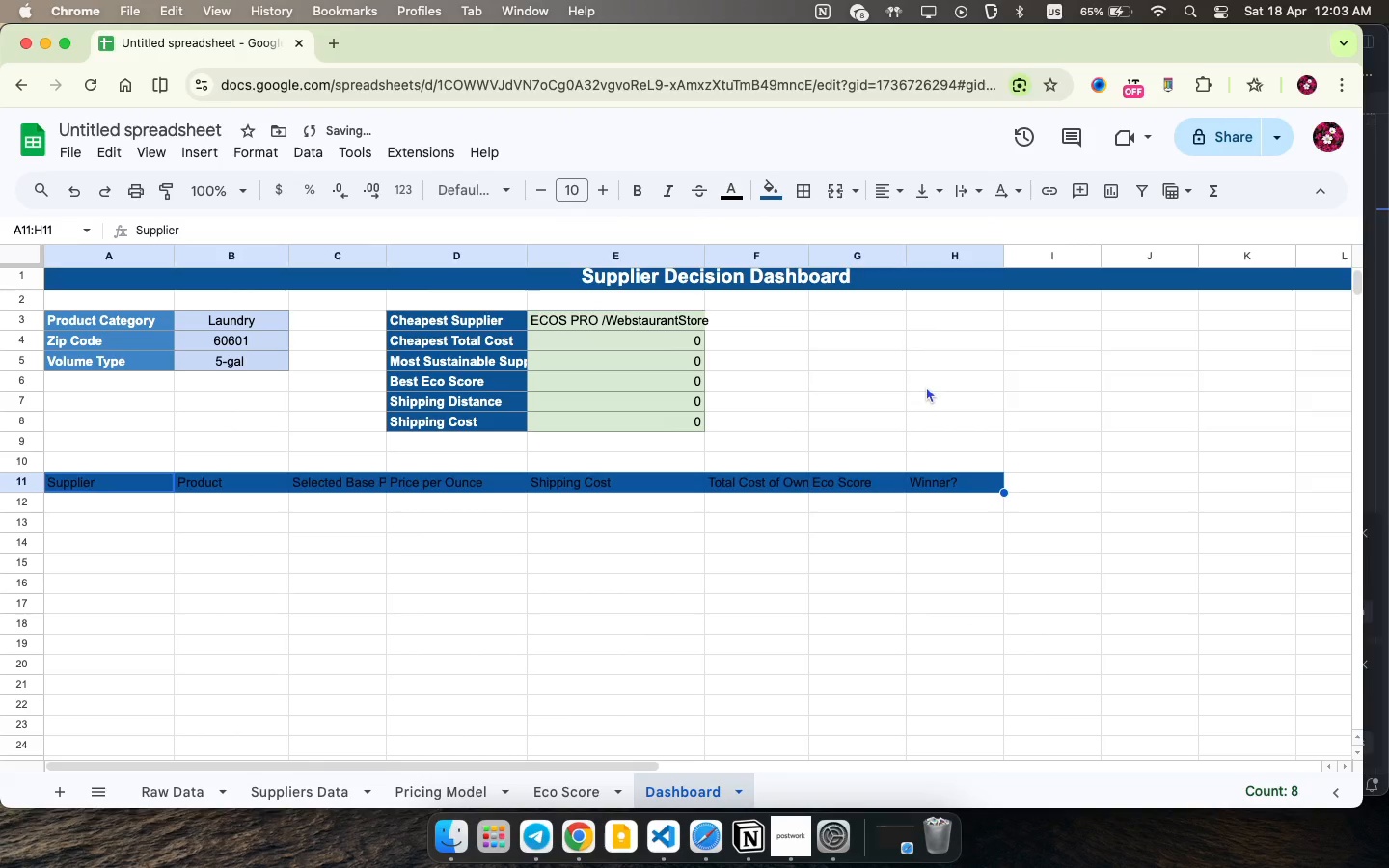 
left_click([926, 386])
 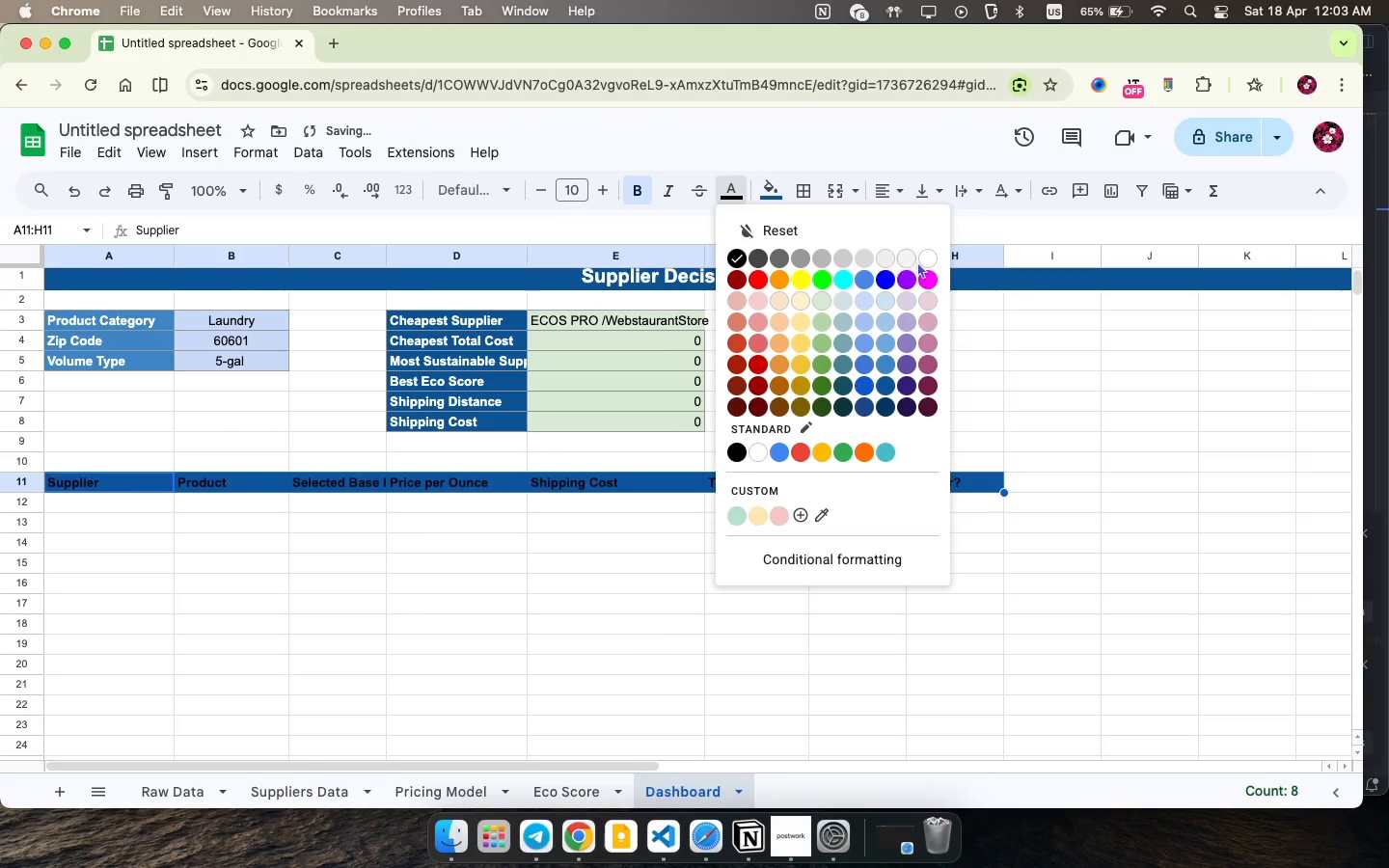 
left_click([929, 249])
 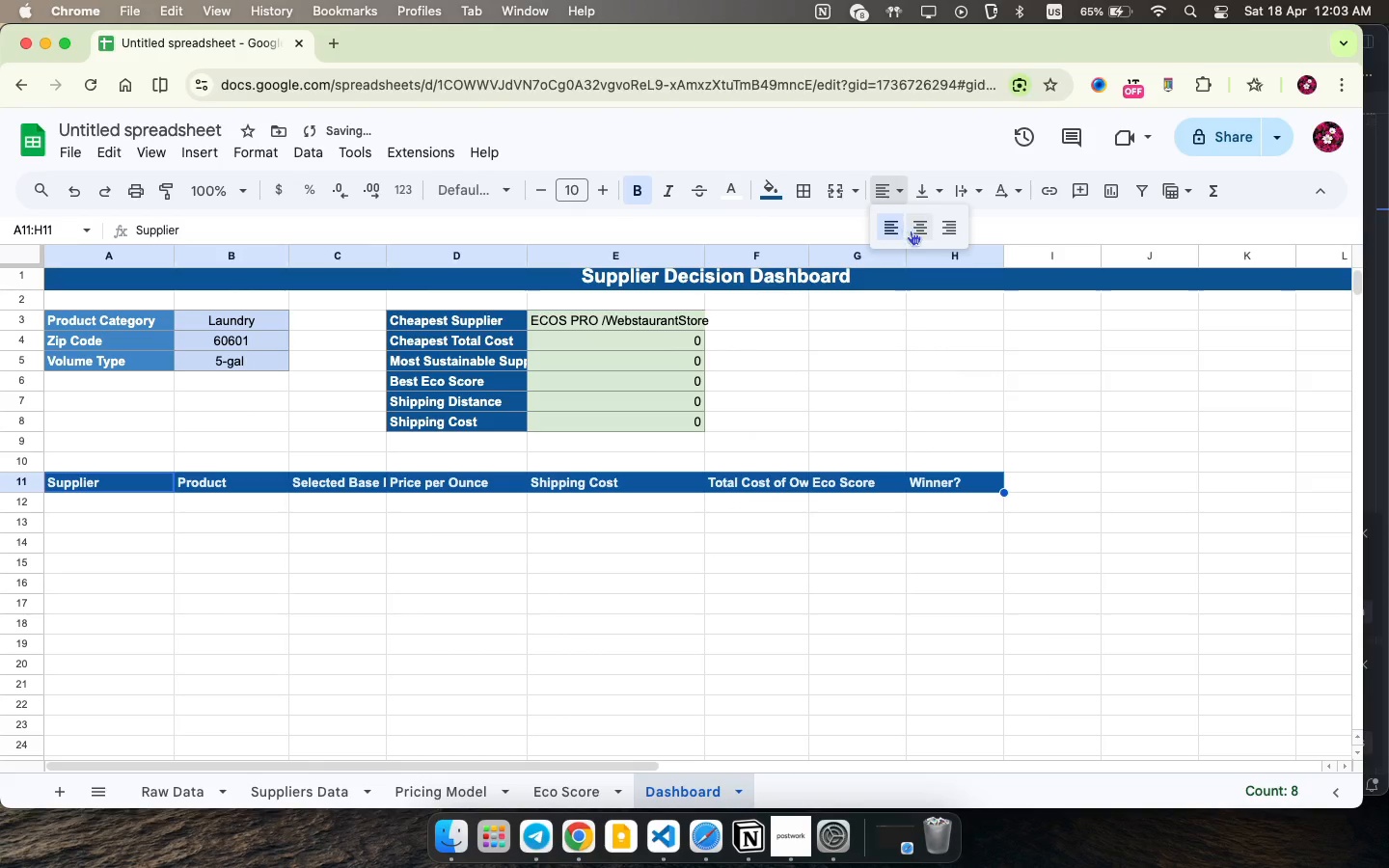 
left_click([898, 197])
 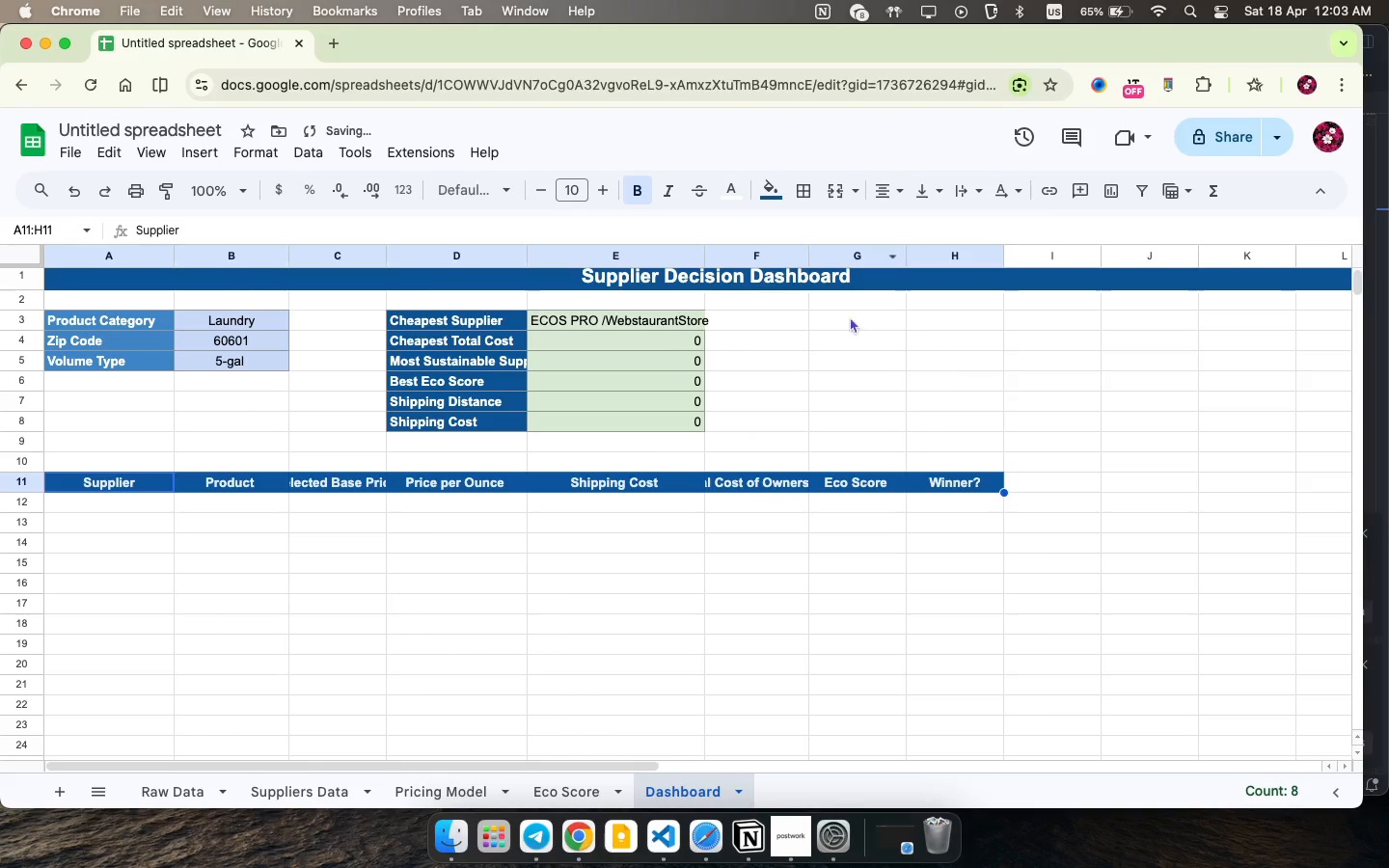 
left_click([918, 231])
 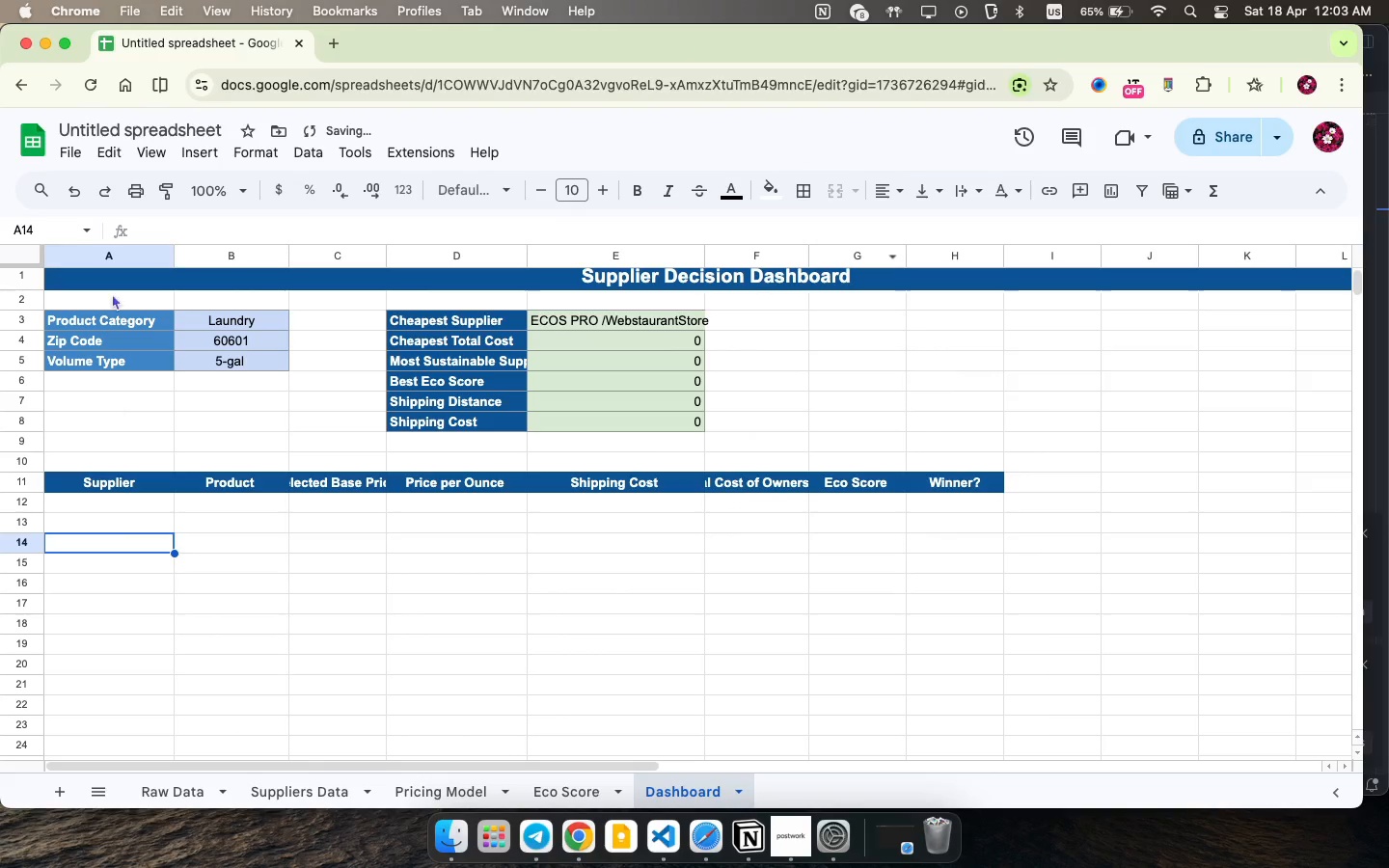 
left_click([116, 545])
 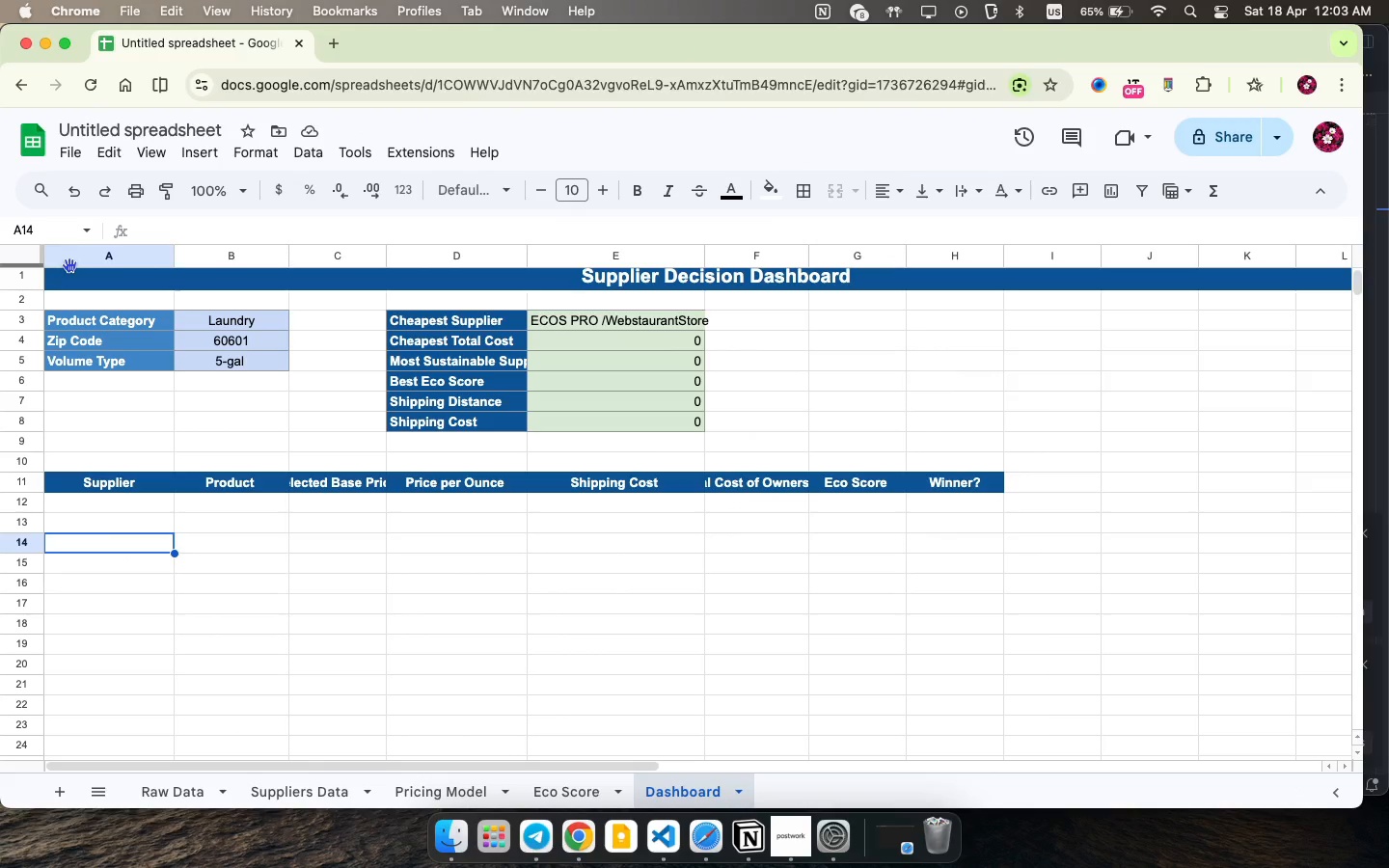 
wait(8.72)
 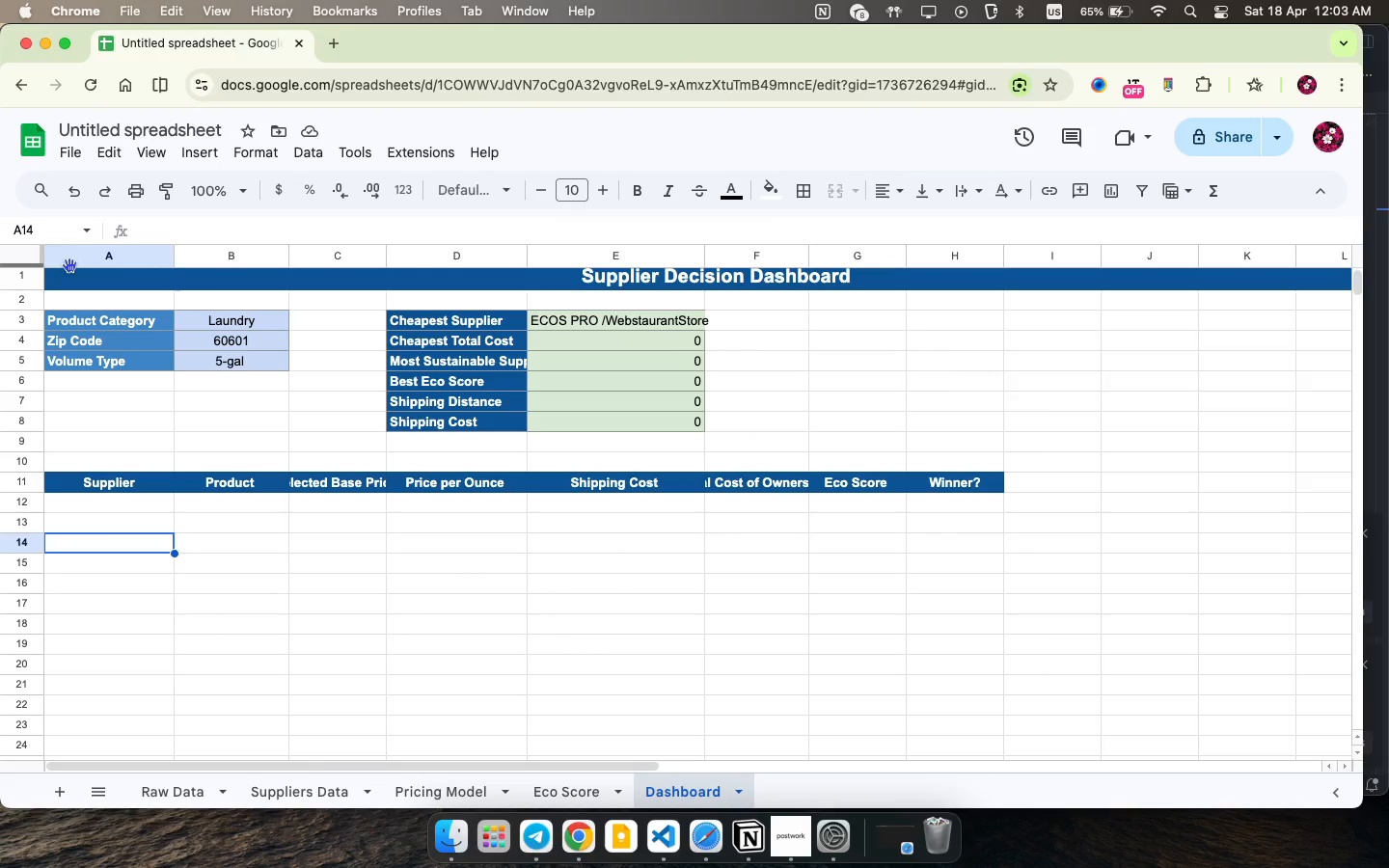 
left_click([141, 499])
 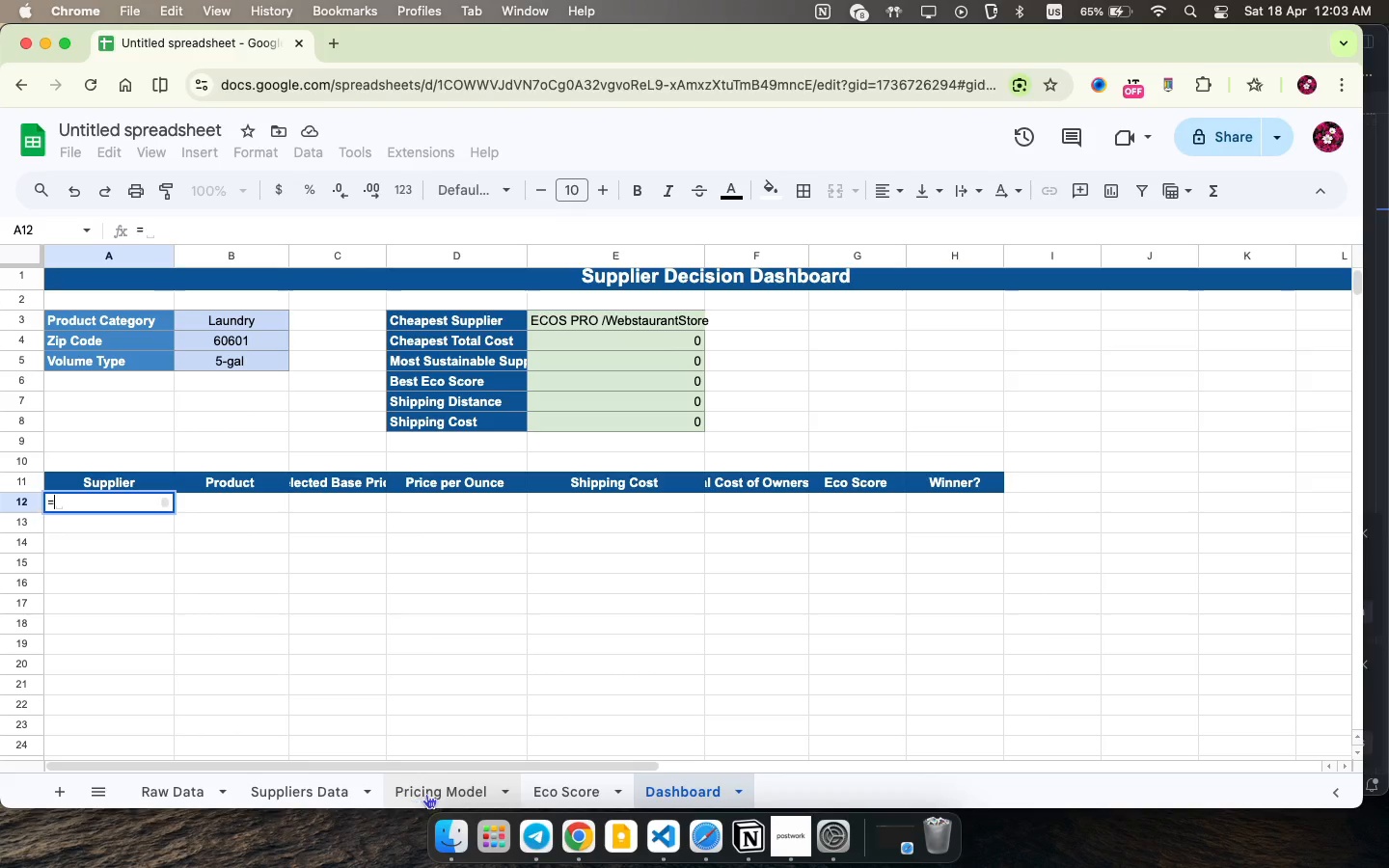 
key(Equal)
 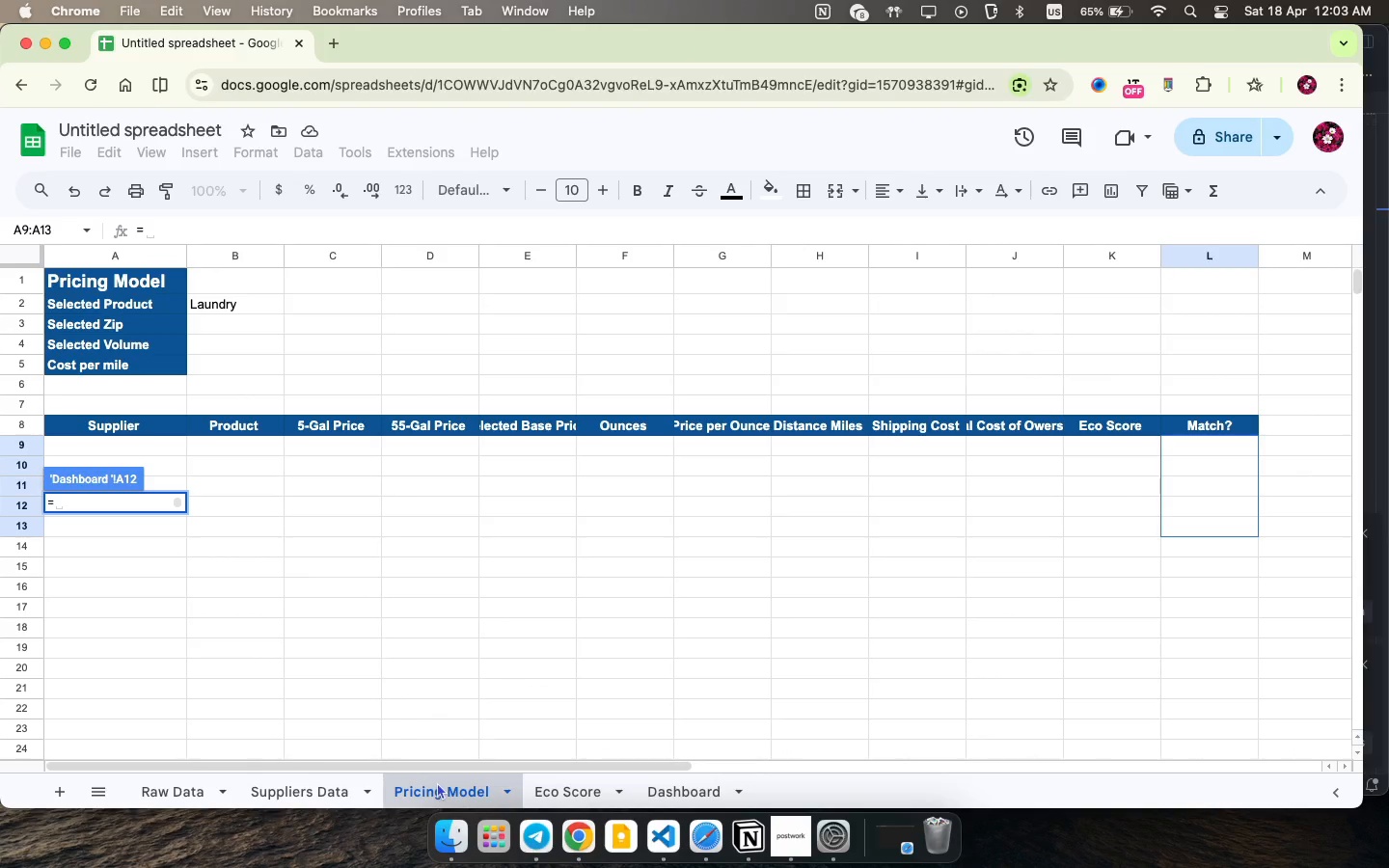 
left_click([437, 787])
 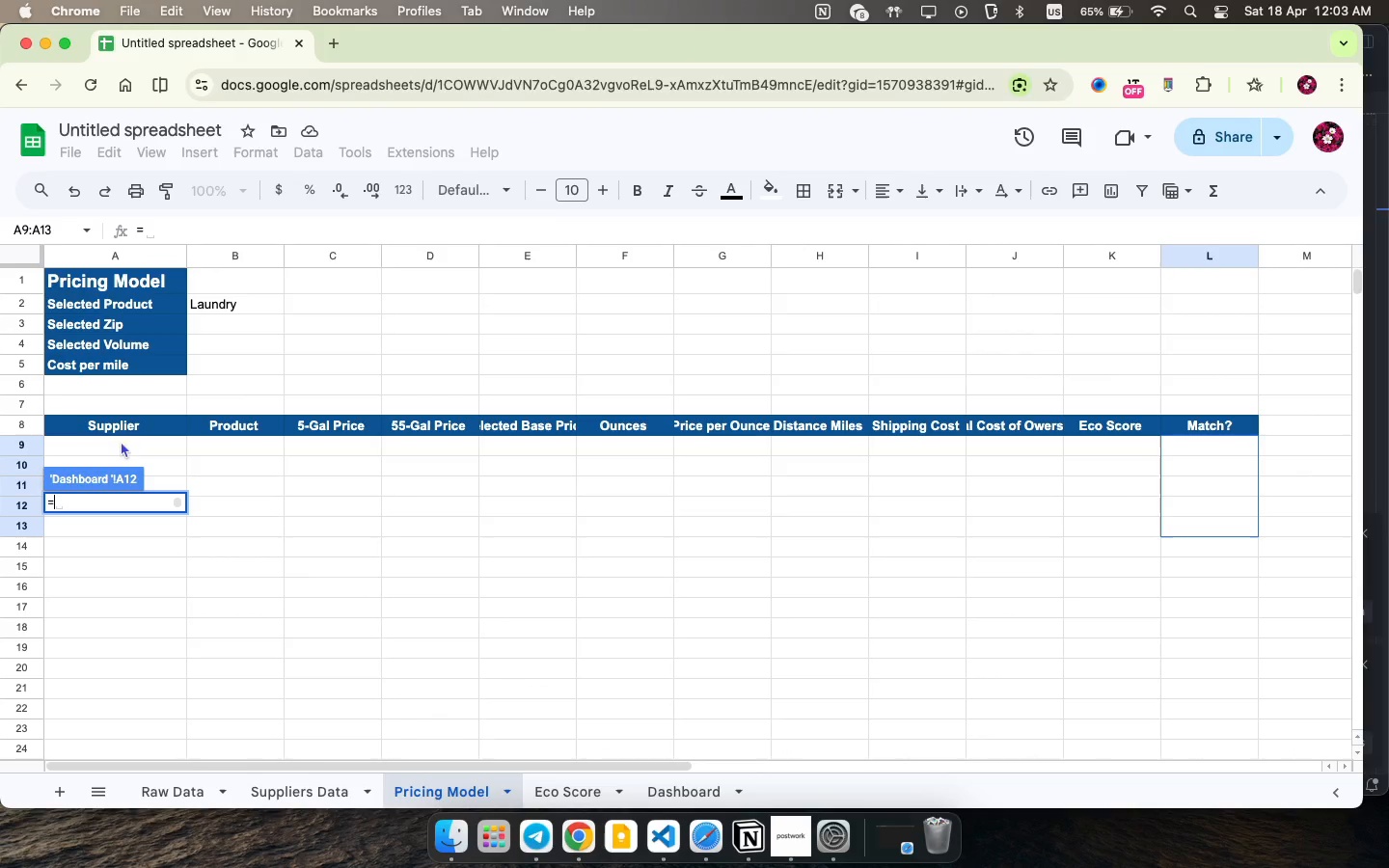 
left_click([122, 446])
 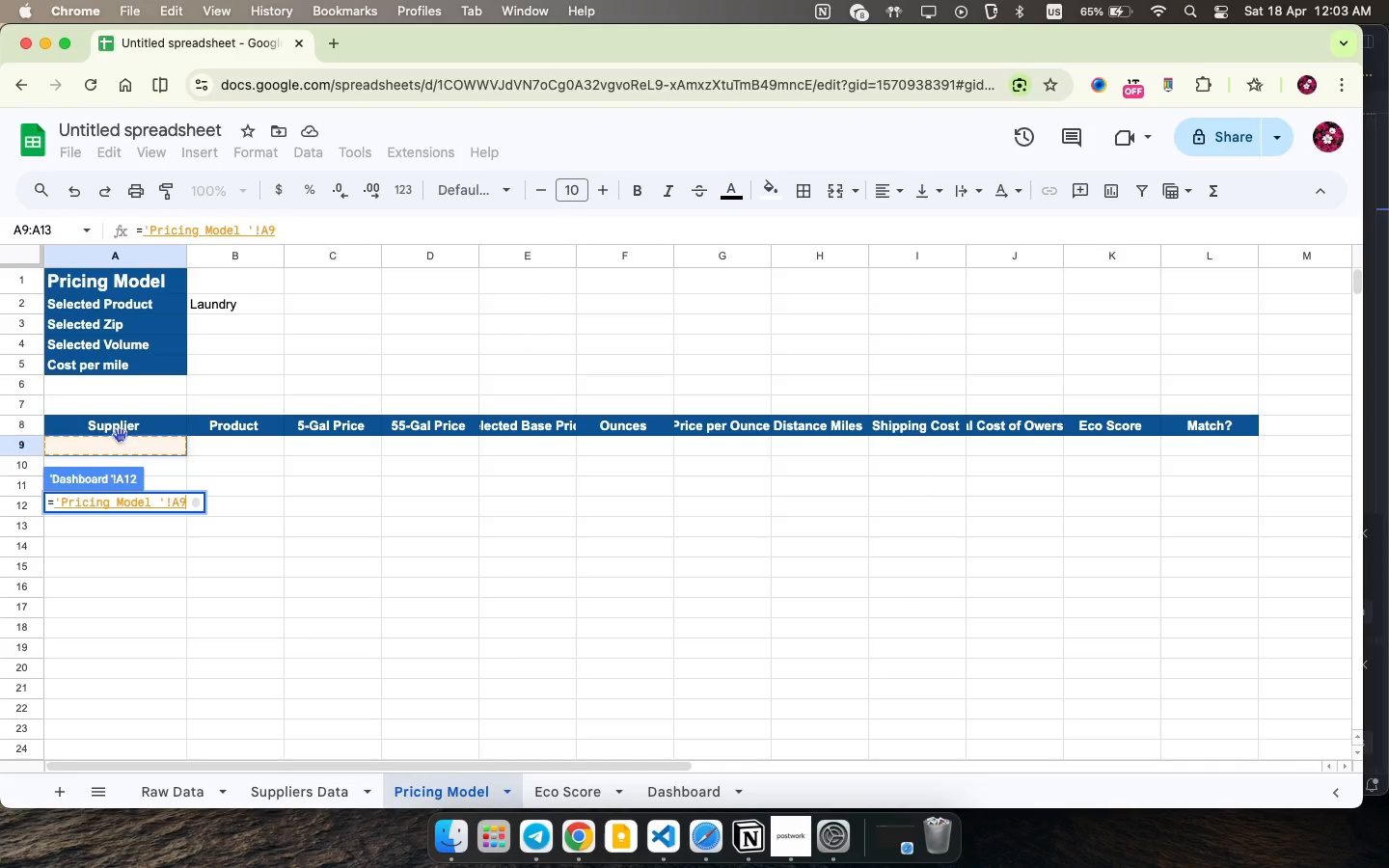 
key(Enter)
 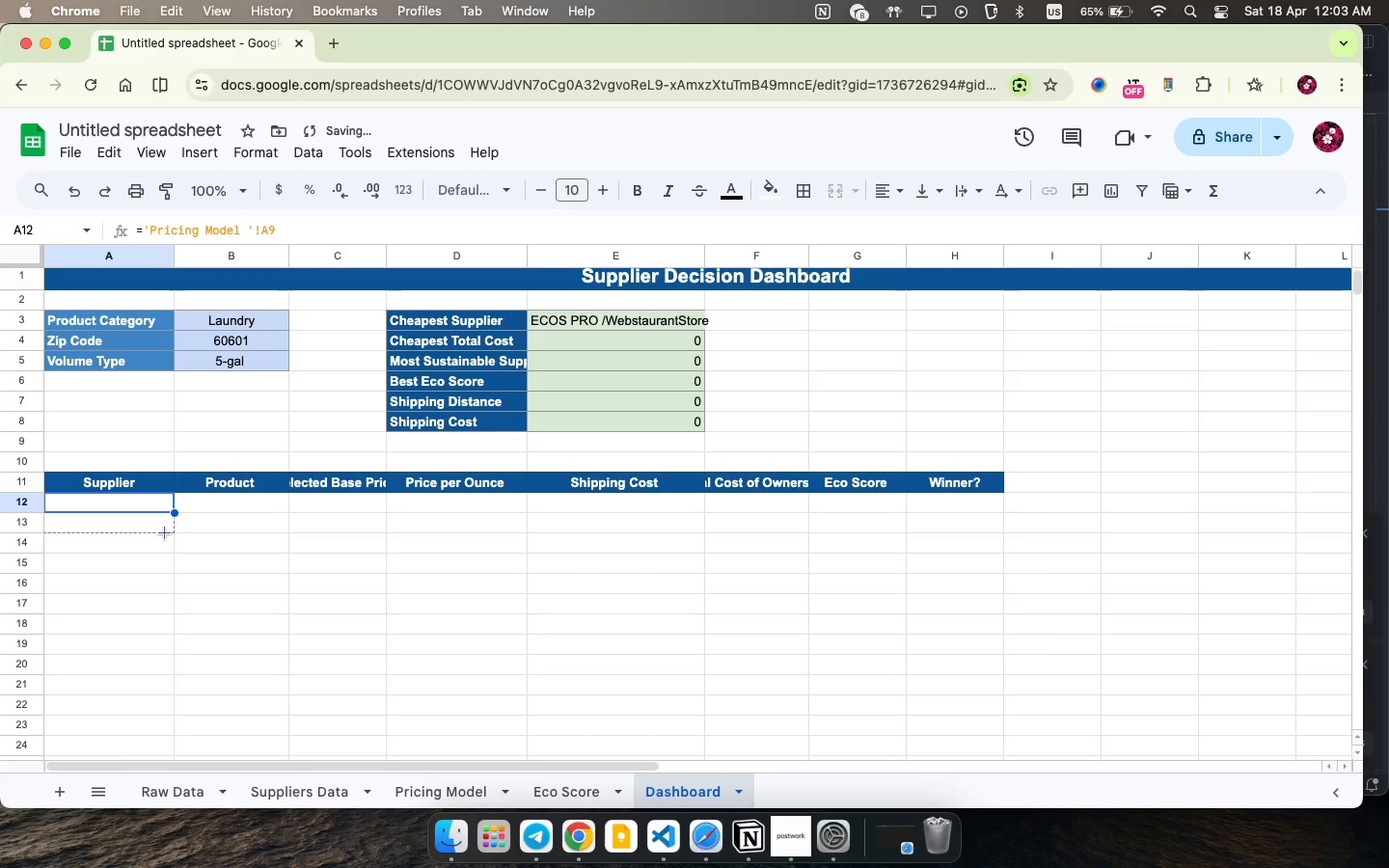 
left_click_drag(start_coordinate=[172, 511], to_coordinate=[122, 692])
 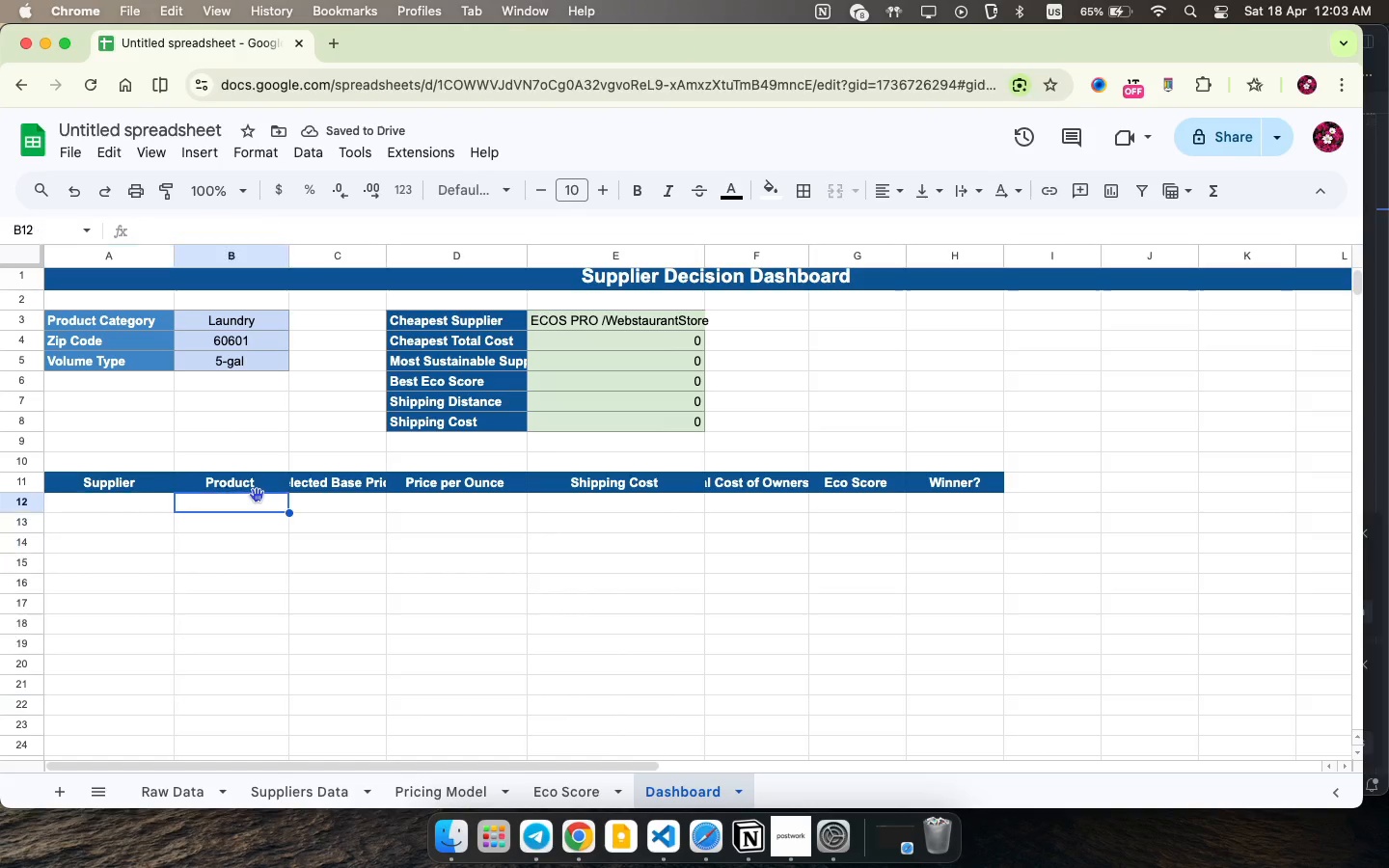 
left_click([257, 495])
 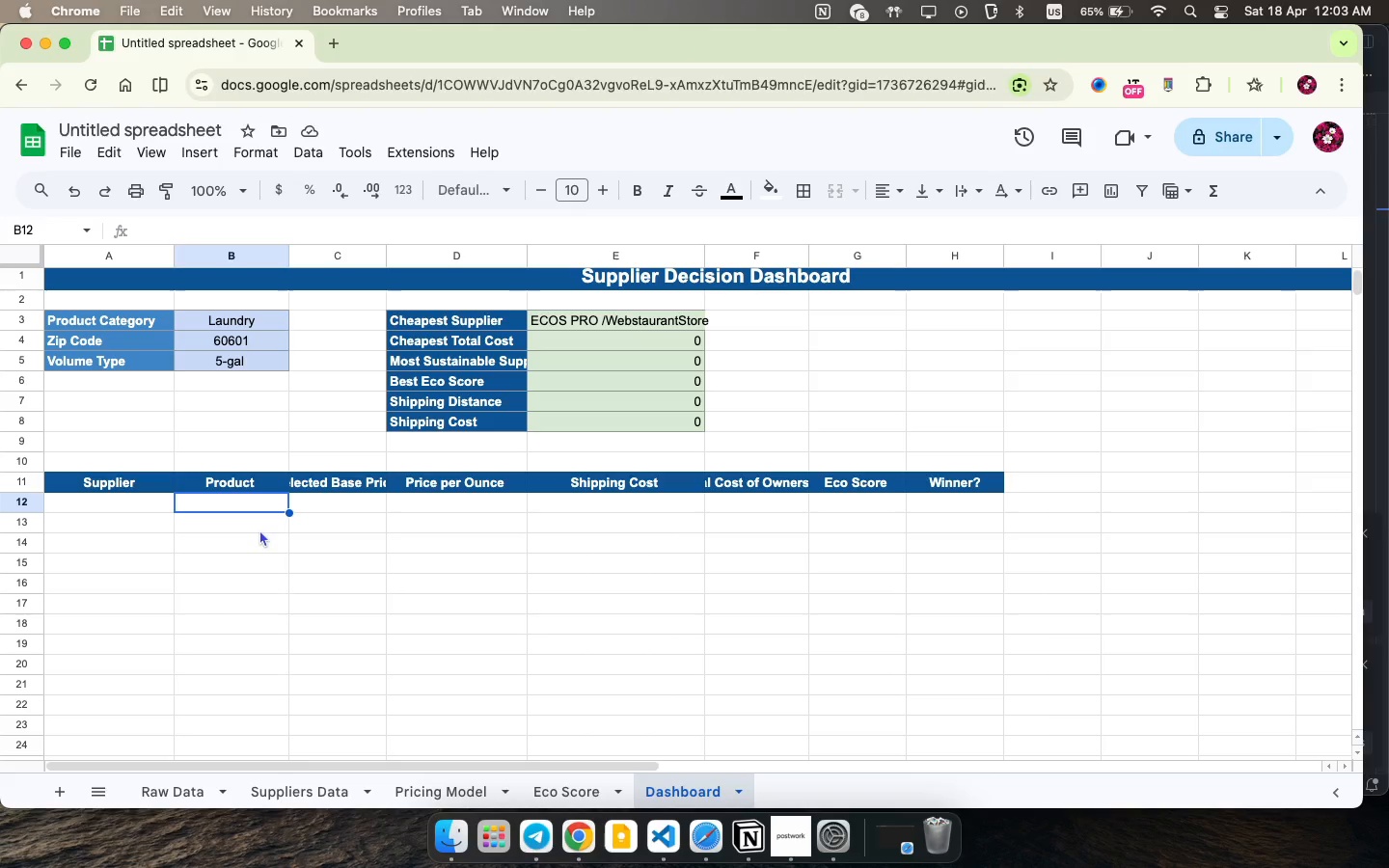 
wait(5.34)
 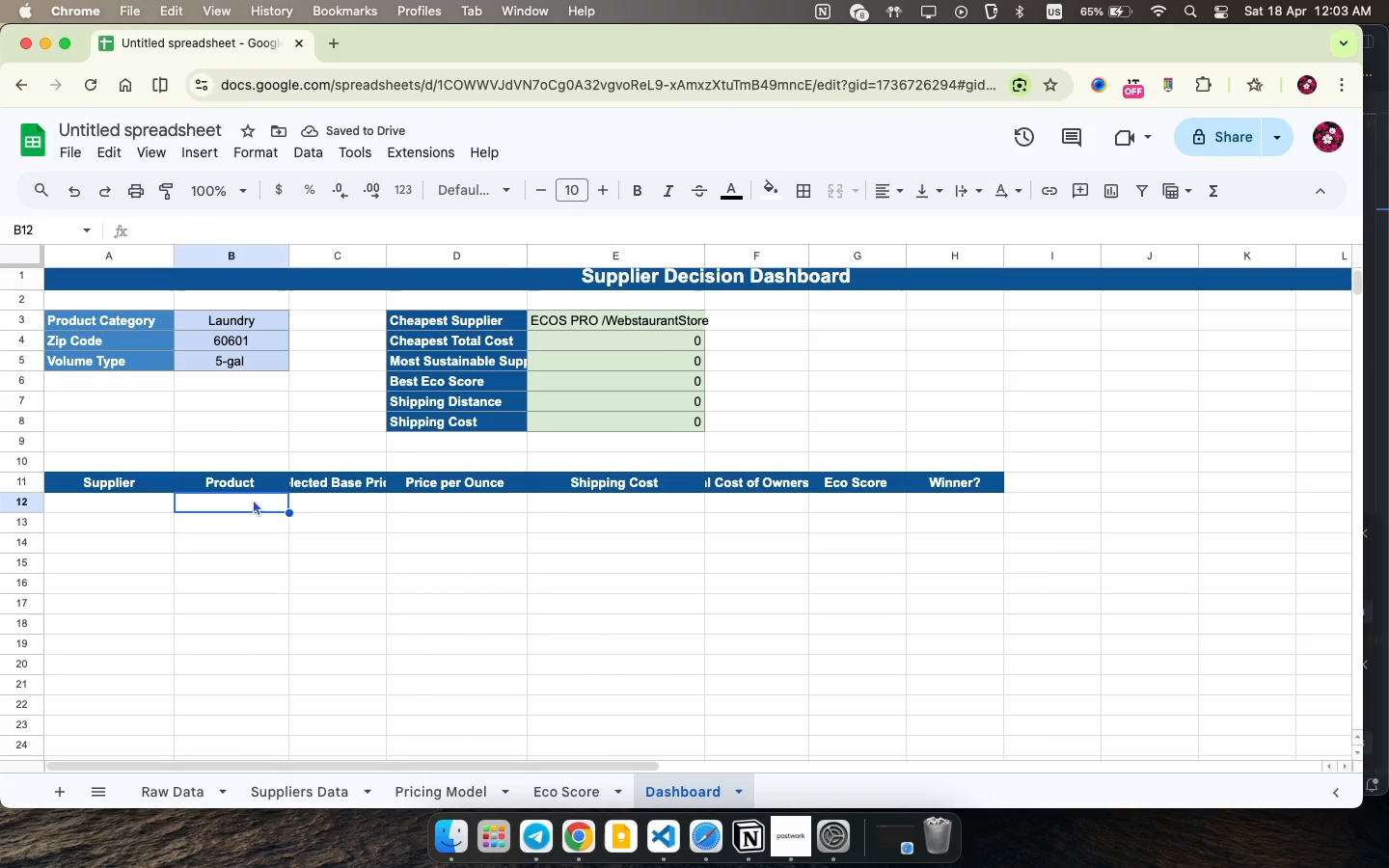 
key(Equal)
 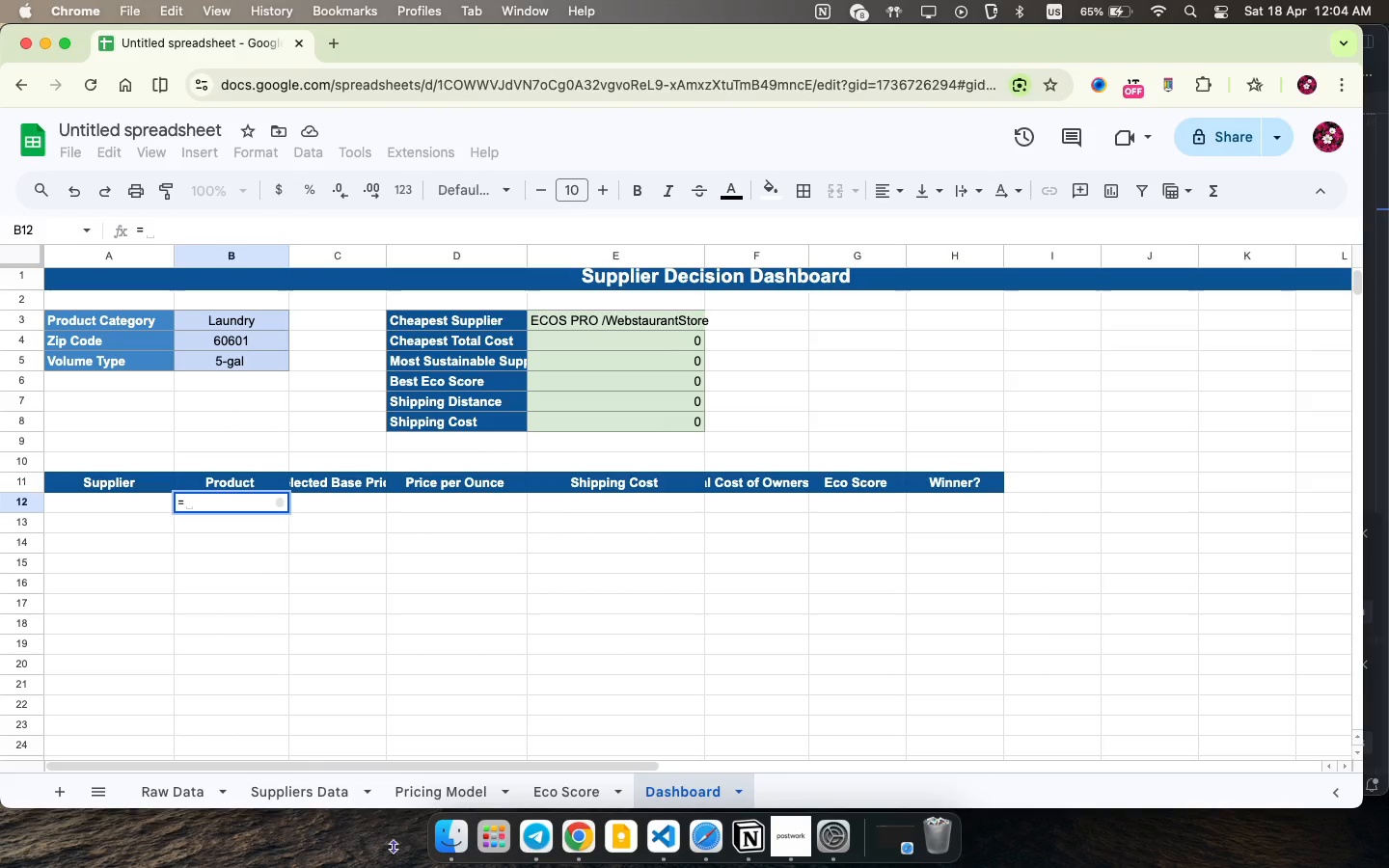 
wait(6.8)
 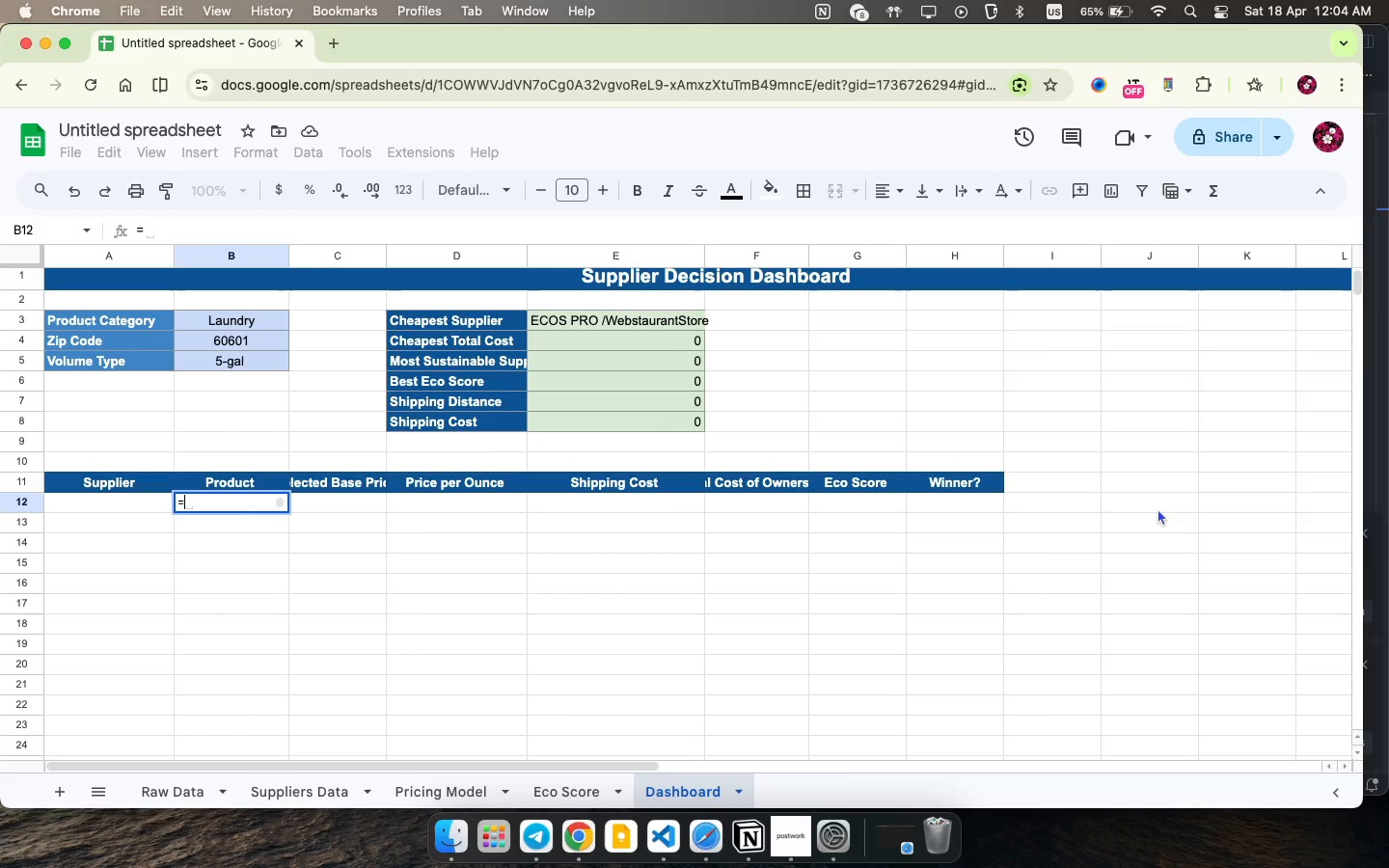 
left_click([445, 789])
 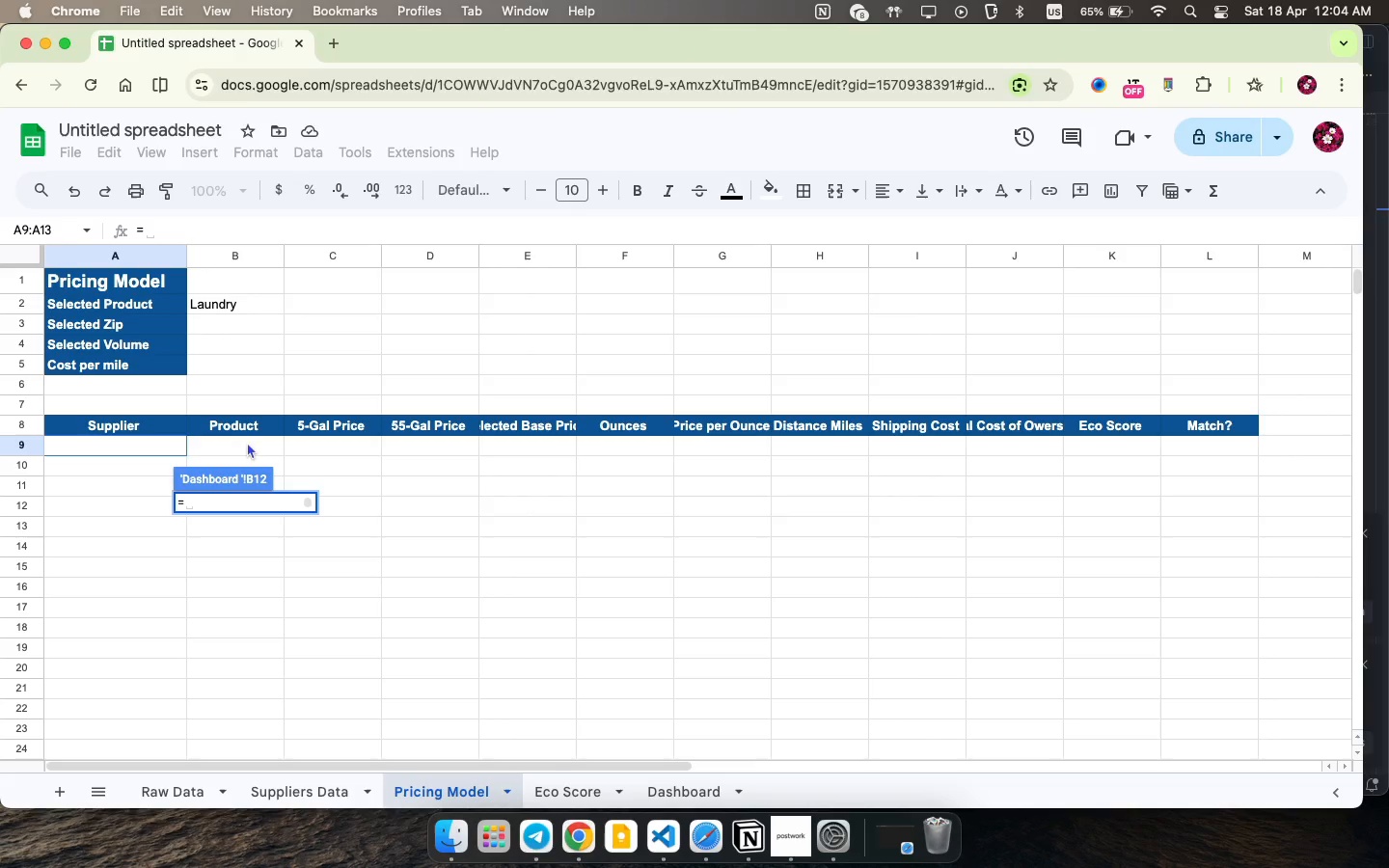 
left_click([246, 442])
 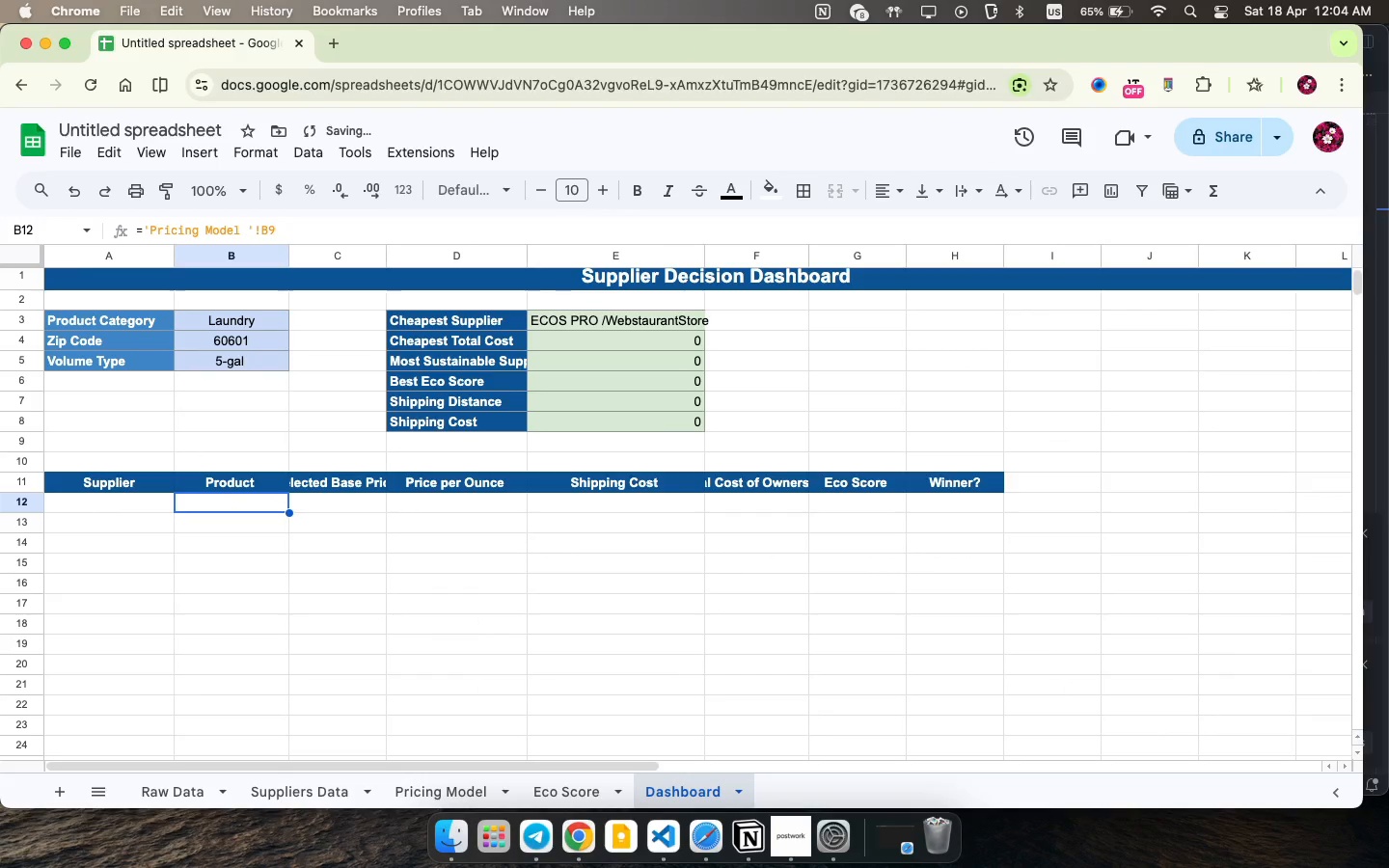 
key(Enter)
 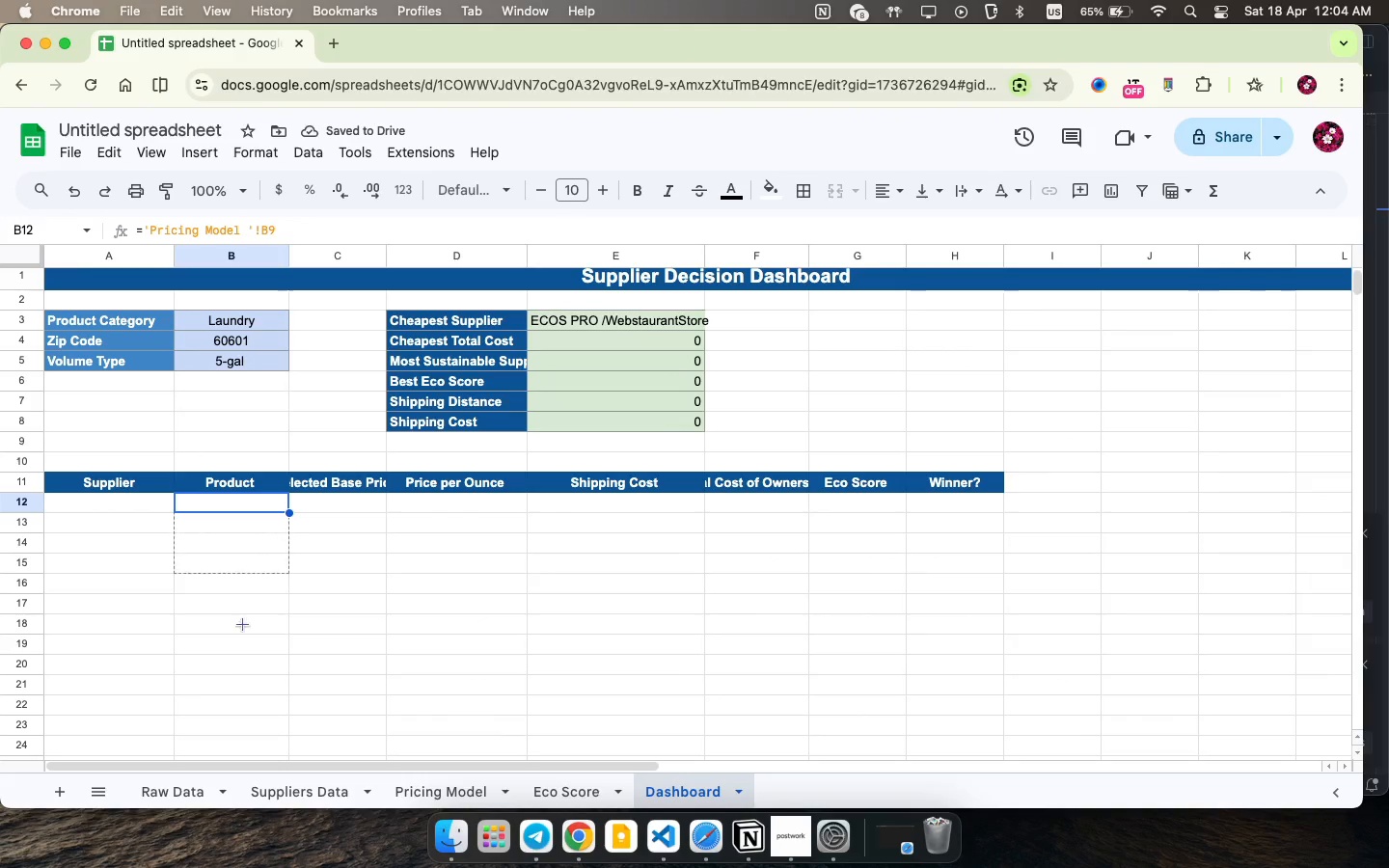 
left_click_drag(start_coordinate=[291, 510], to_coordinate=[225, 683])
 